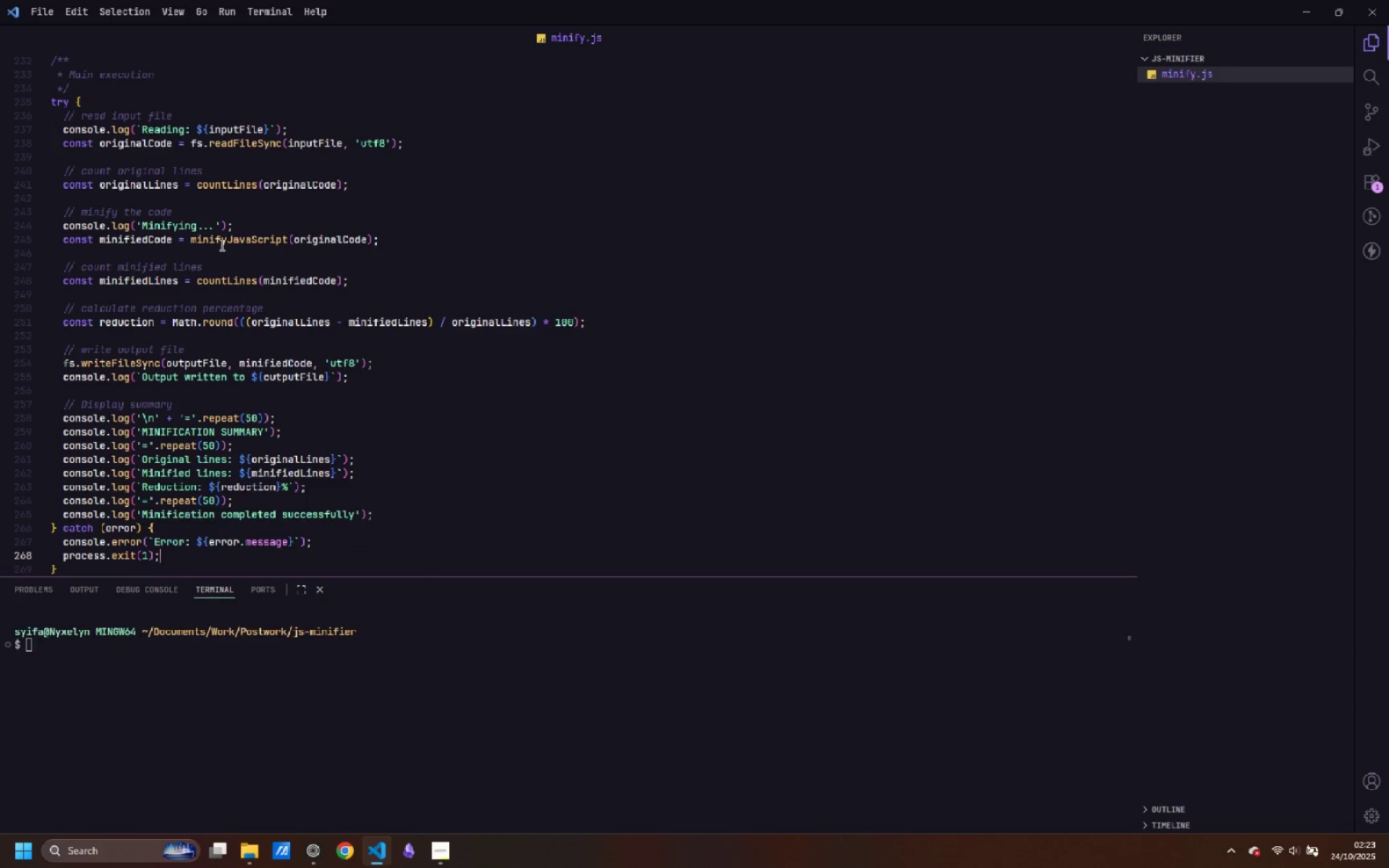 
key(Control+S)
 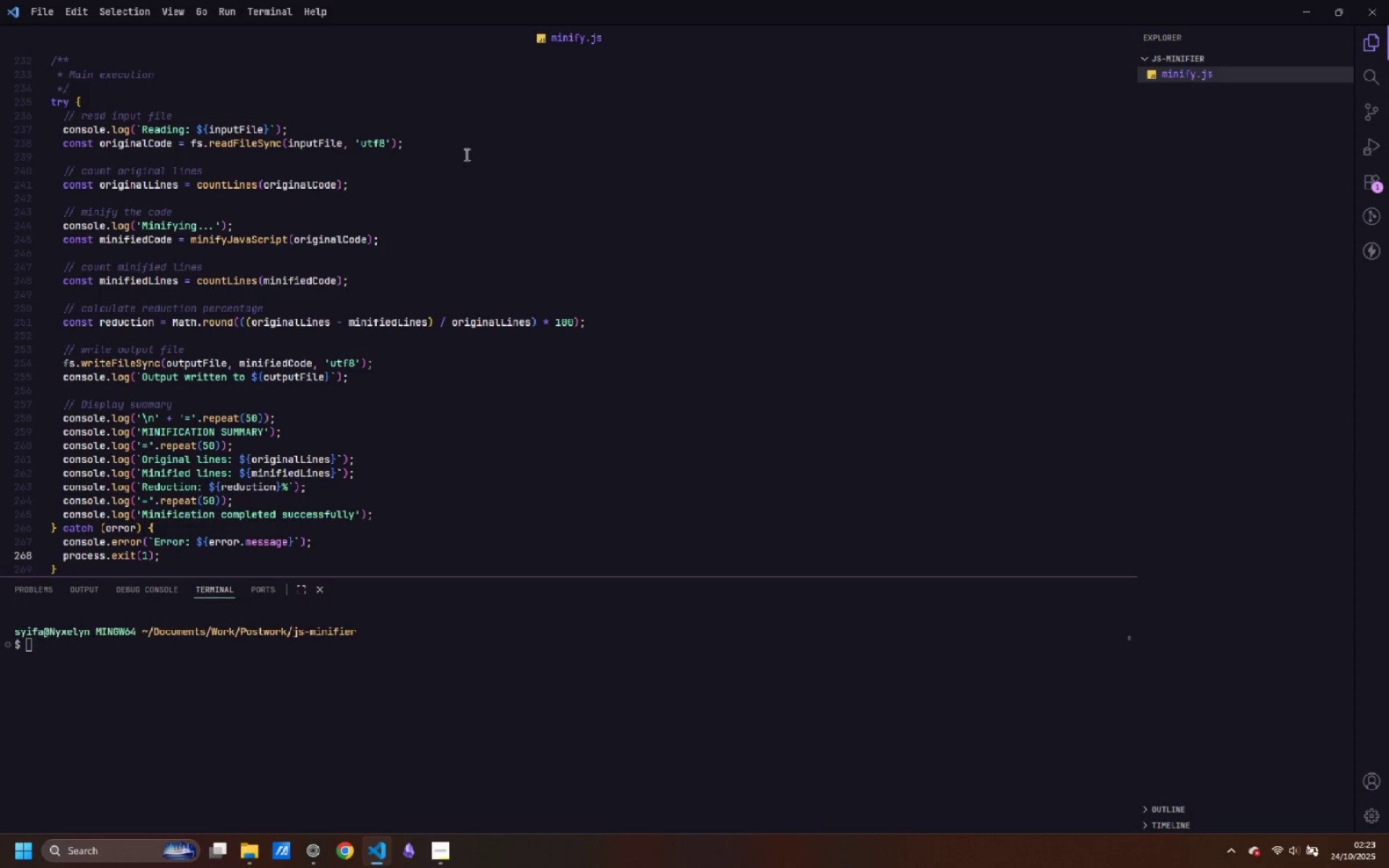 
scroll: coordinate [469, 254], scroll_direction: down, amount: 9.0
 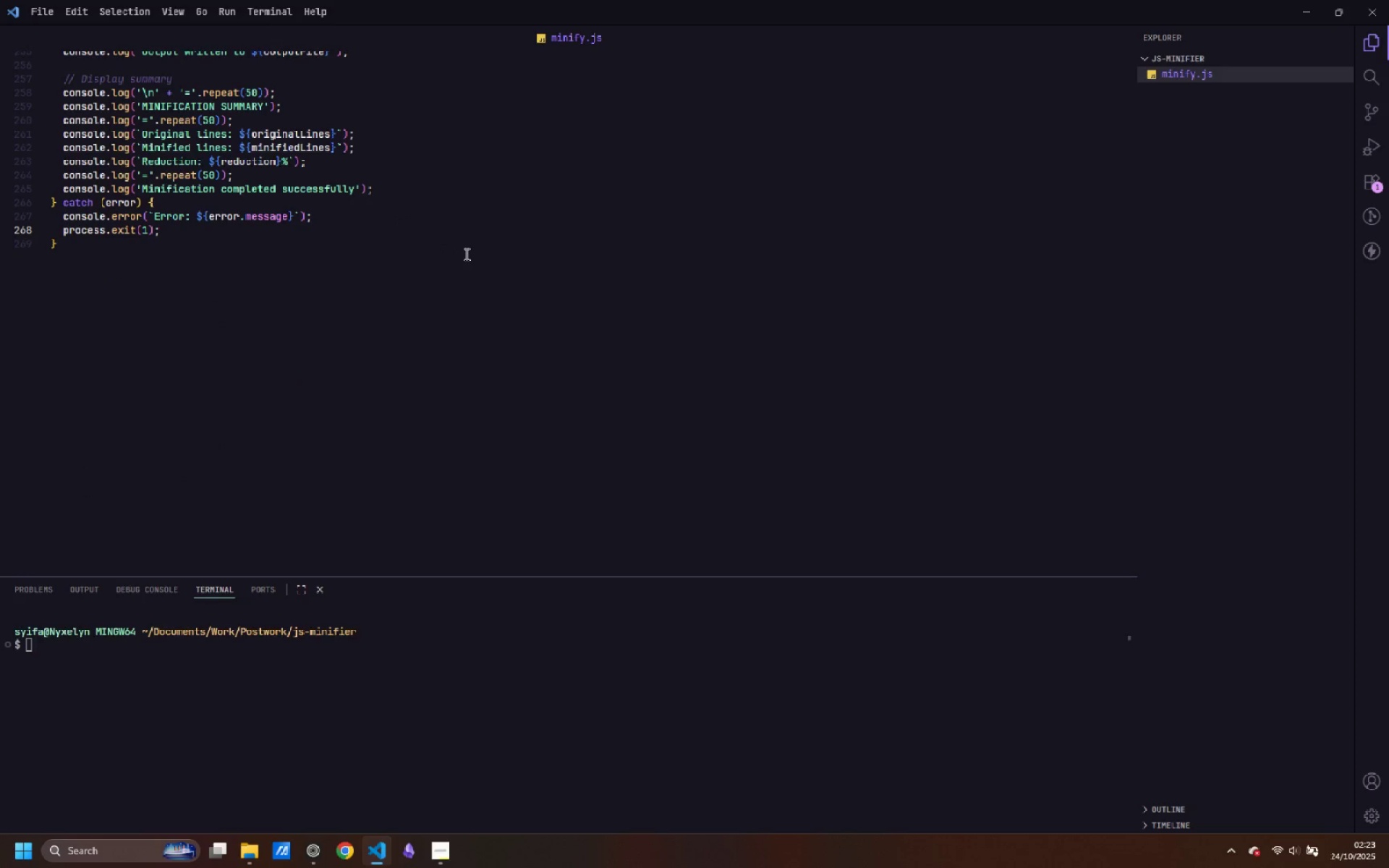 
scroll: coordinate [442, 250], scroll_direction: up, amount: 81.0
 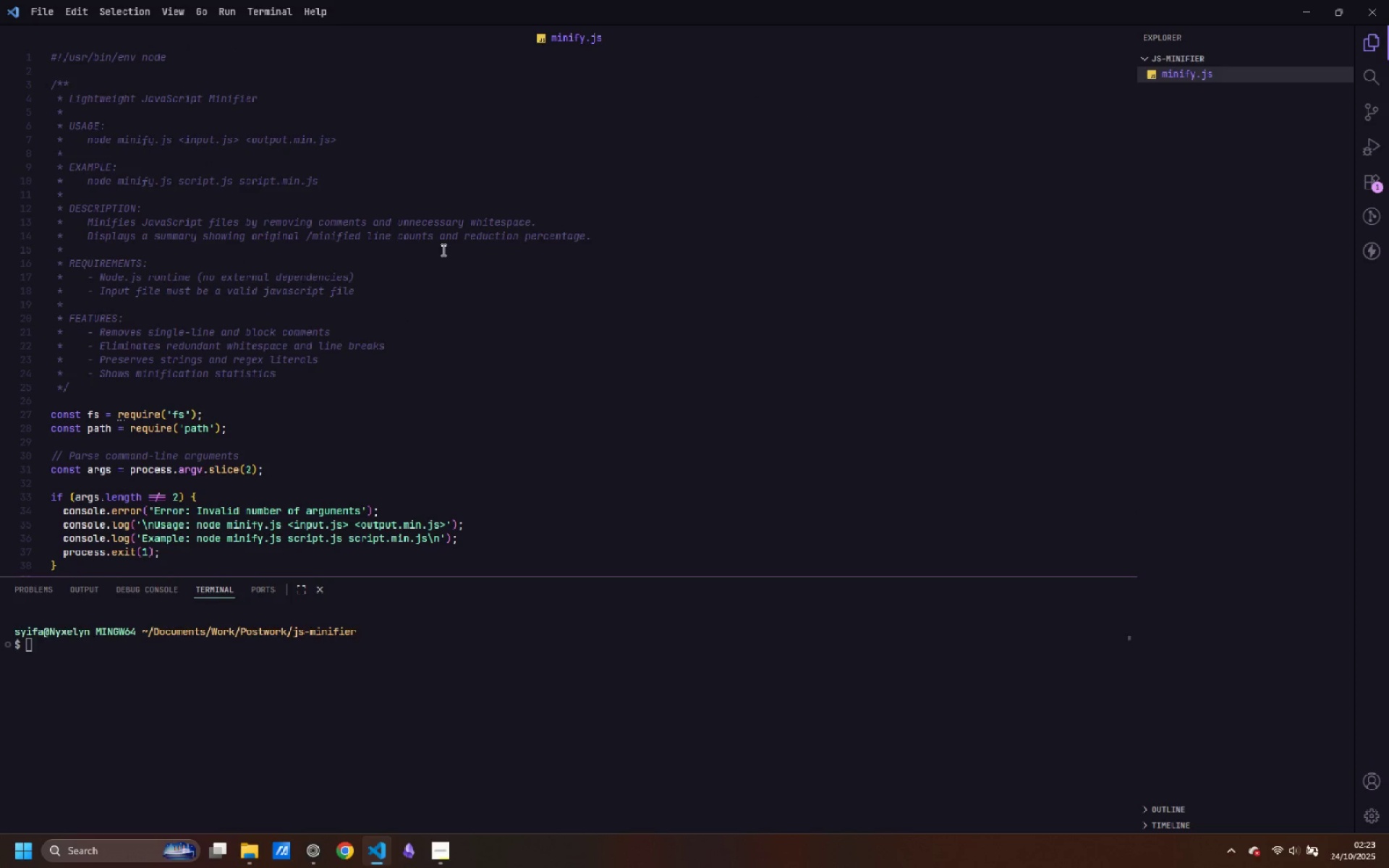 
scroll: coordinate [429, 250], scroll_direction: down, amount: 12.0
 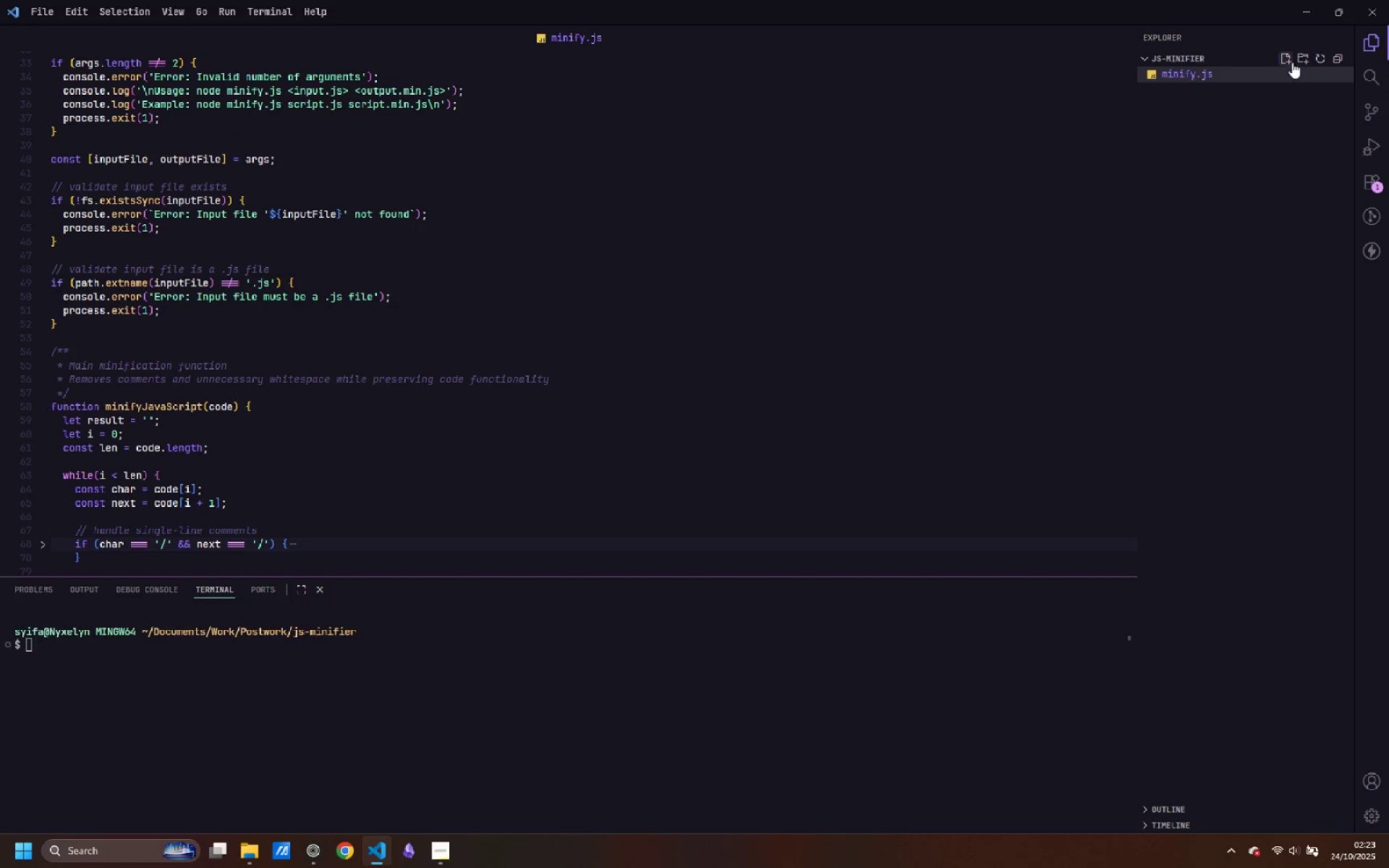 
left_click([1290, 57])
 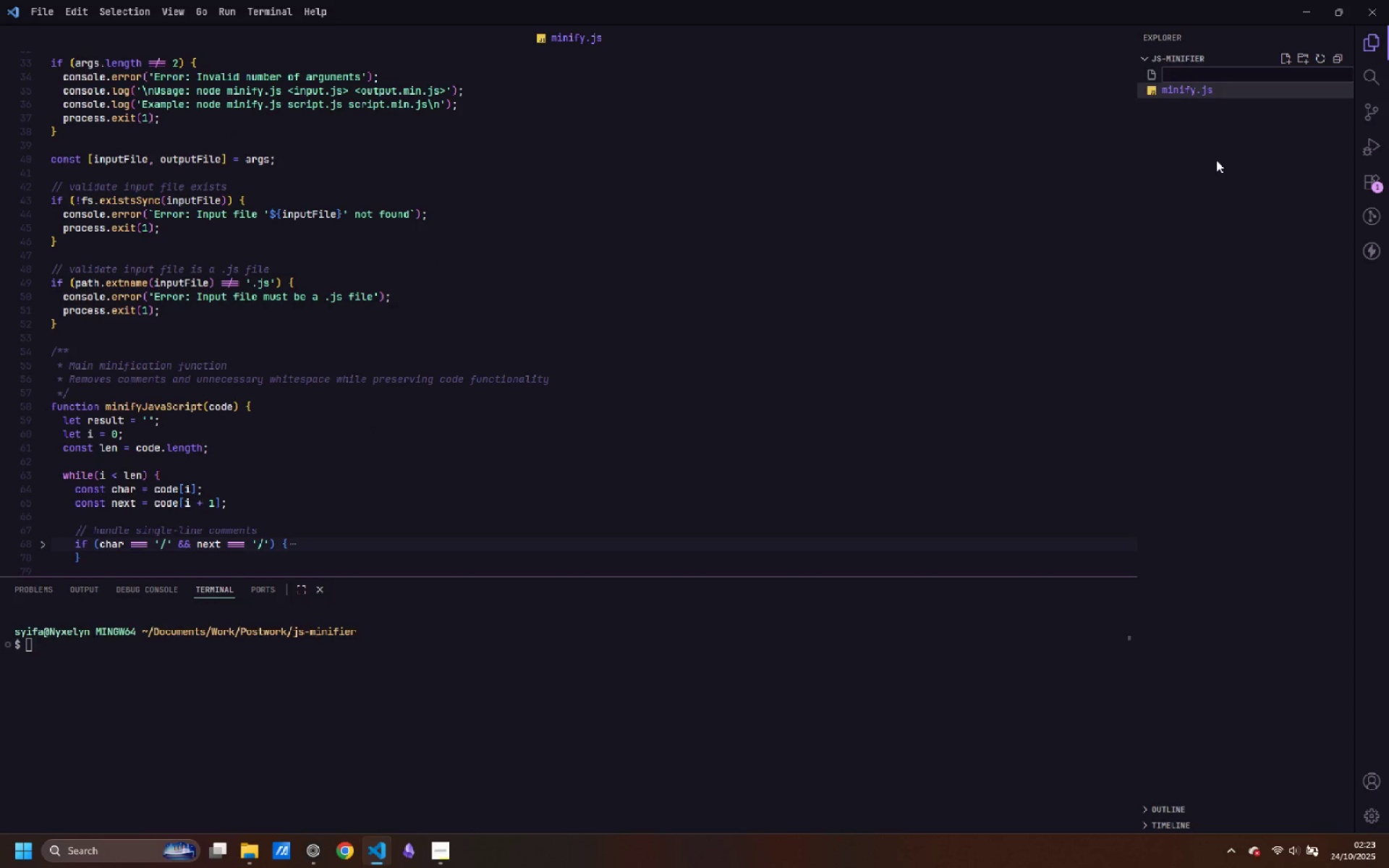 
type(tester.js)
 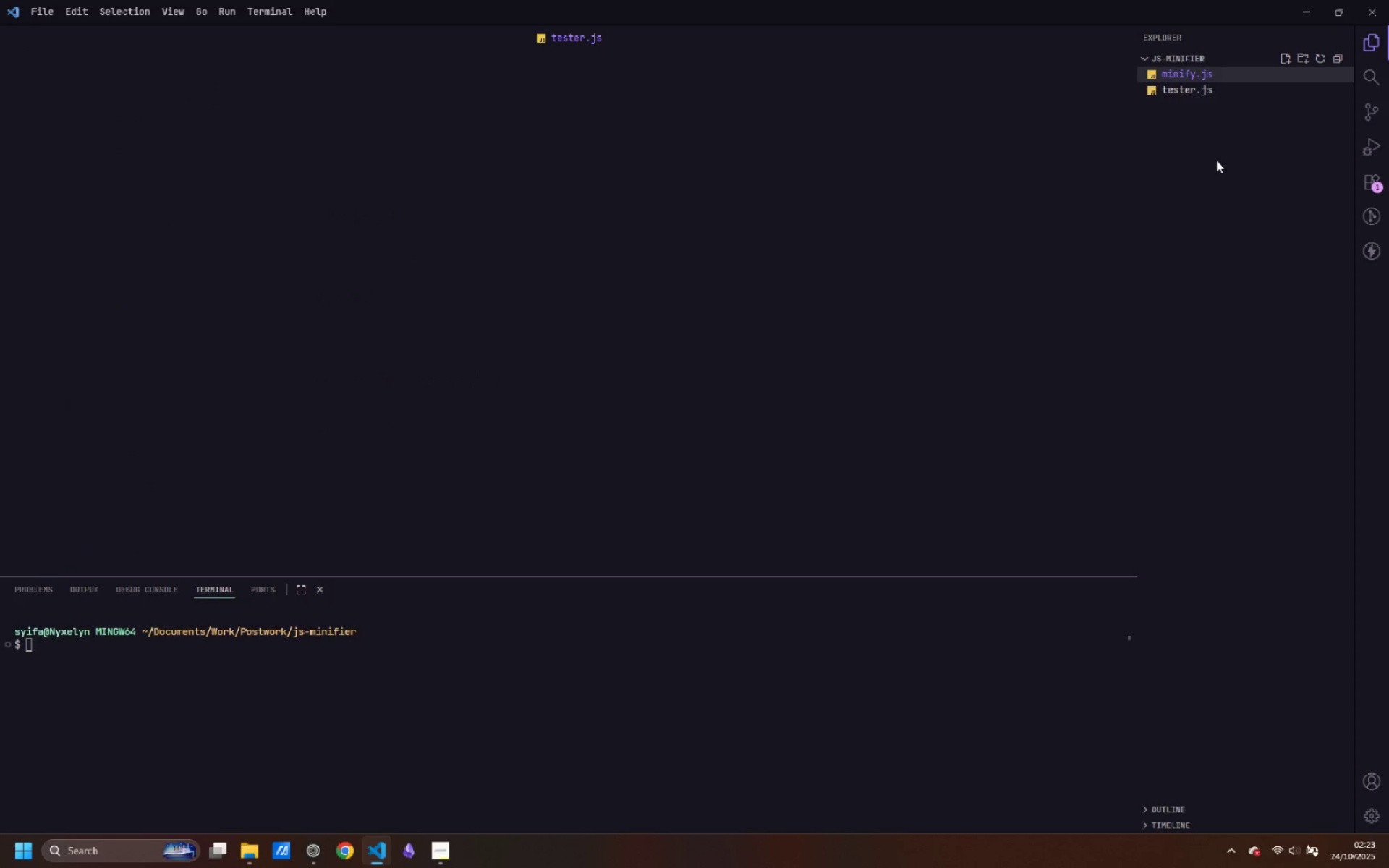 
key(Enter)
 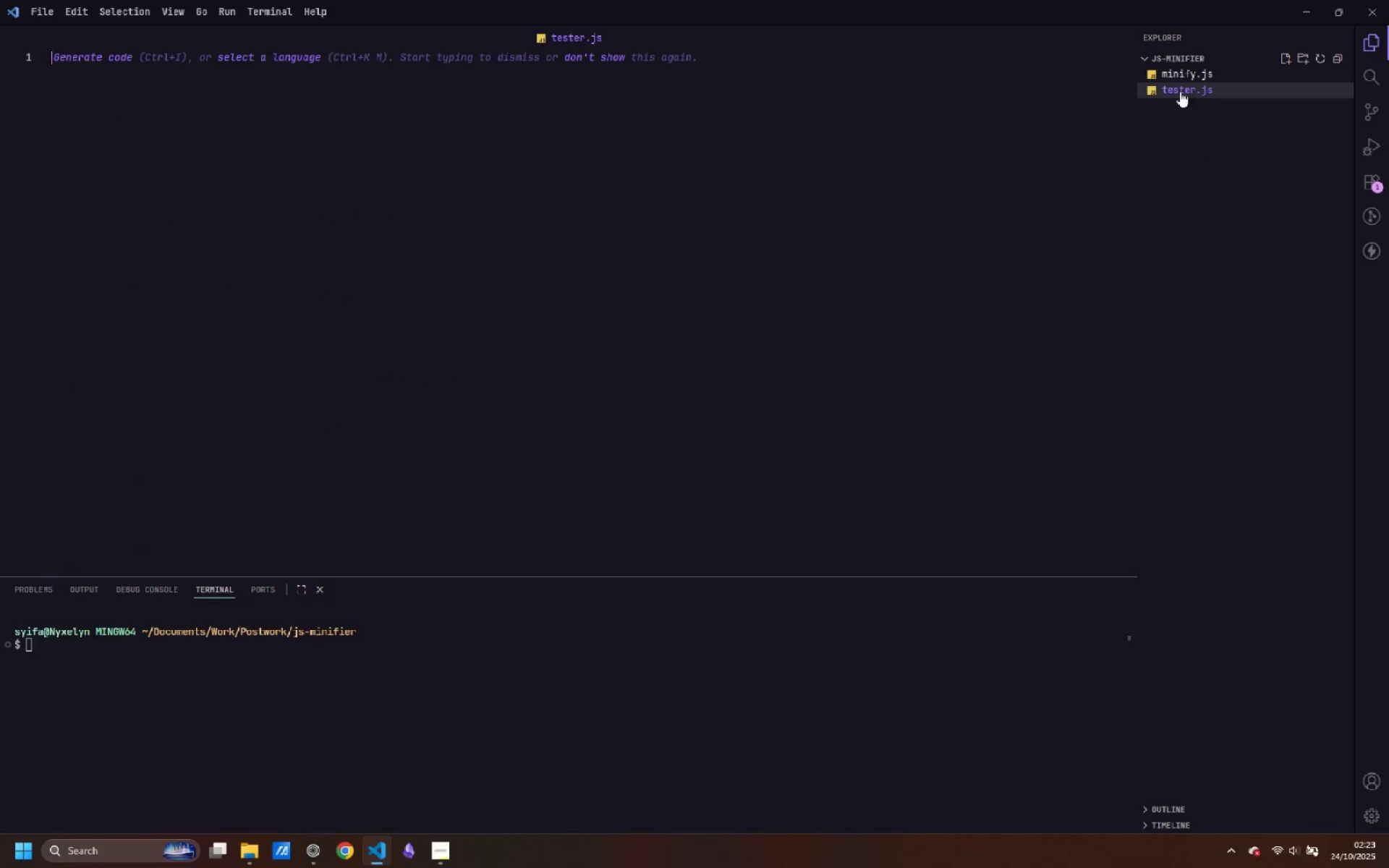 
left_click([1197, 69])
 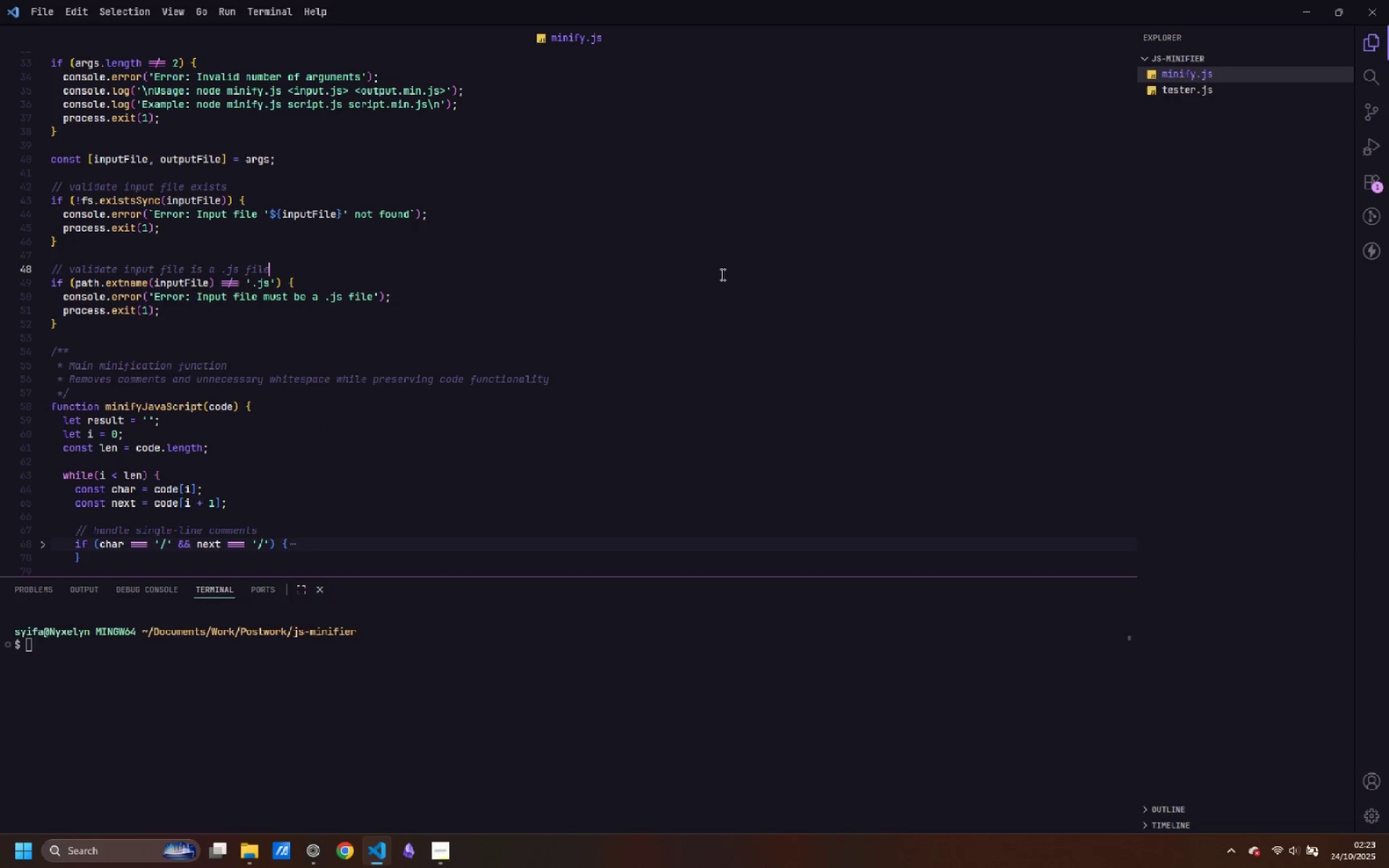 
left_click([721, 274])
 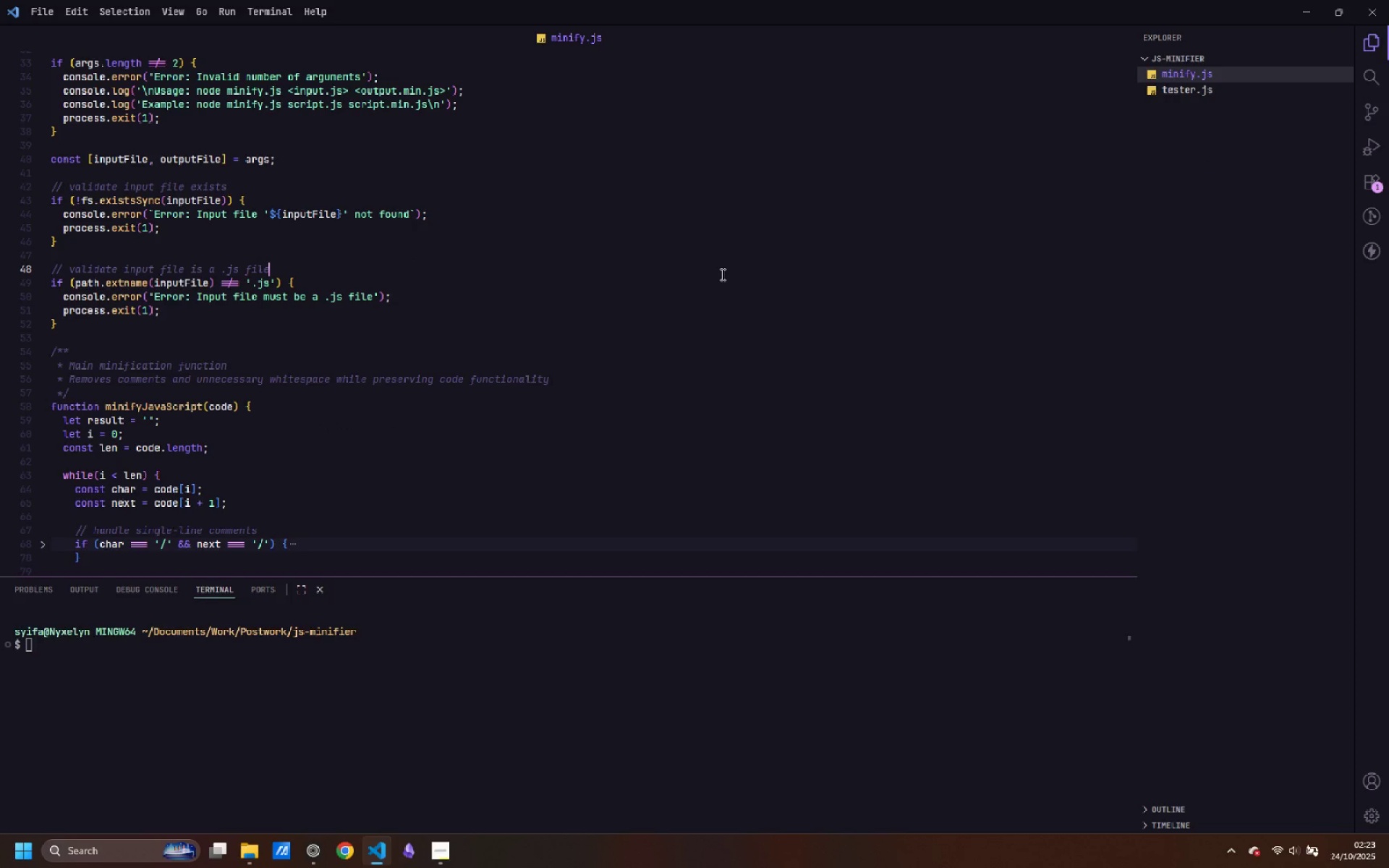 
key(Control+A)
 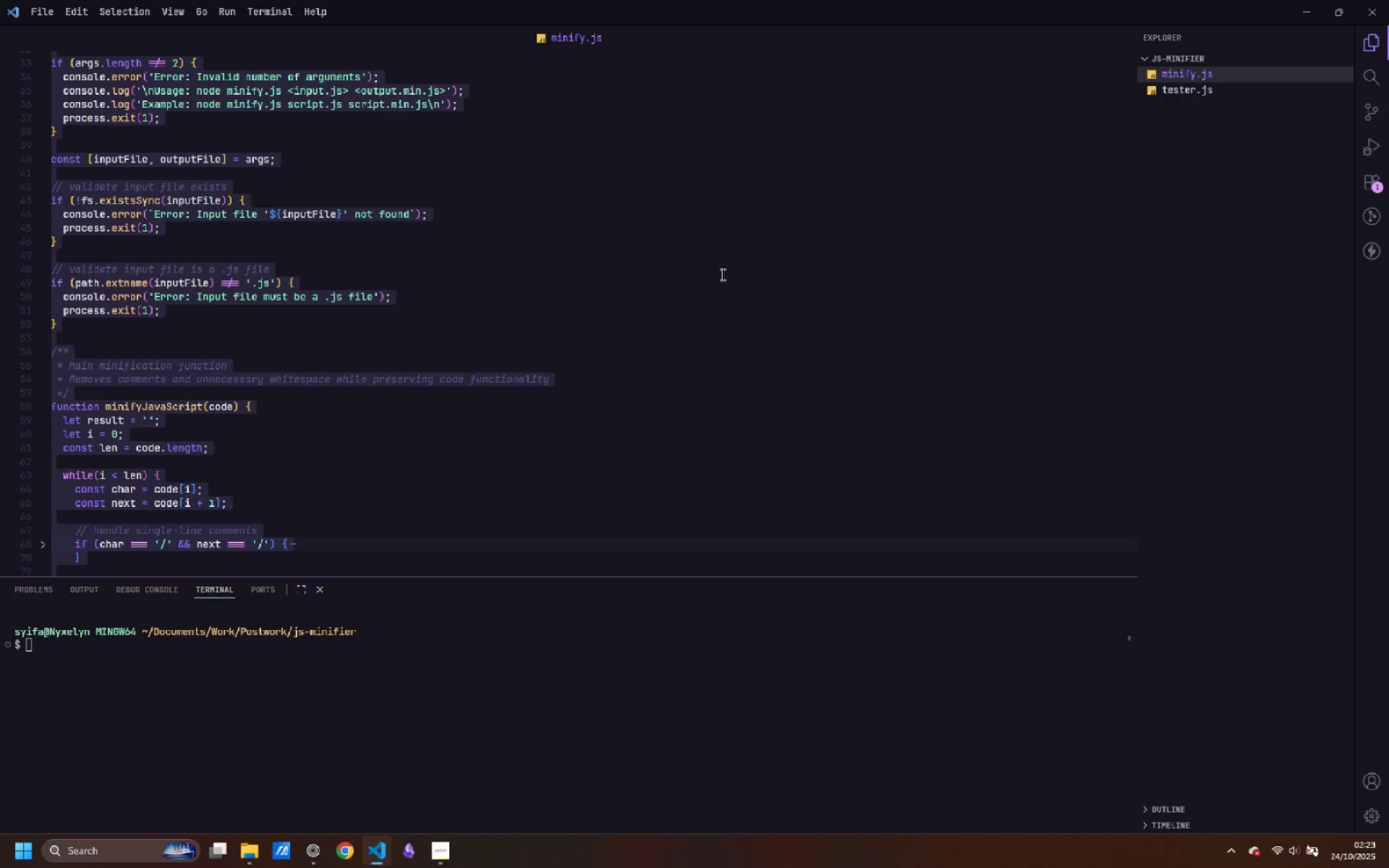 
key(Control+ControlLeft)
 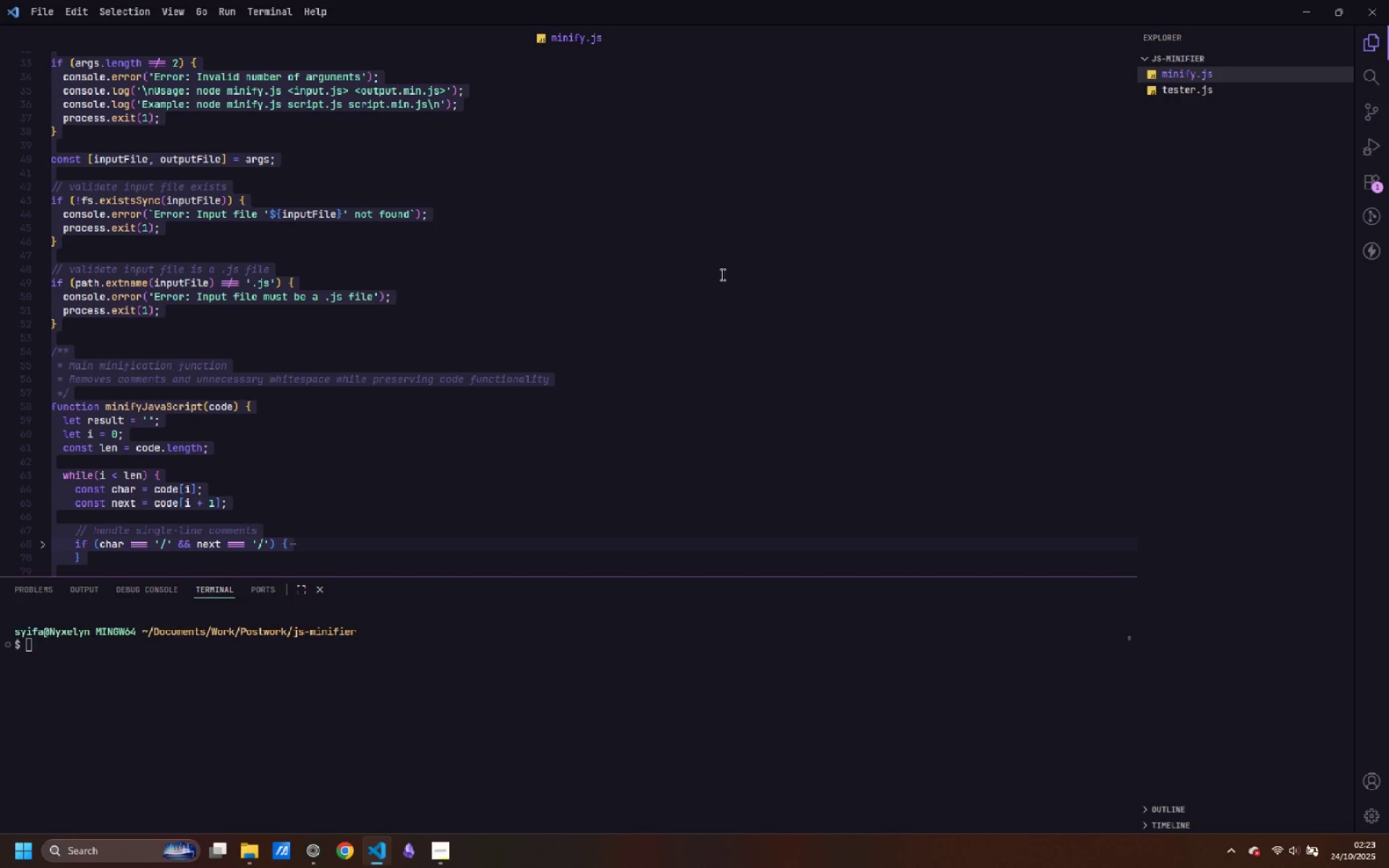 
key(Control+C)
 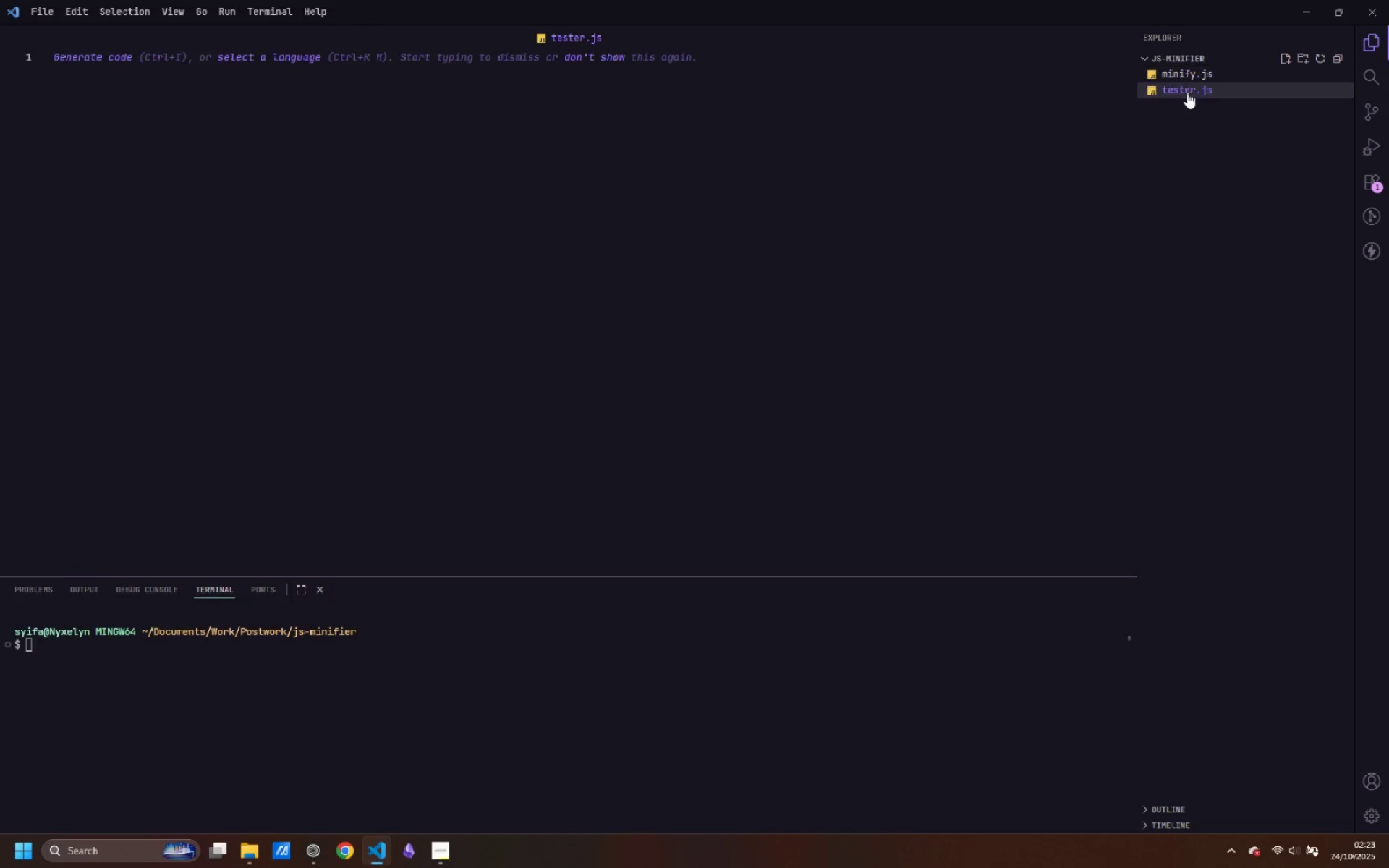 
double_click([883, 190])
 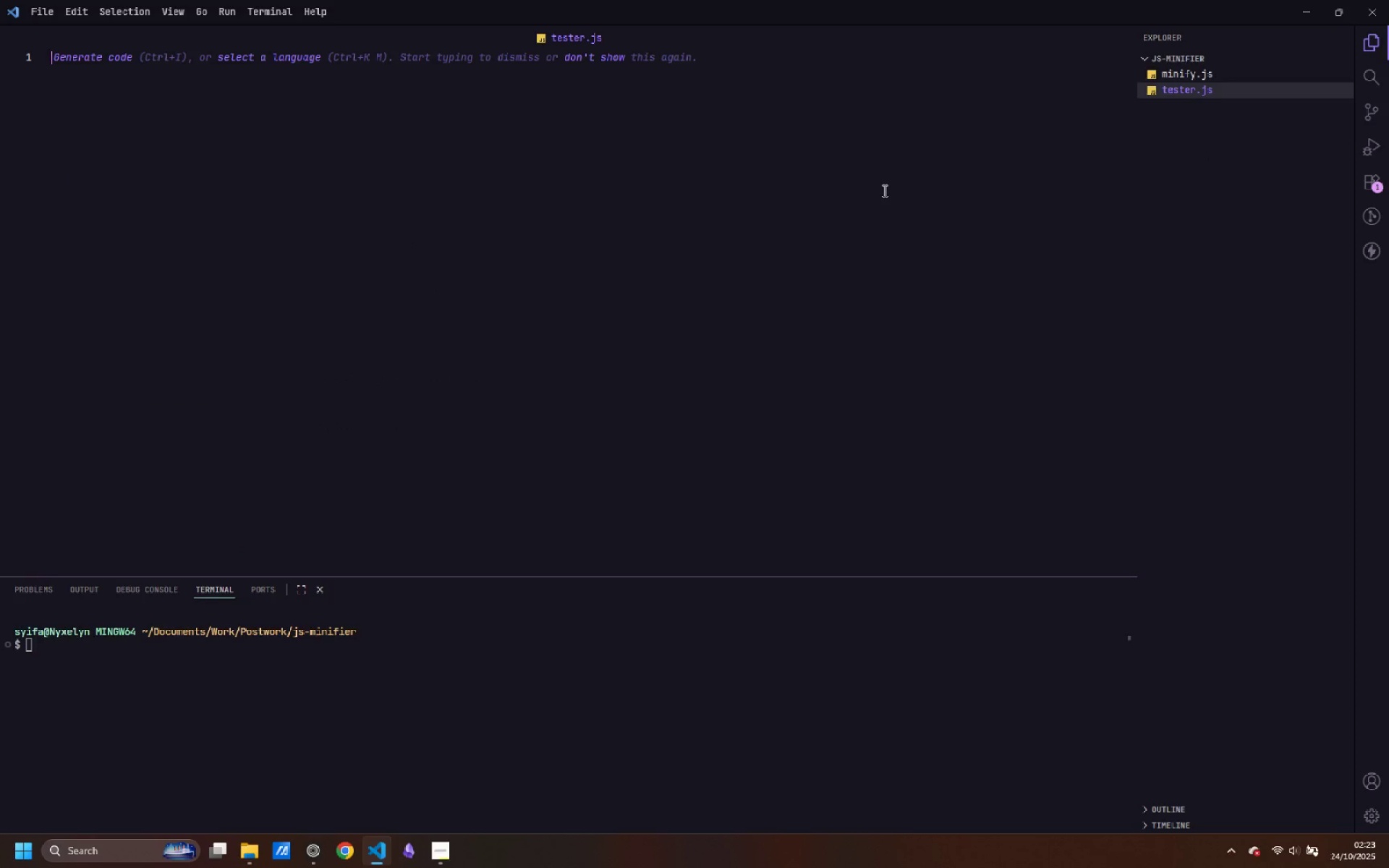 
key(Control+V)
 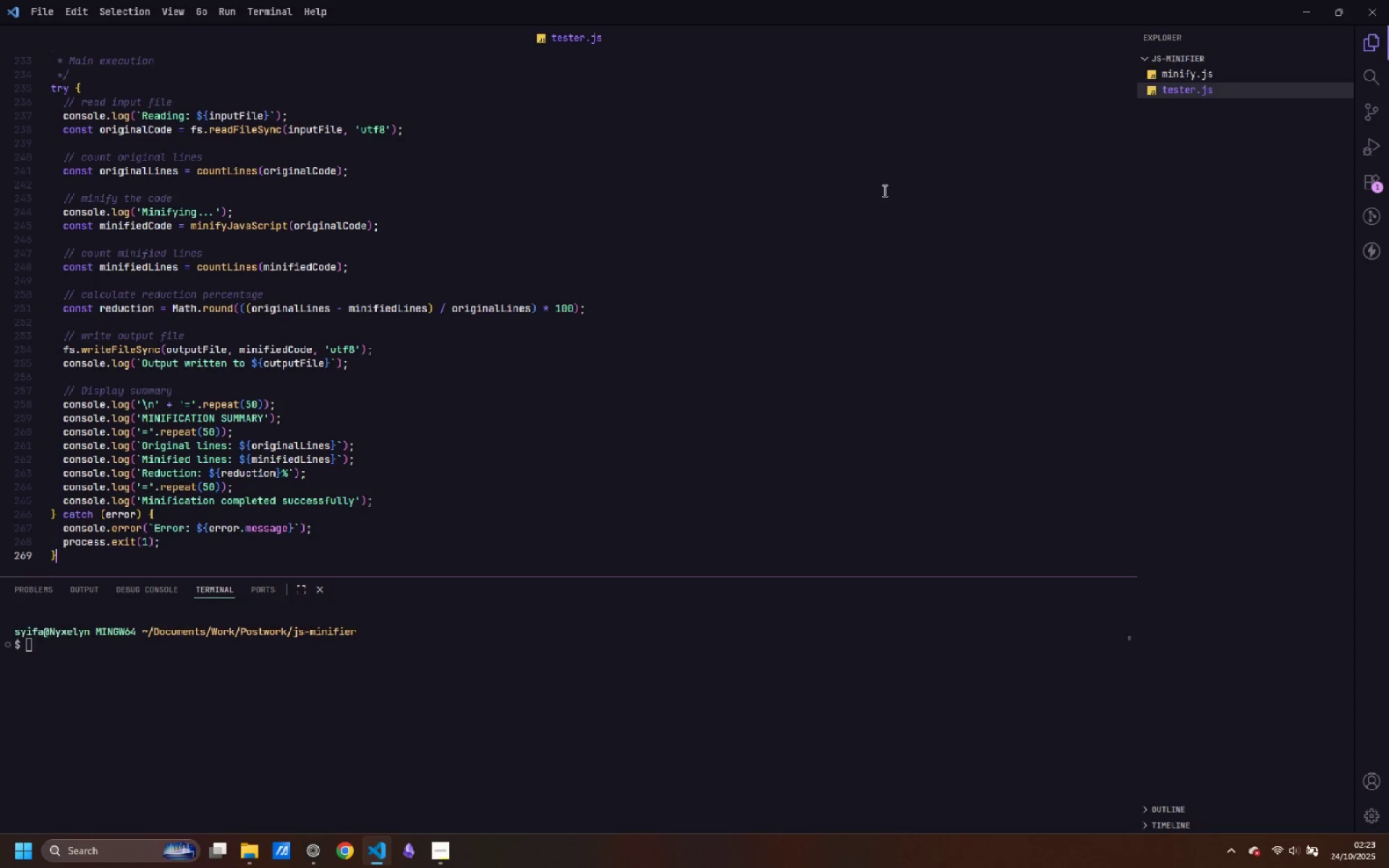 
key(Control+S)
 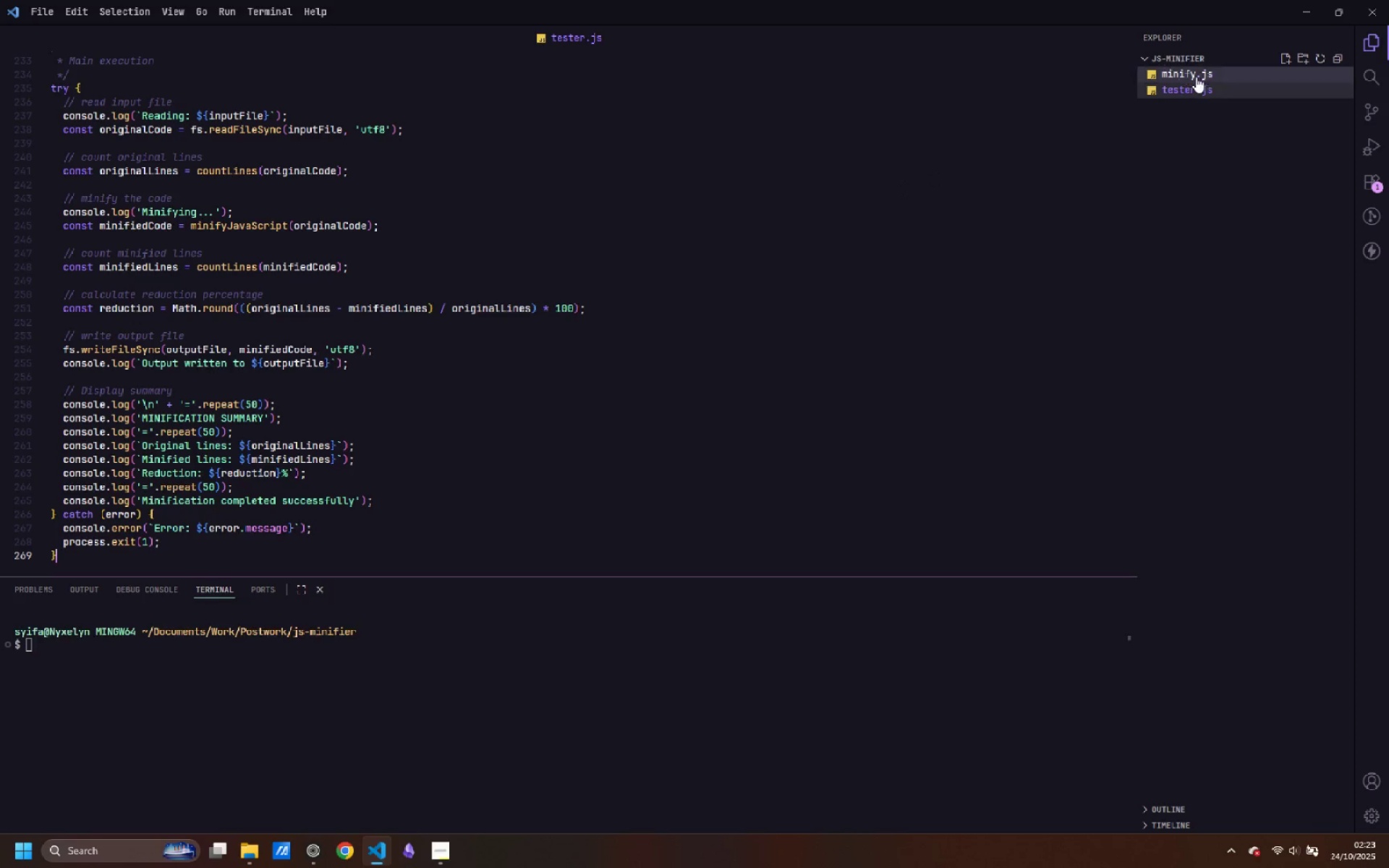 
left_click([1203, 71])
 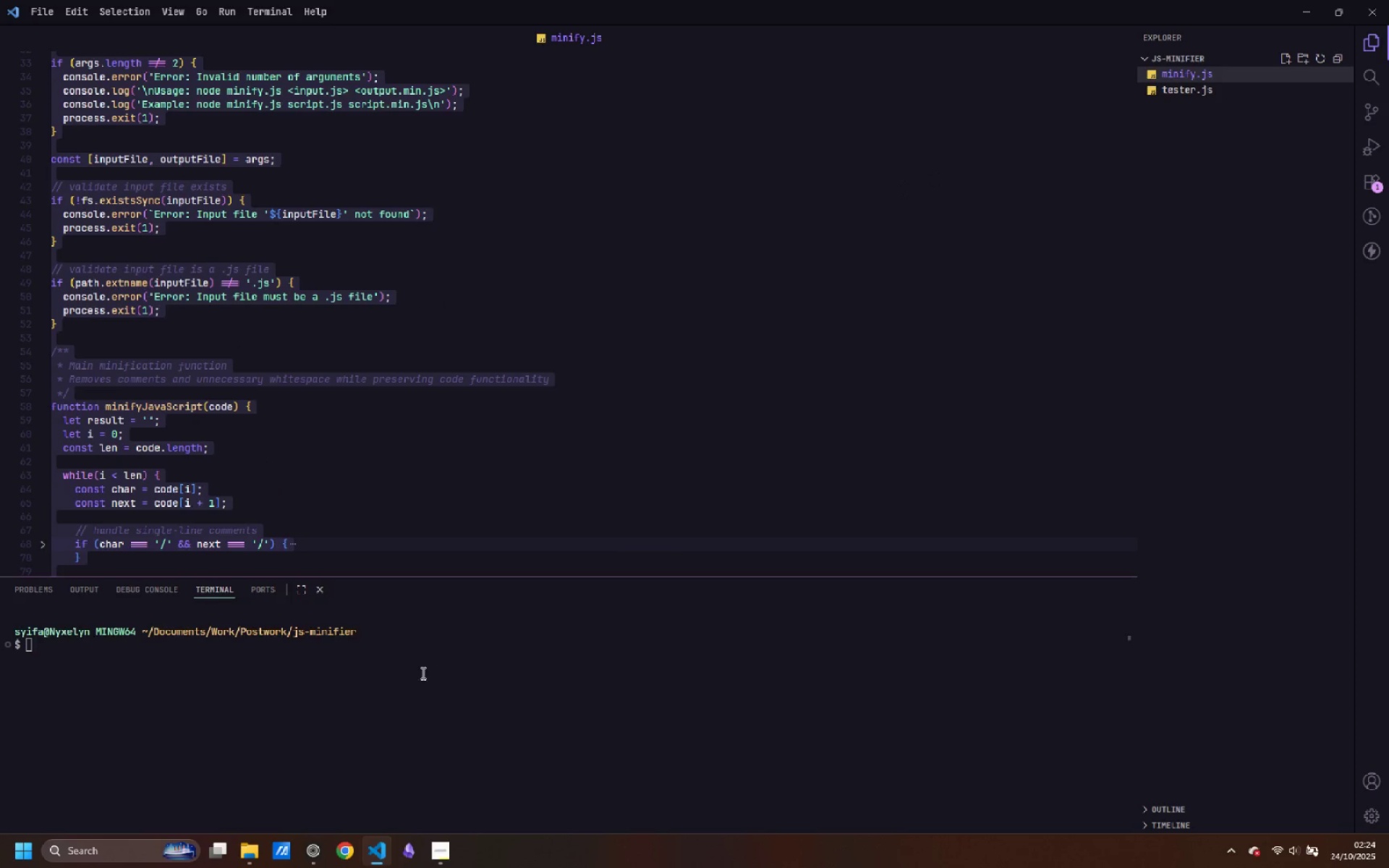 
left_click([420, 673])
 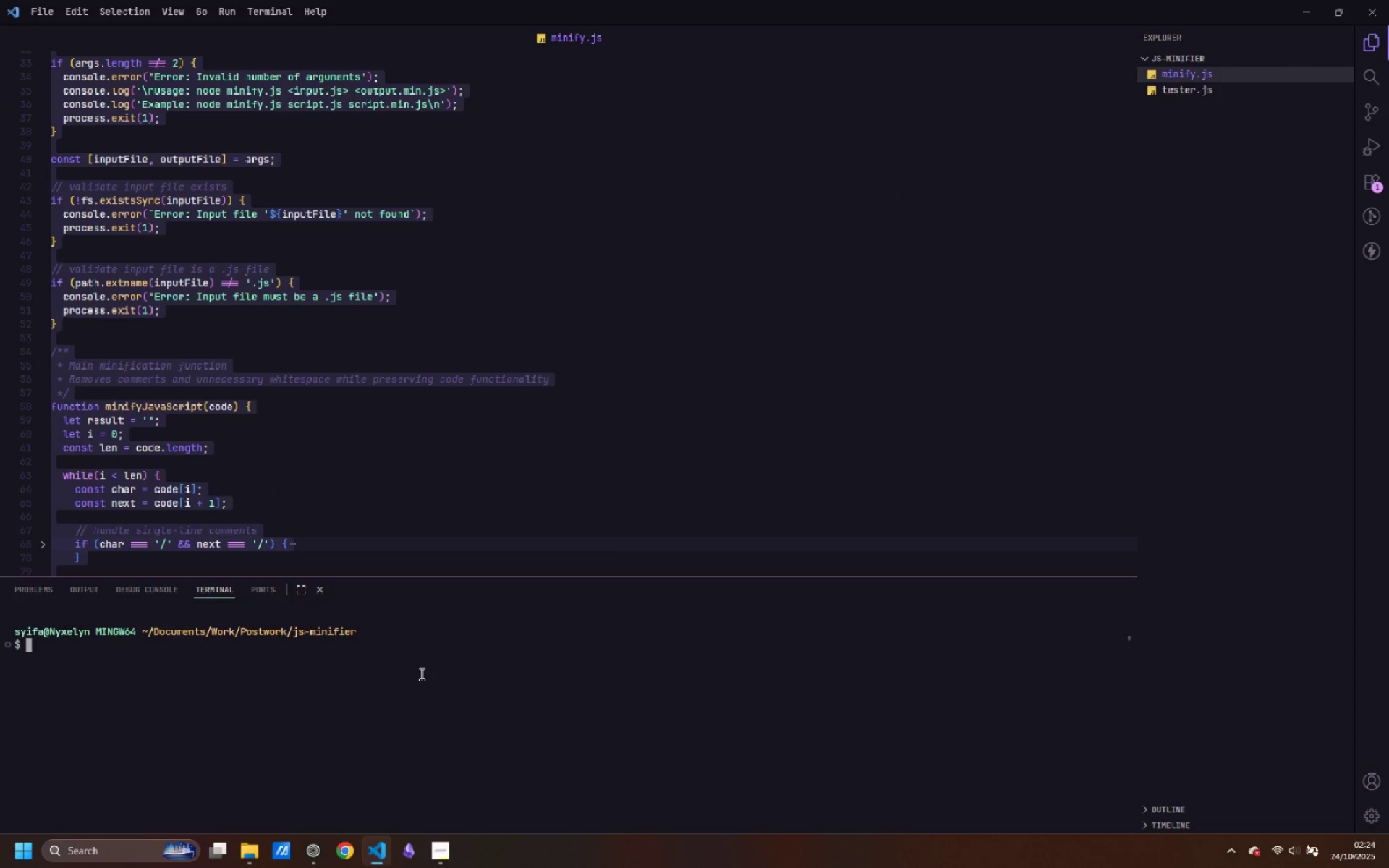 
key(Control+N)
 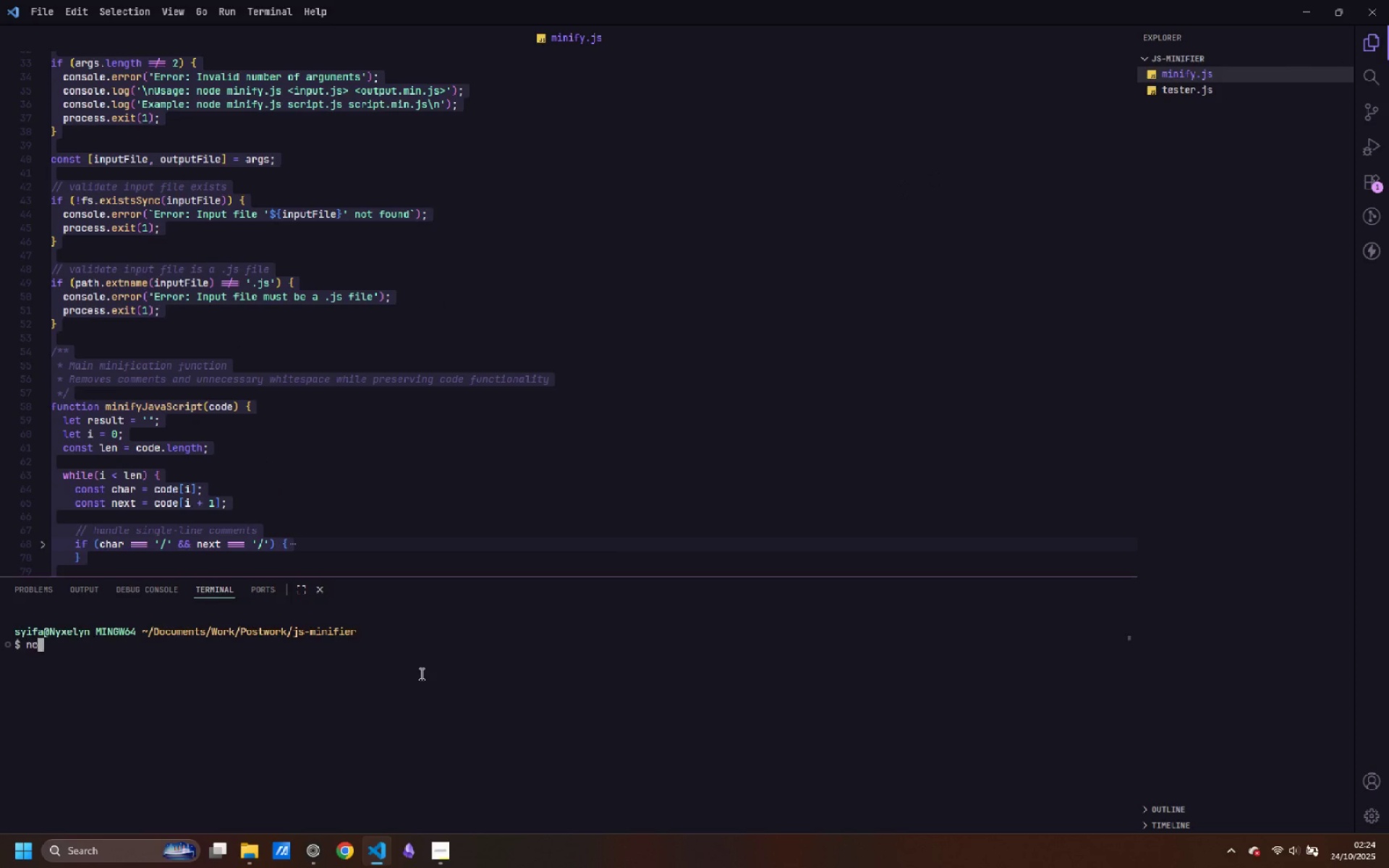 
key(Control+O)
 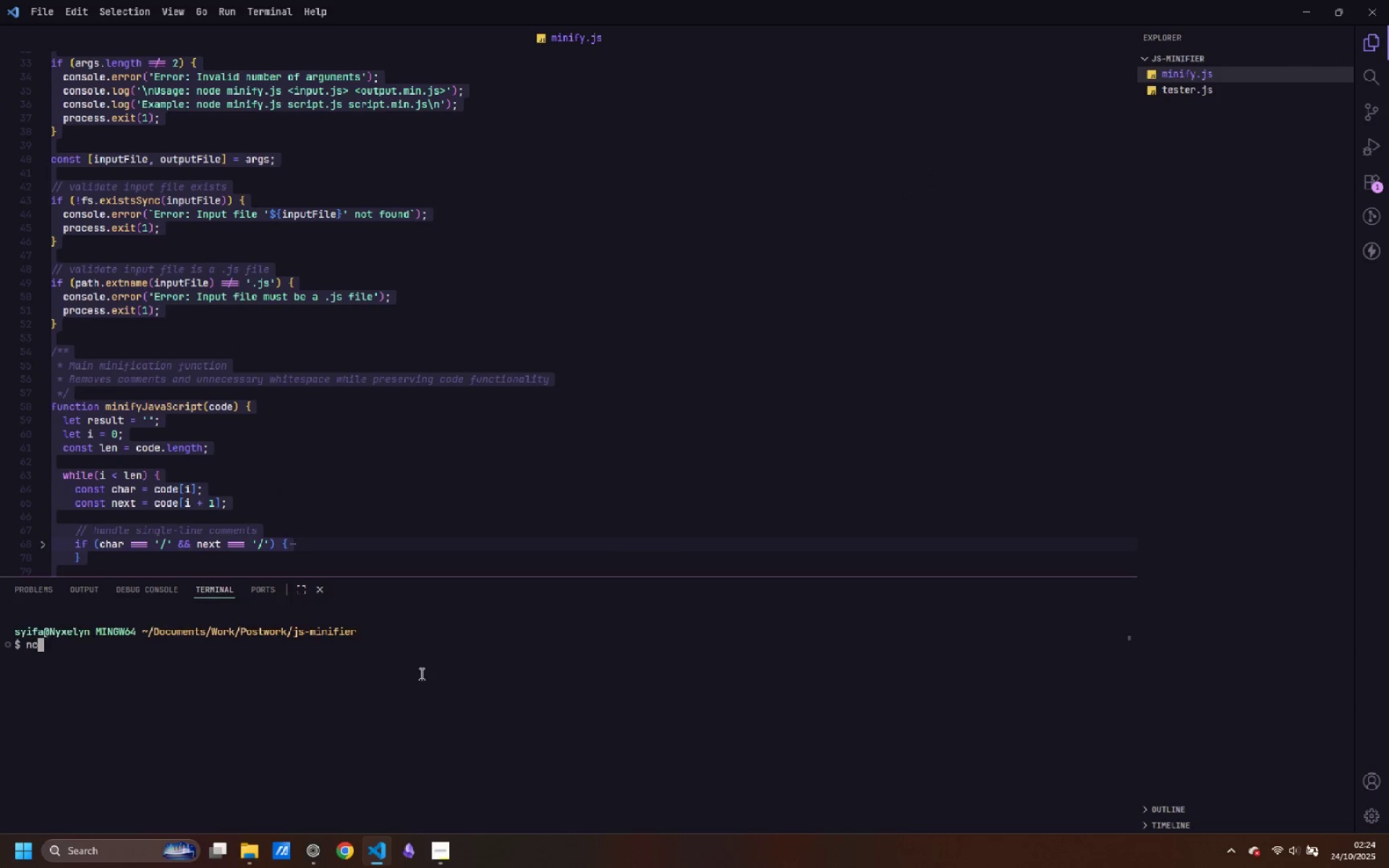 
key(Control+D)
 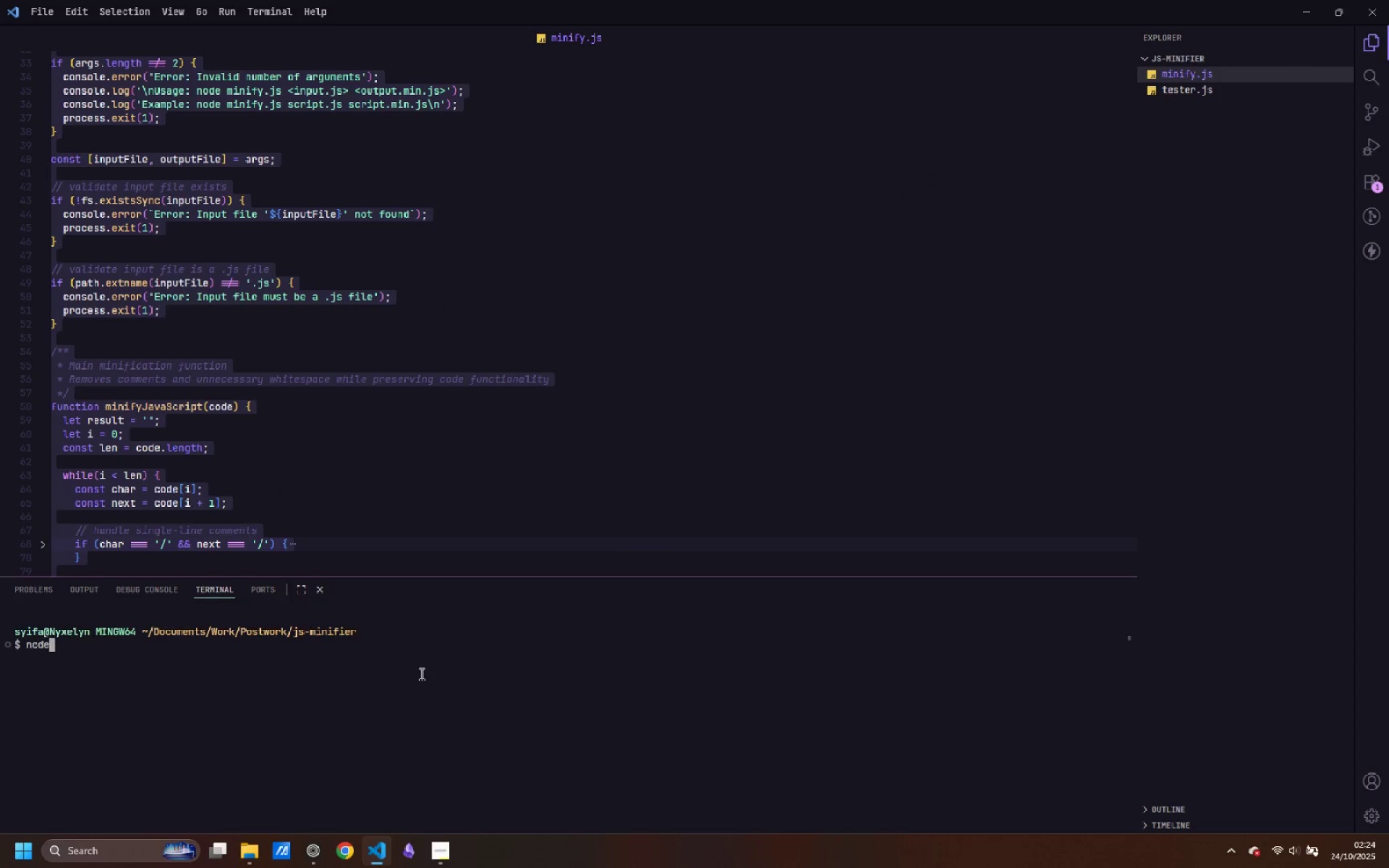 
key(Control+E)
 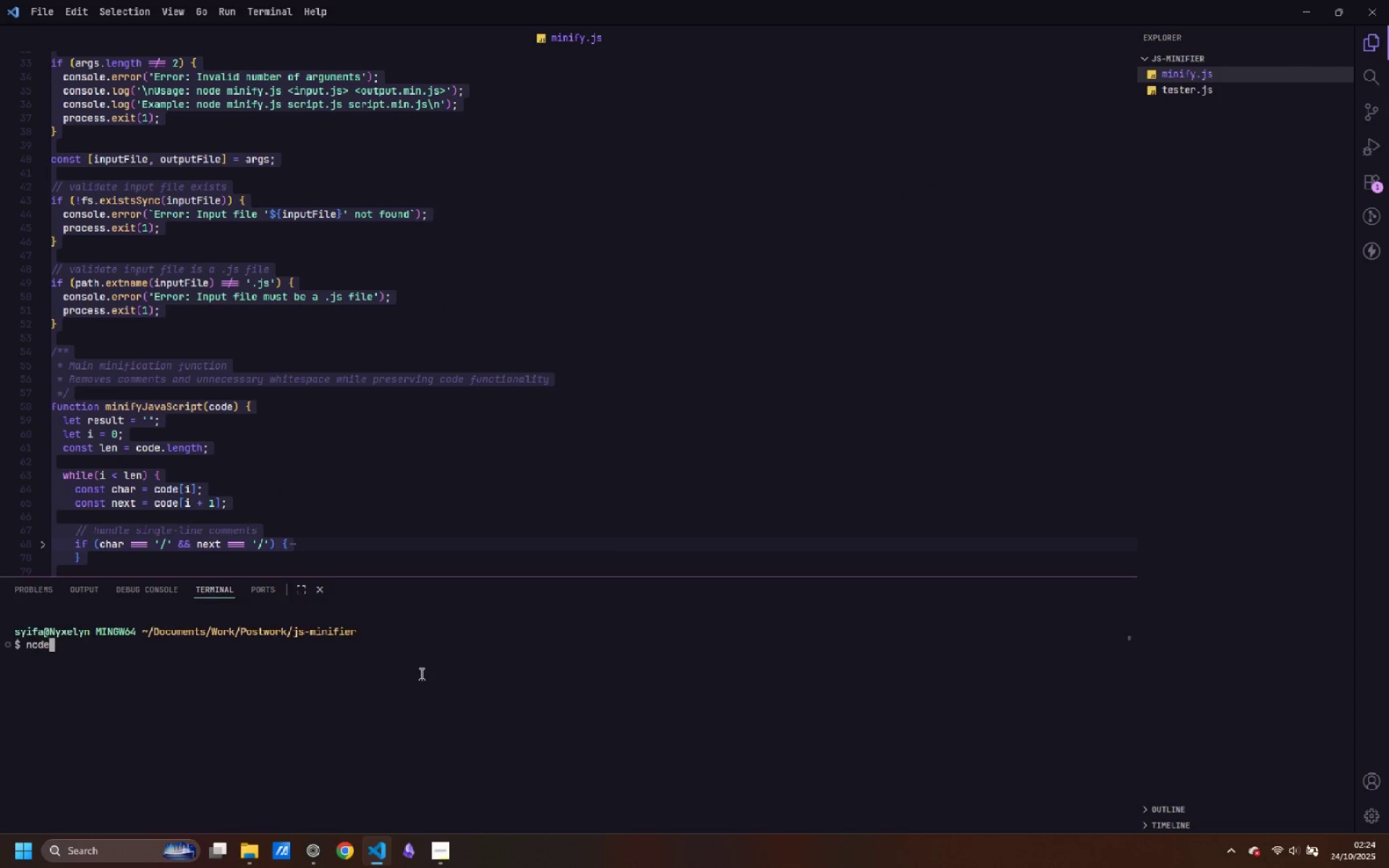 
key(Control+Space)
 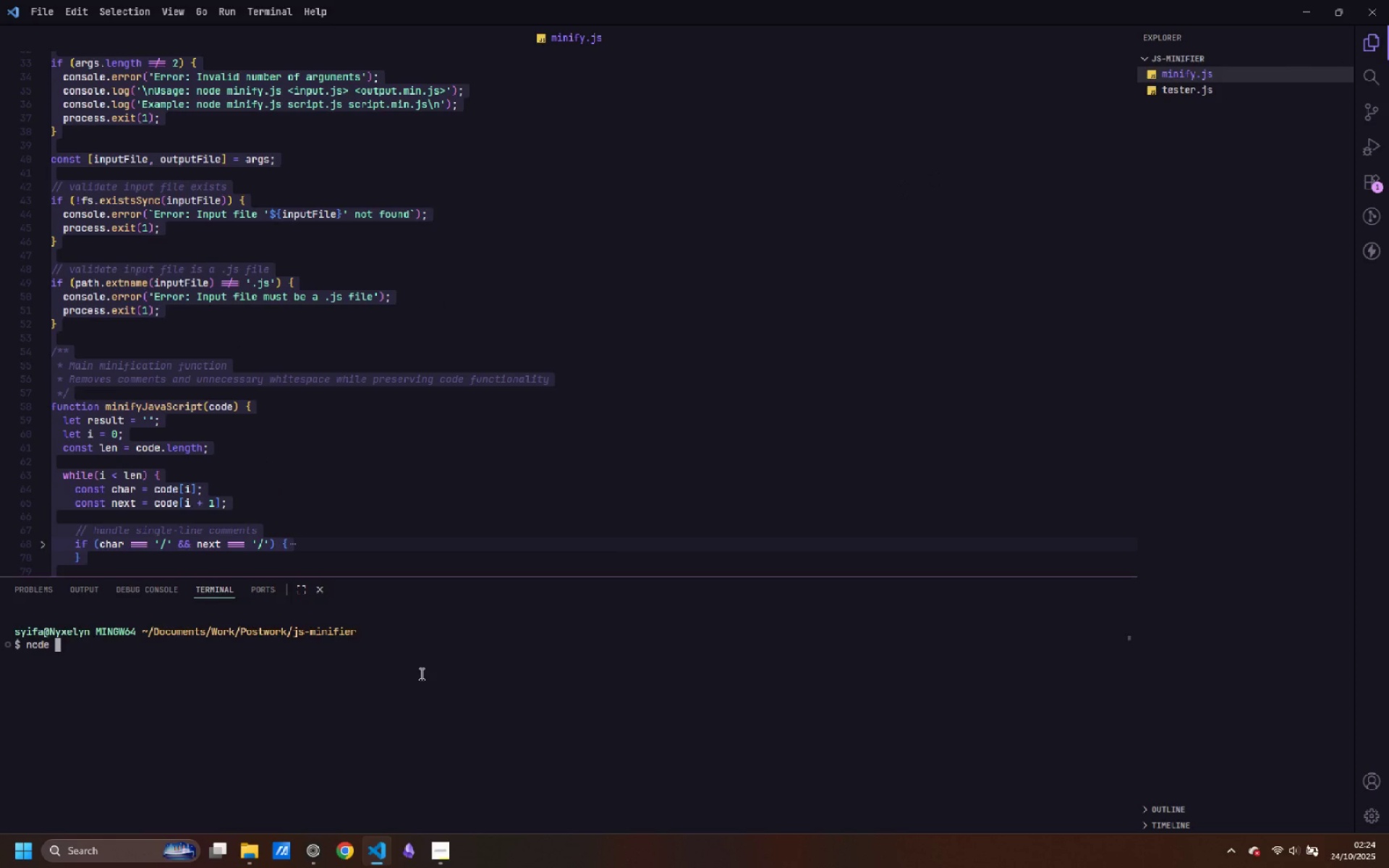 
key(Control+M)
 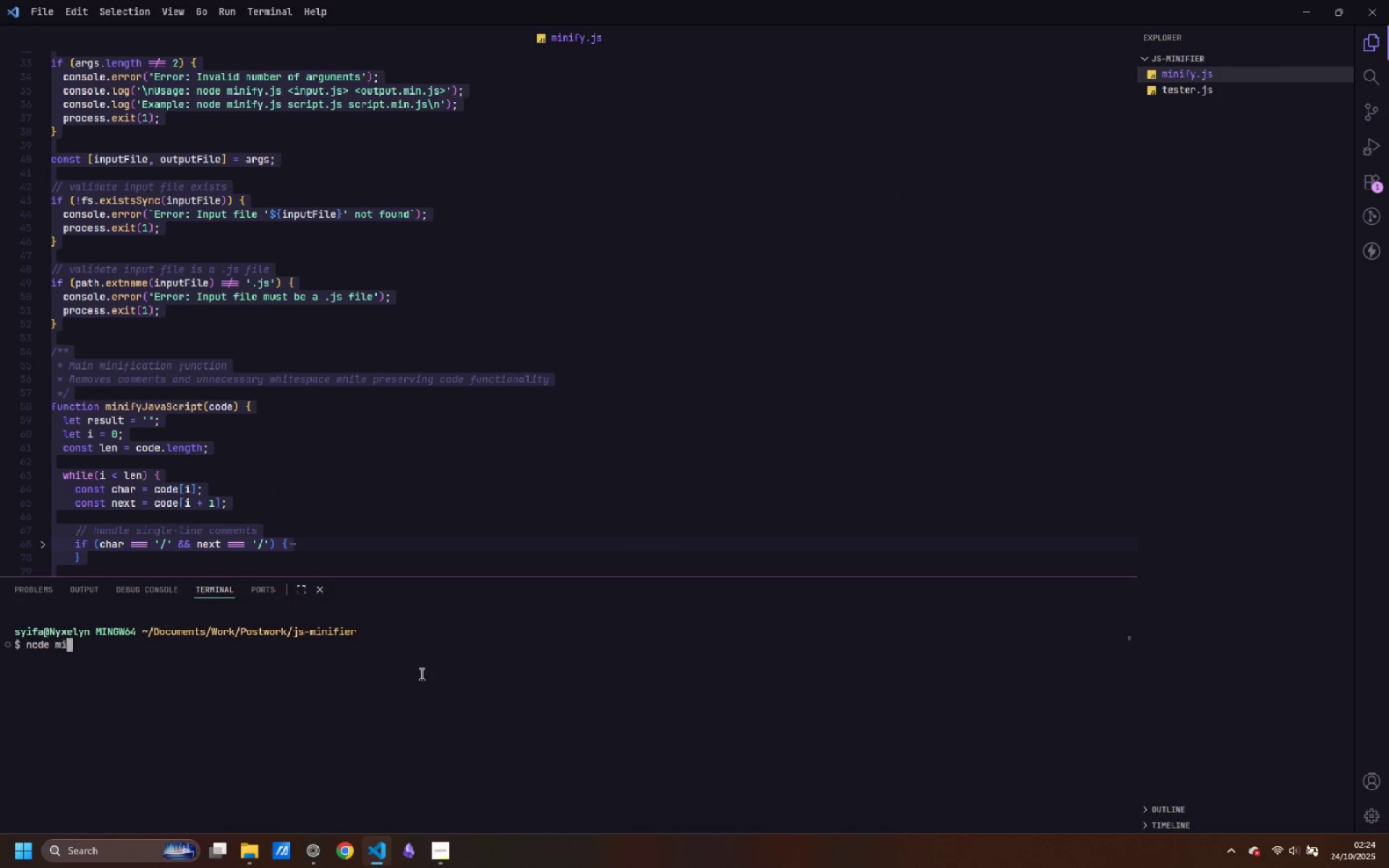 
key(Control+I)
 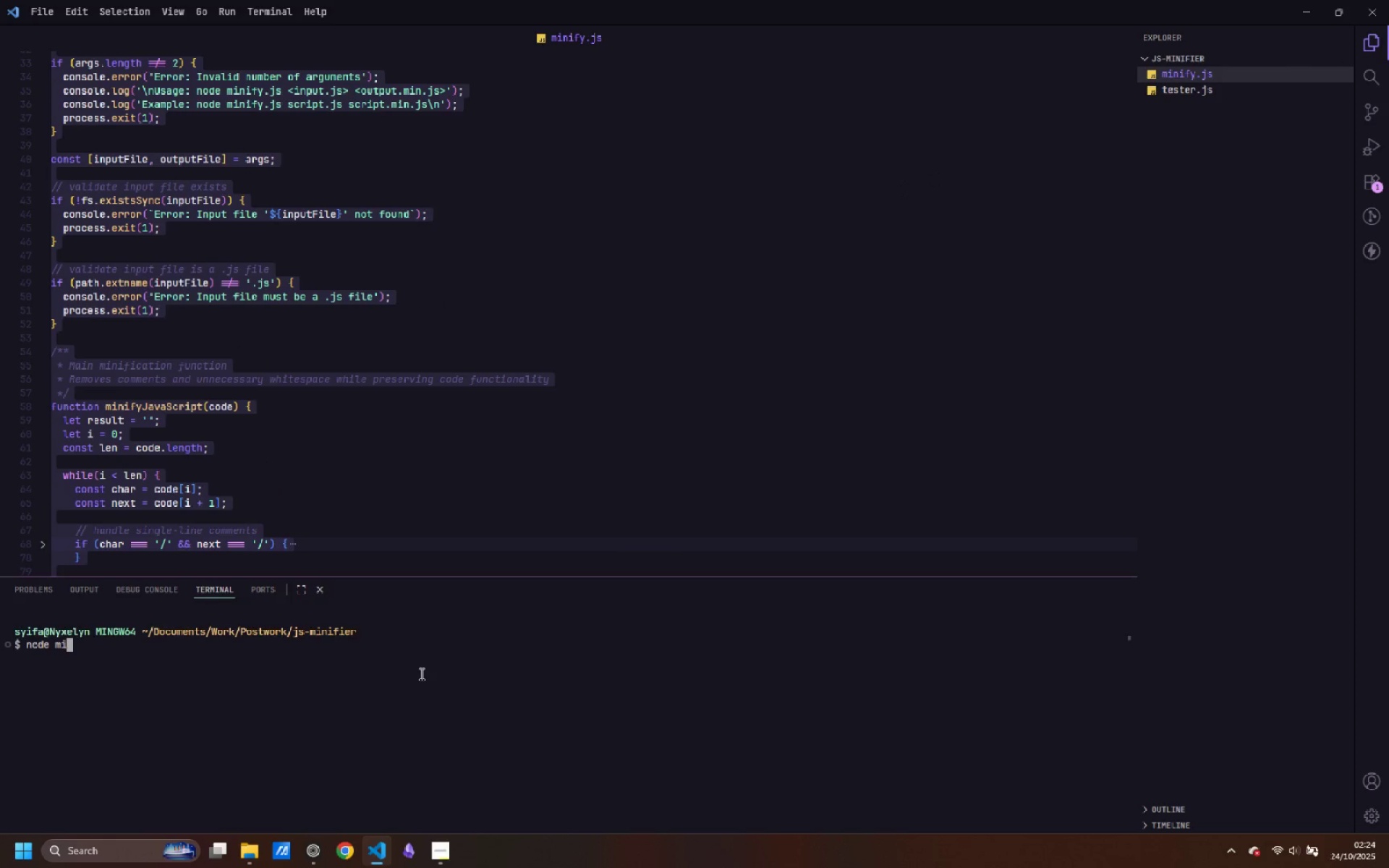 
key(Control+N)
 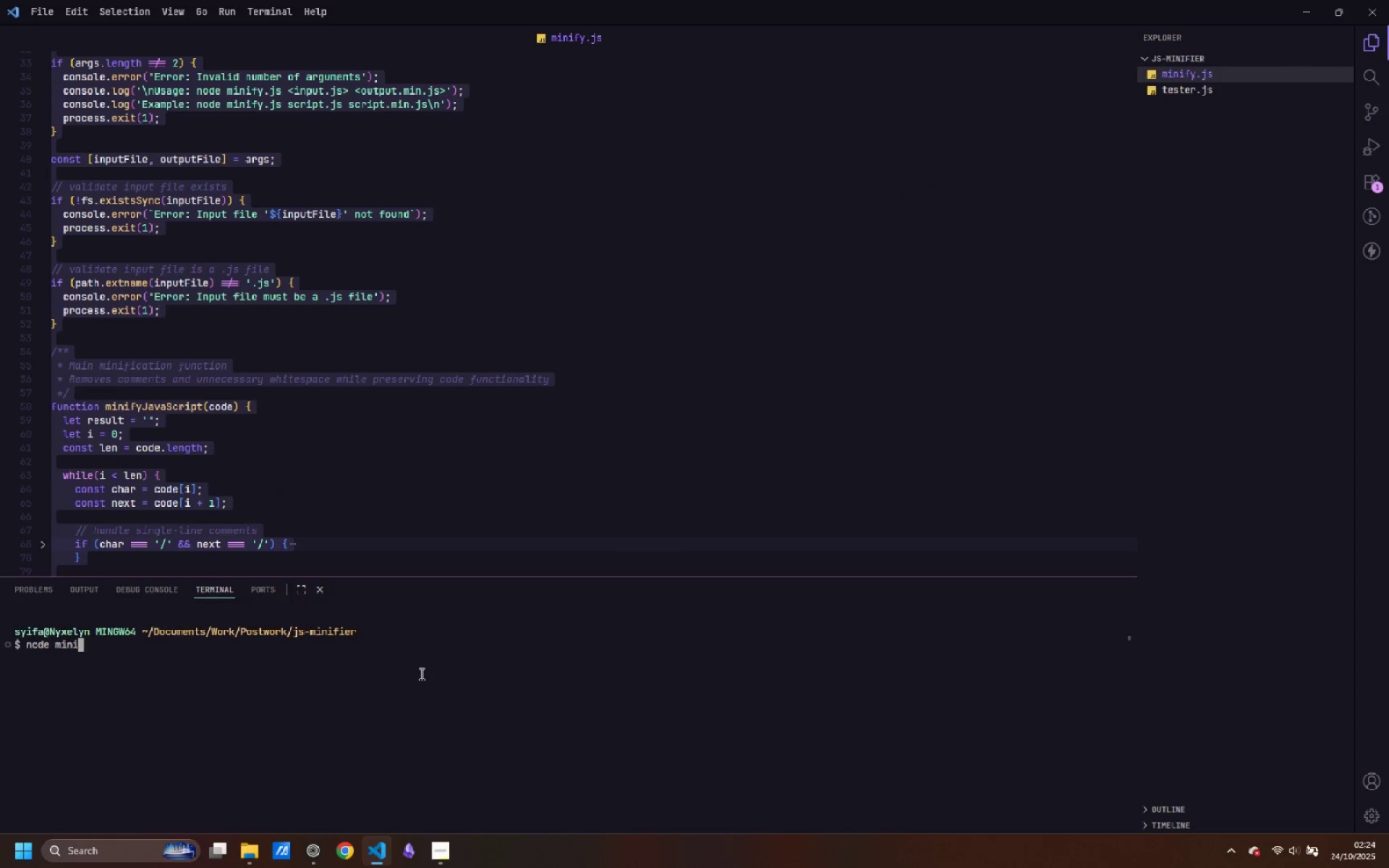 
key(Control+I)
 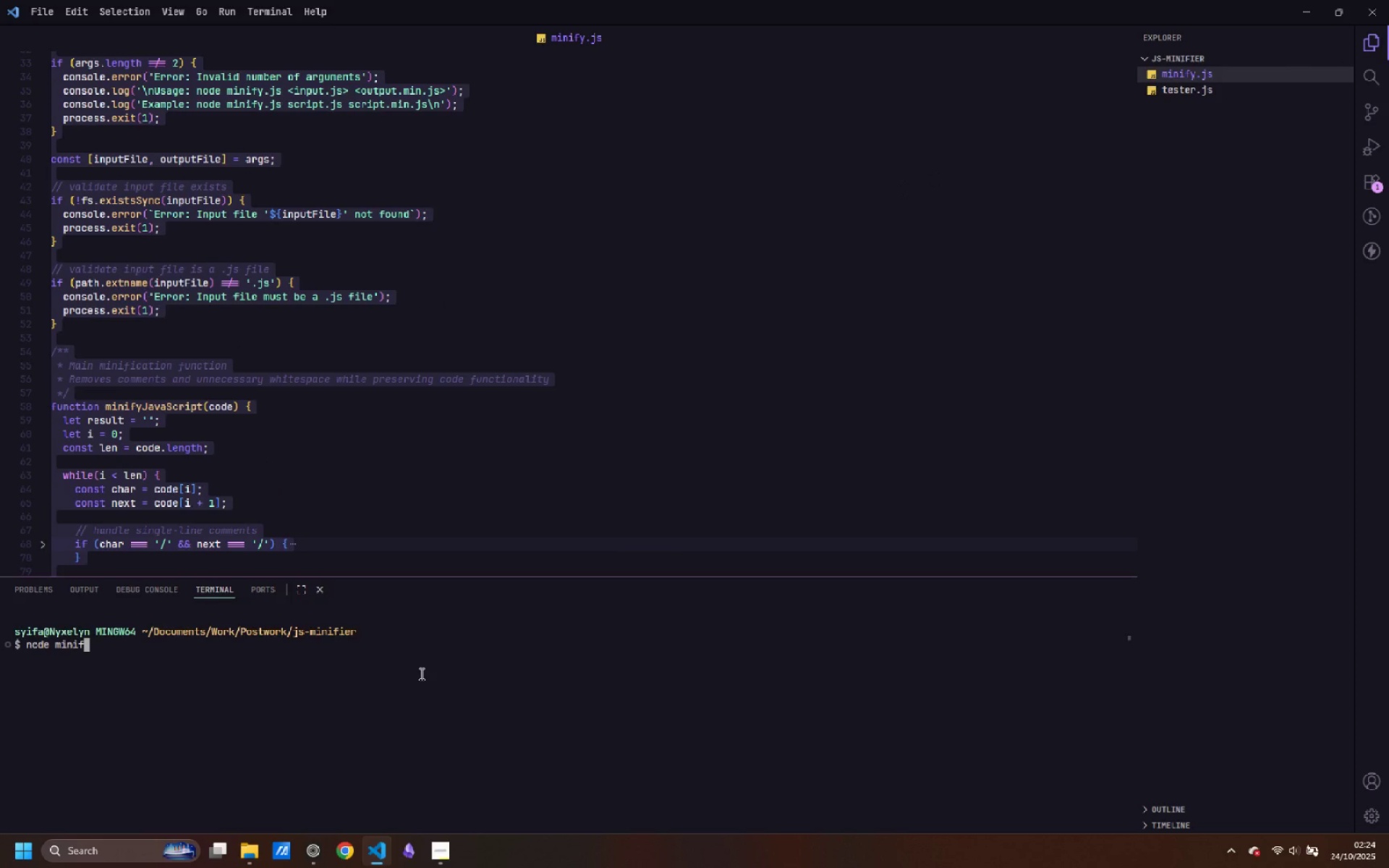 
key(Control+F)
 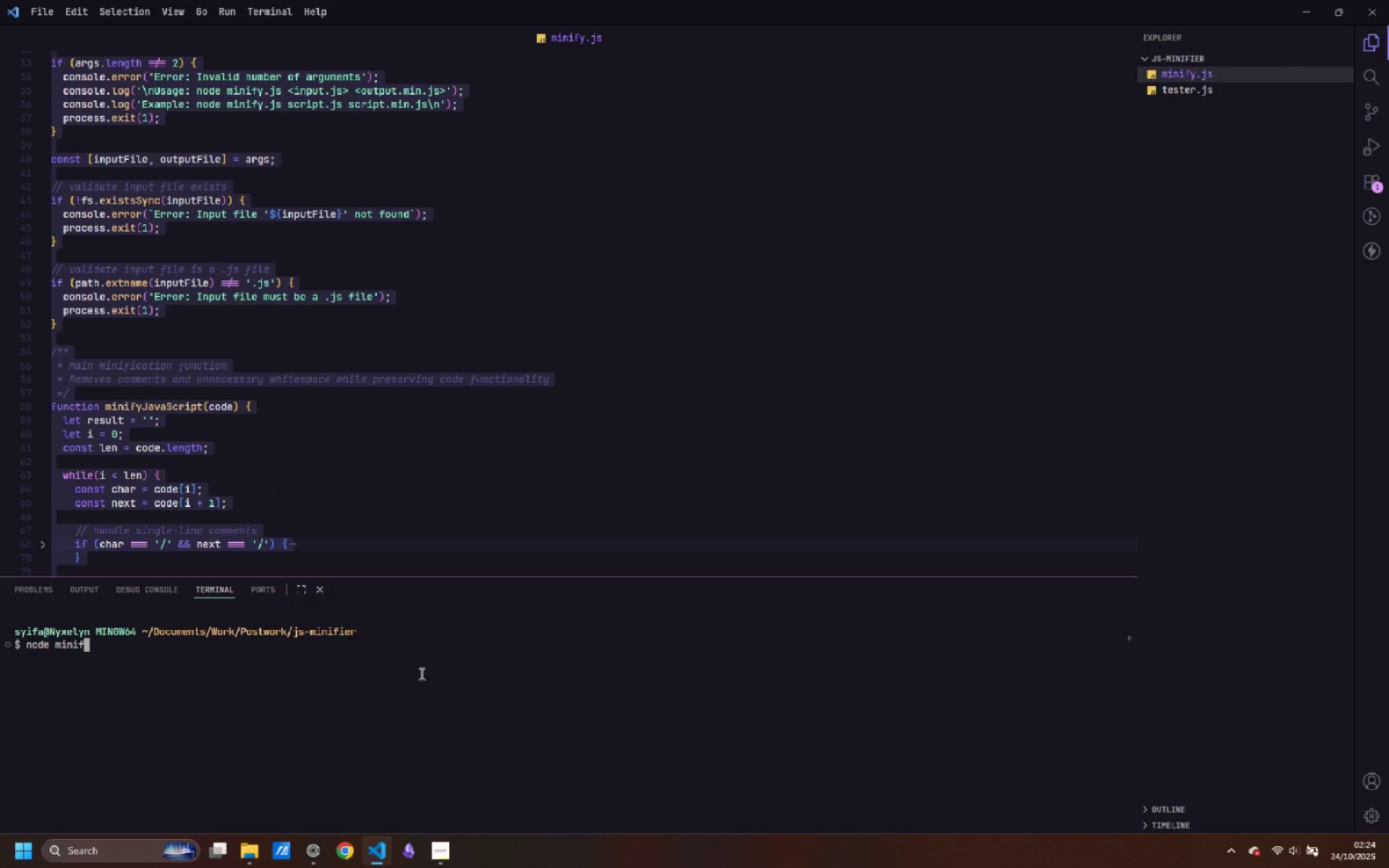 
key(Control+Y)
 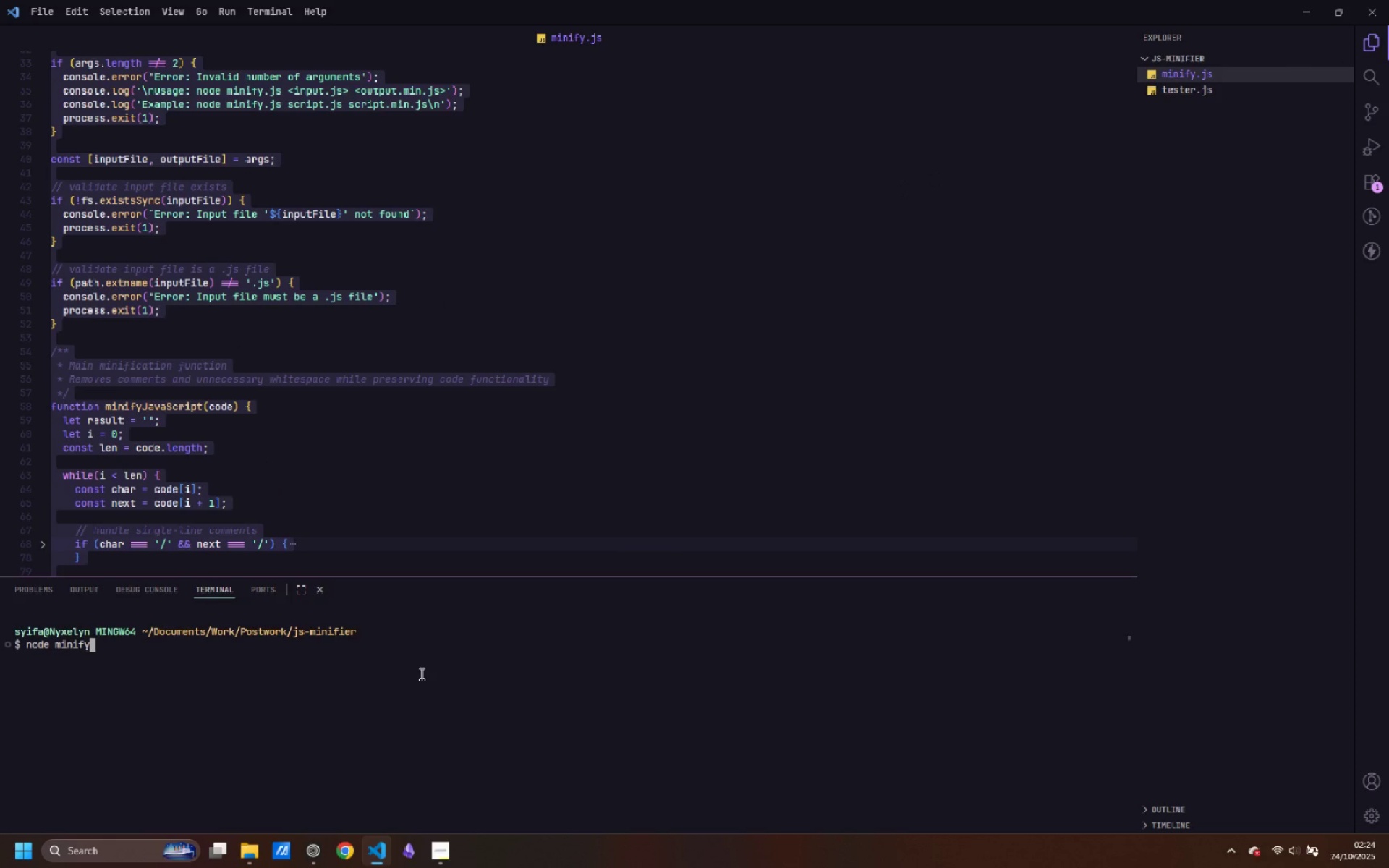 
key(Control+Period)
 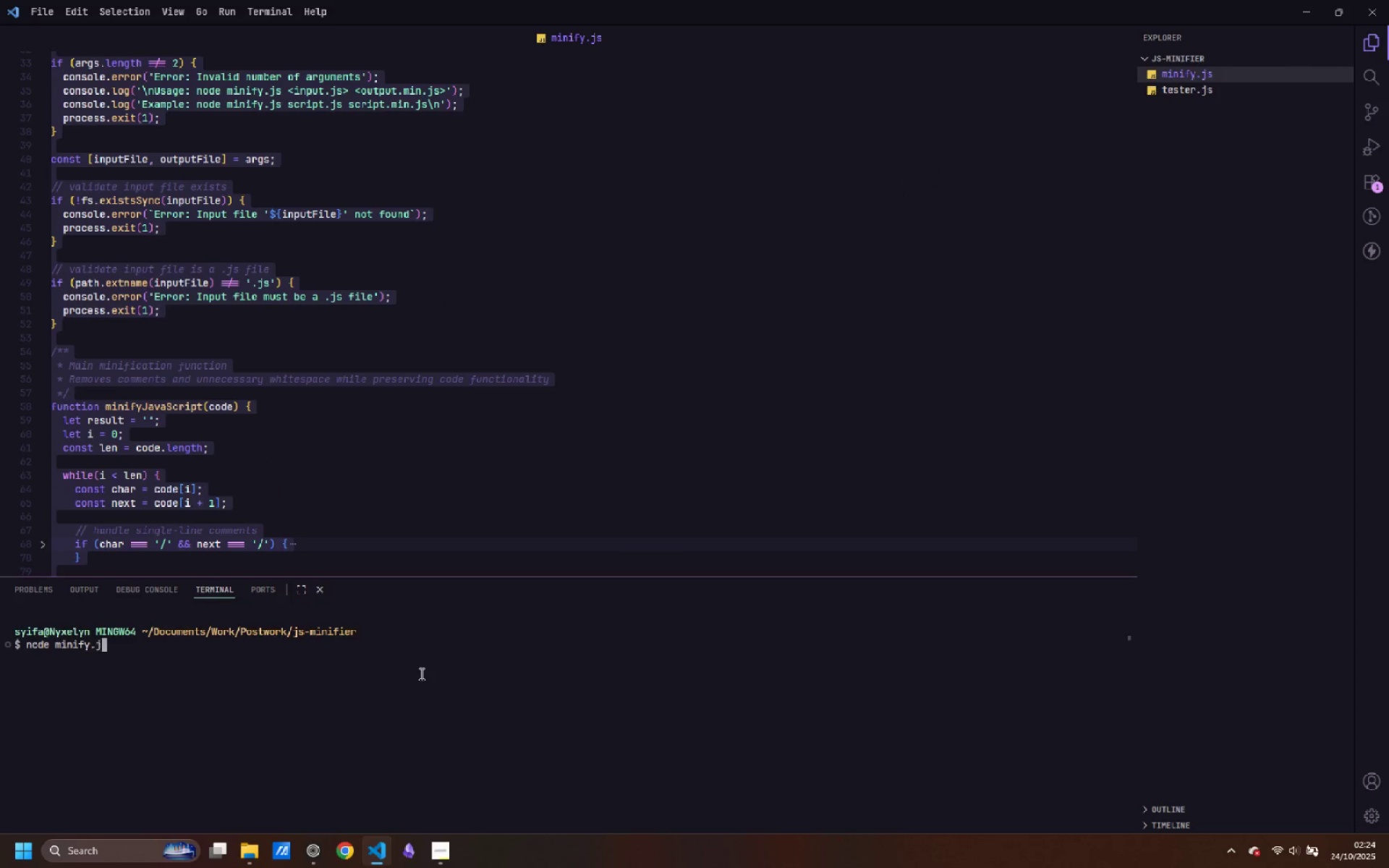 
key(Control+J)
 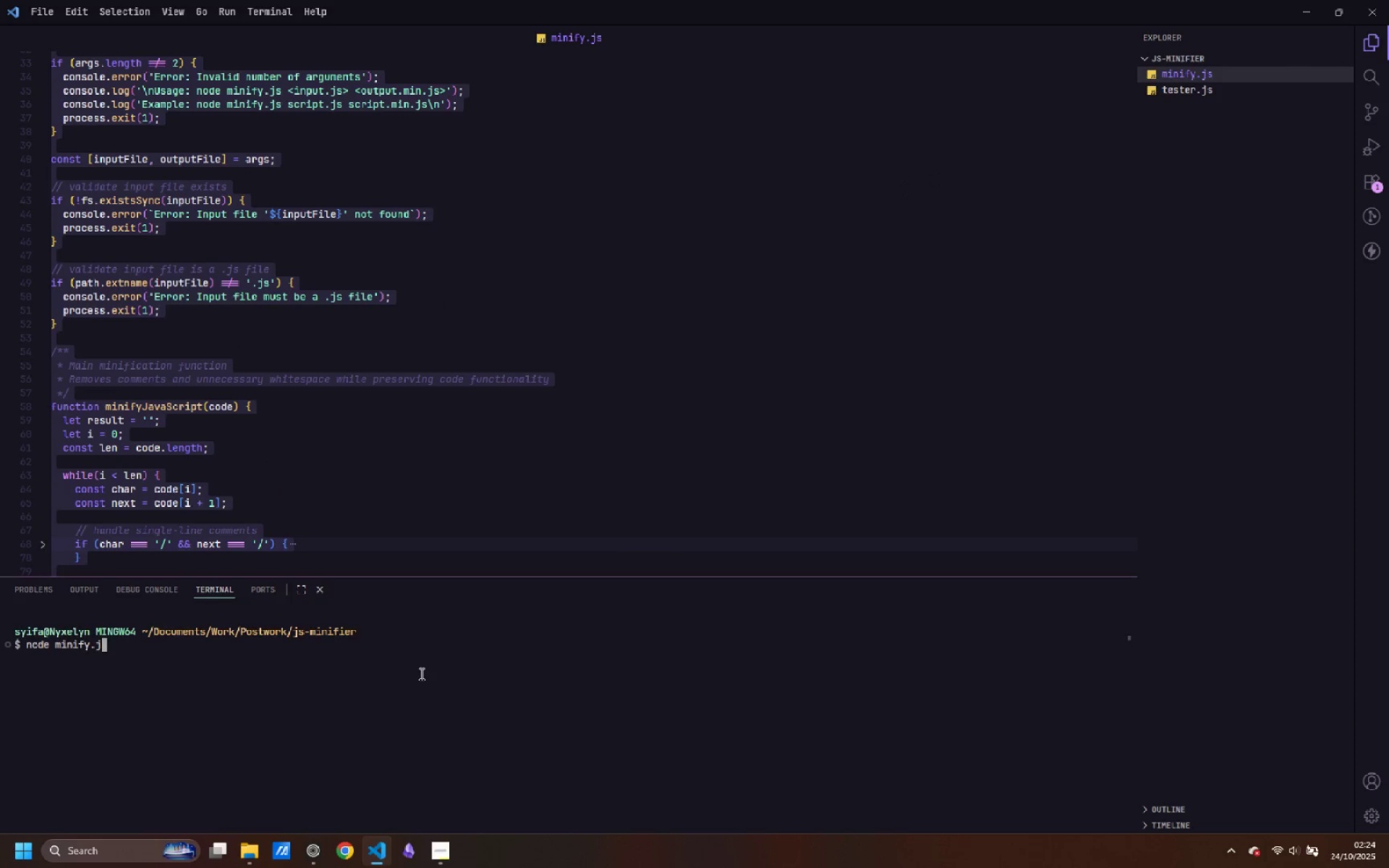 
key(Control+S)
 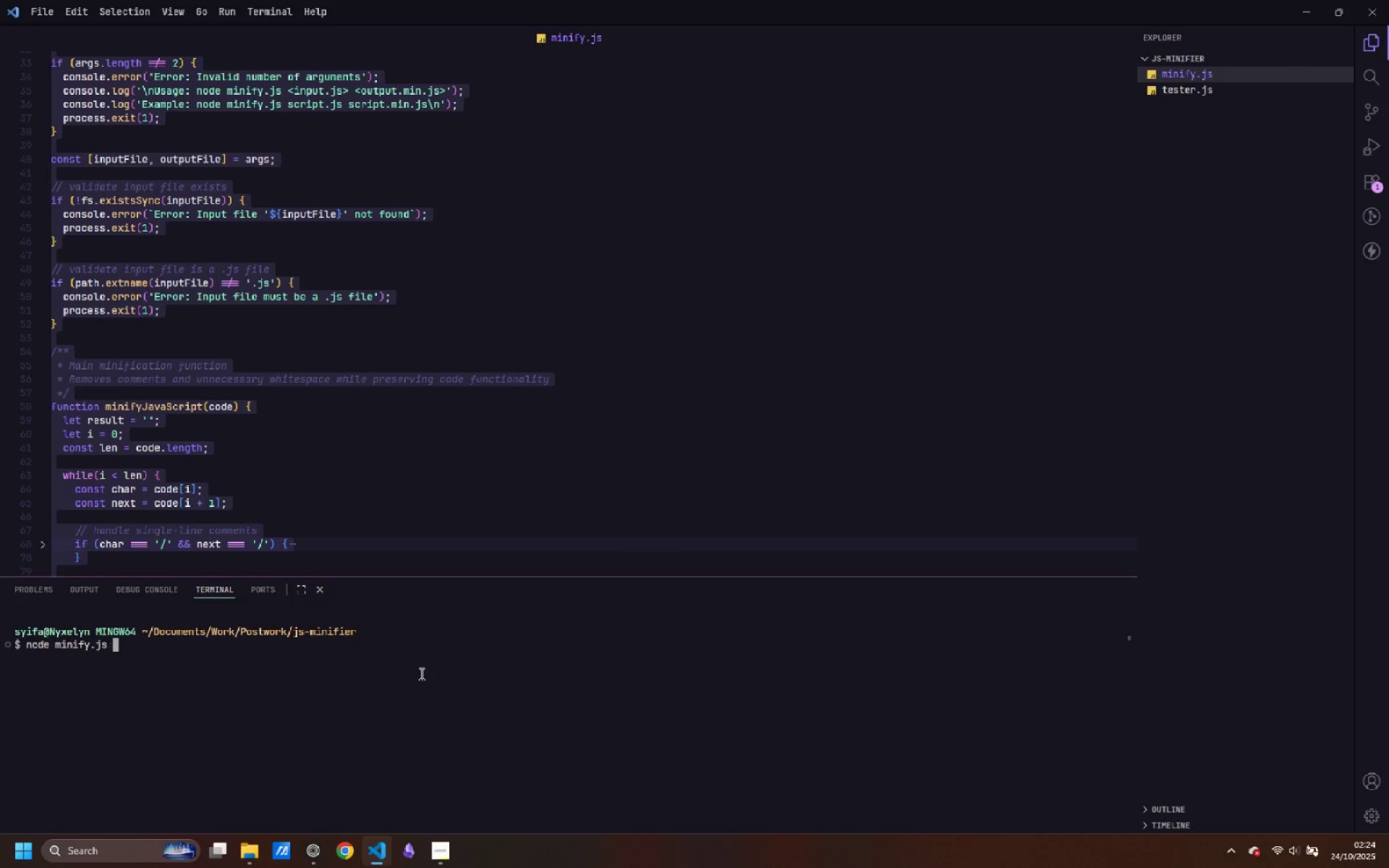 
key(Control+Space)
 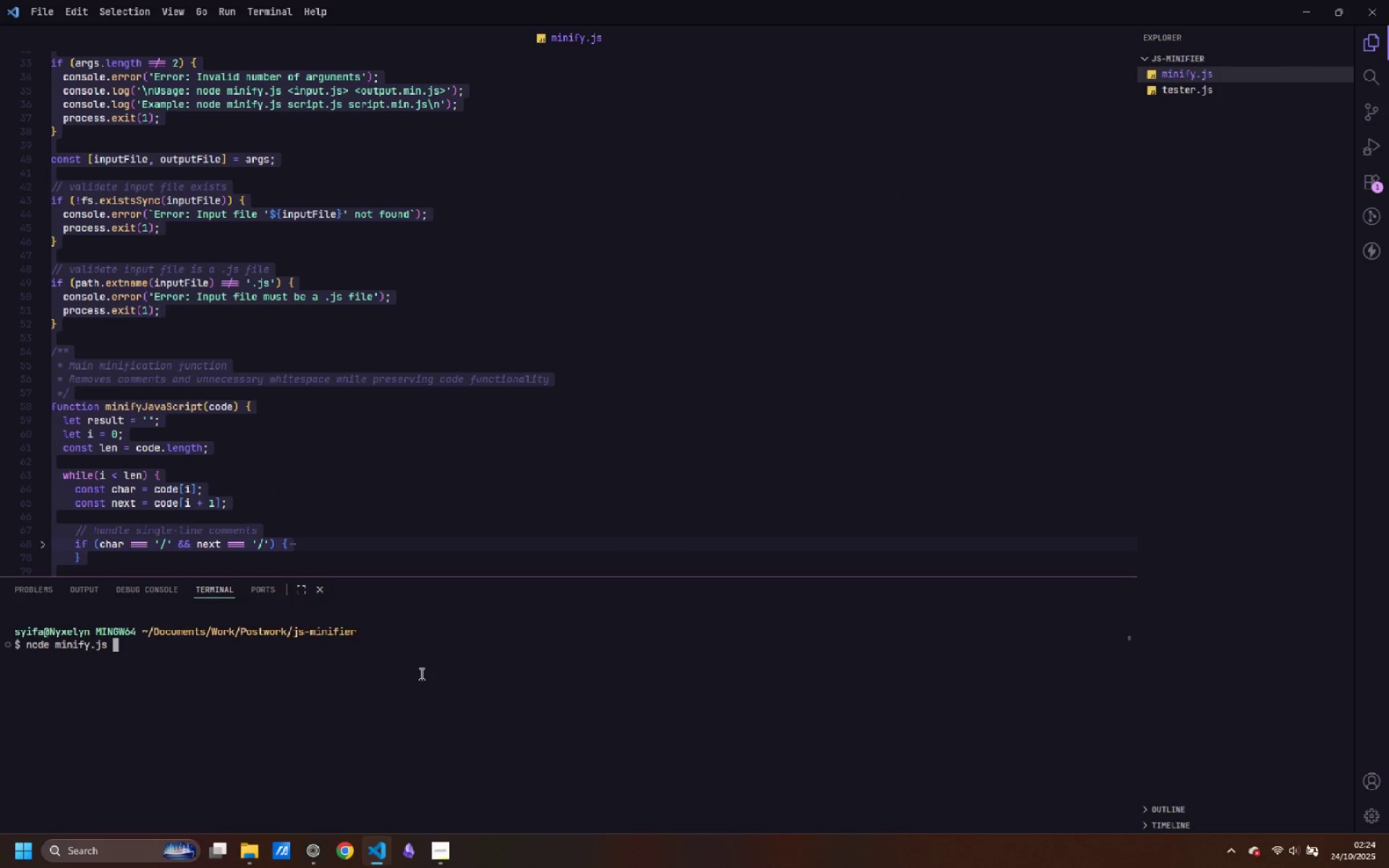 
key(Control+T)
 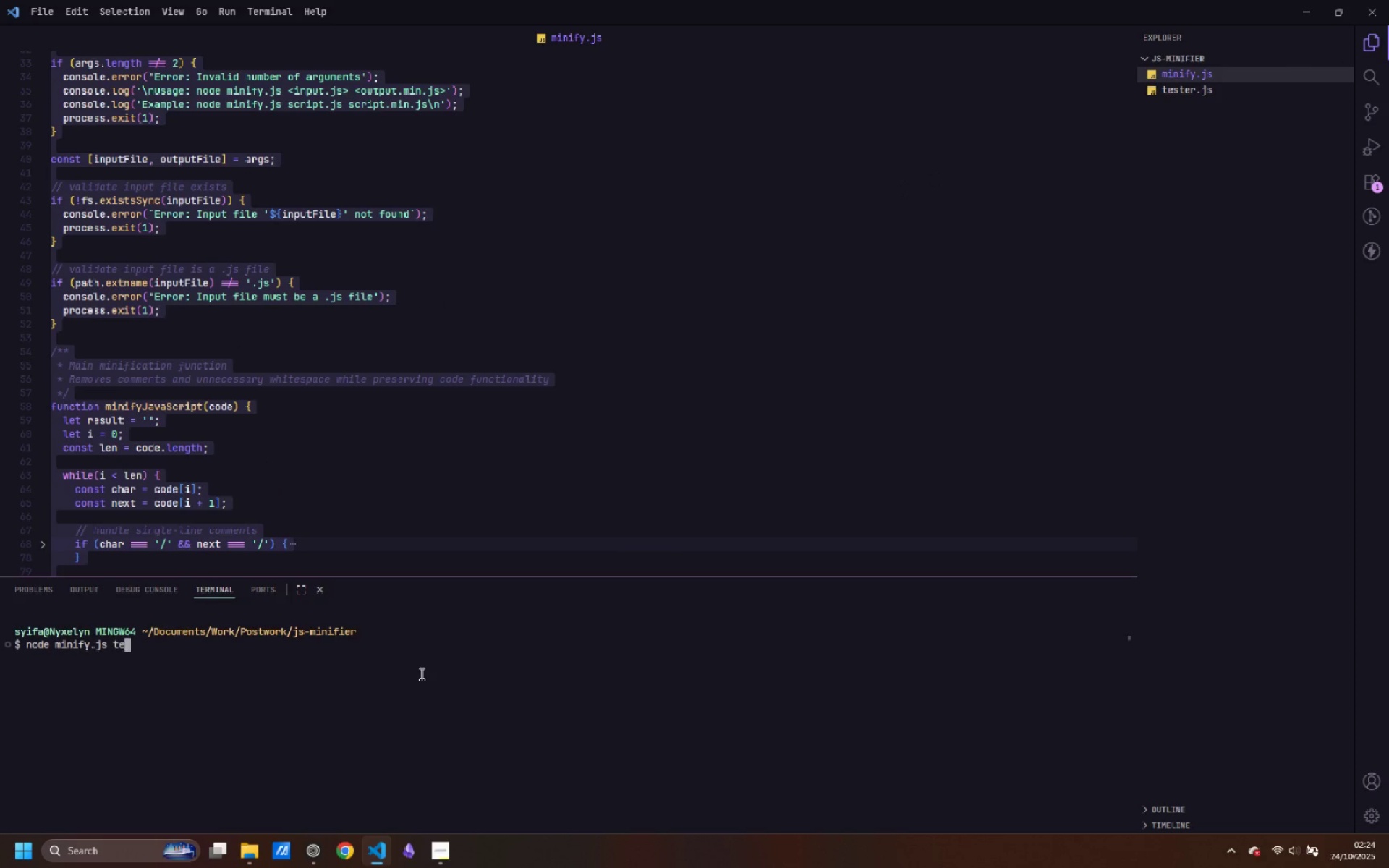 
key(Control+E)
 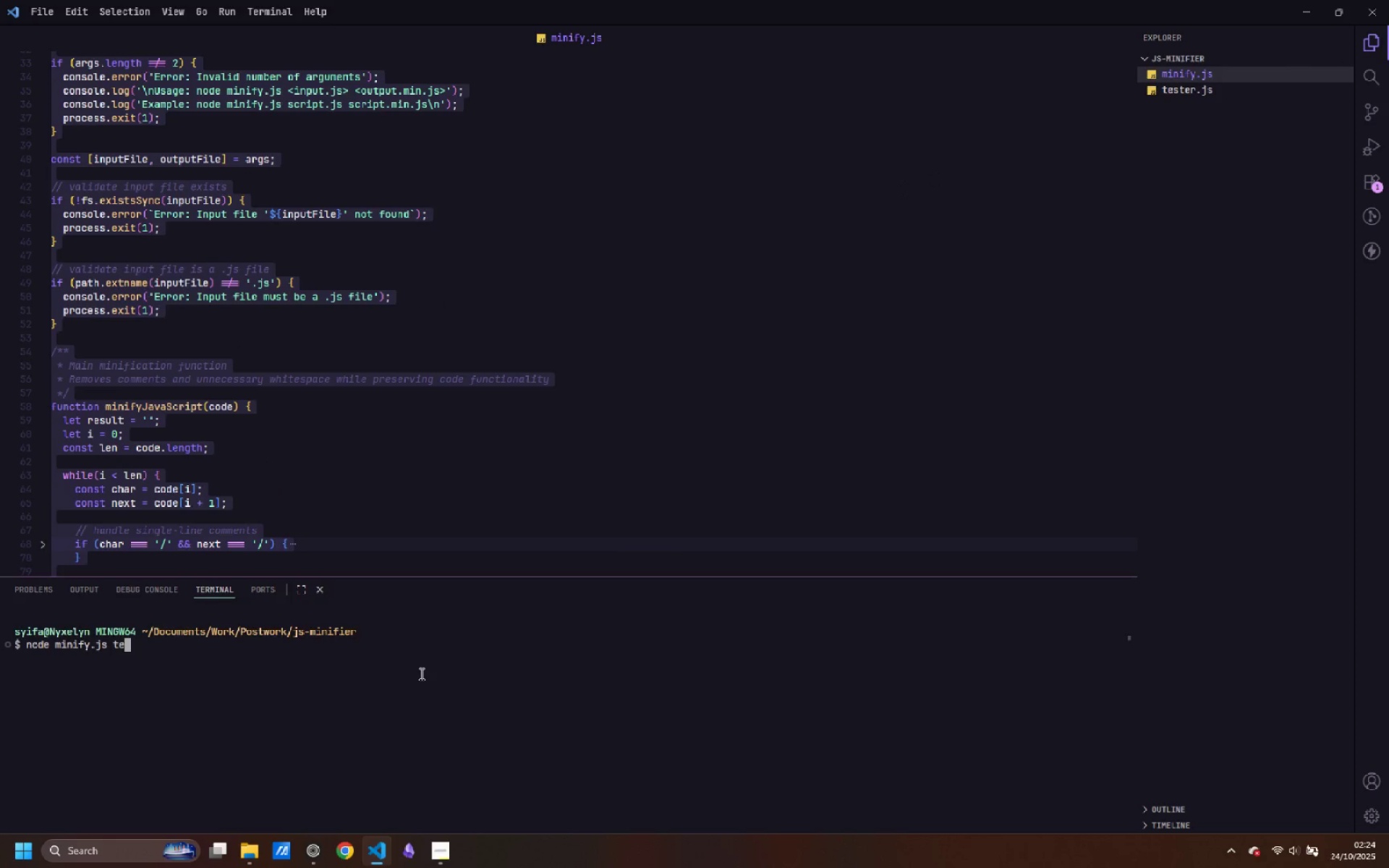 
key(Control+S)
 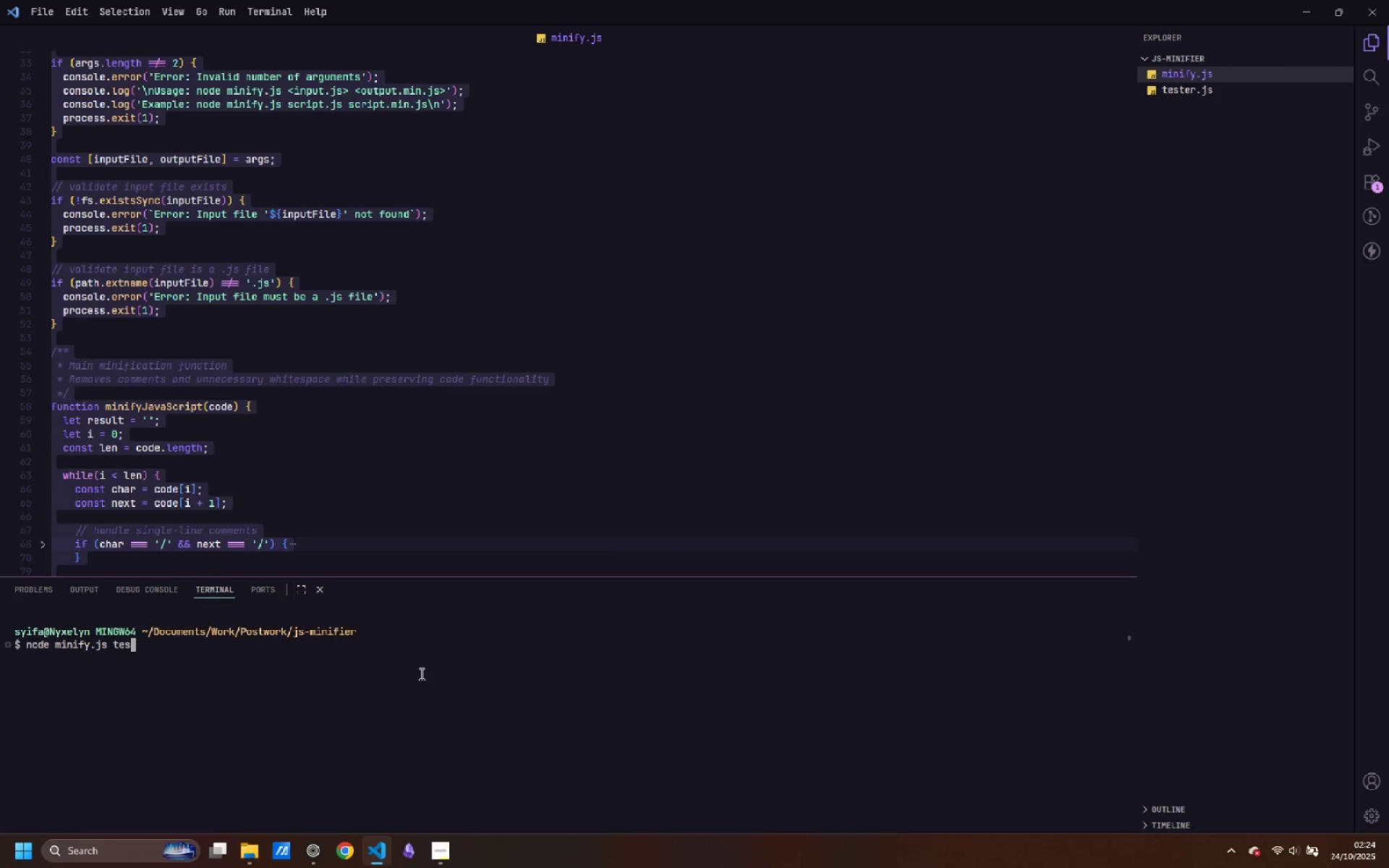 
key(Control+T)
 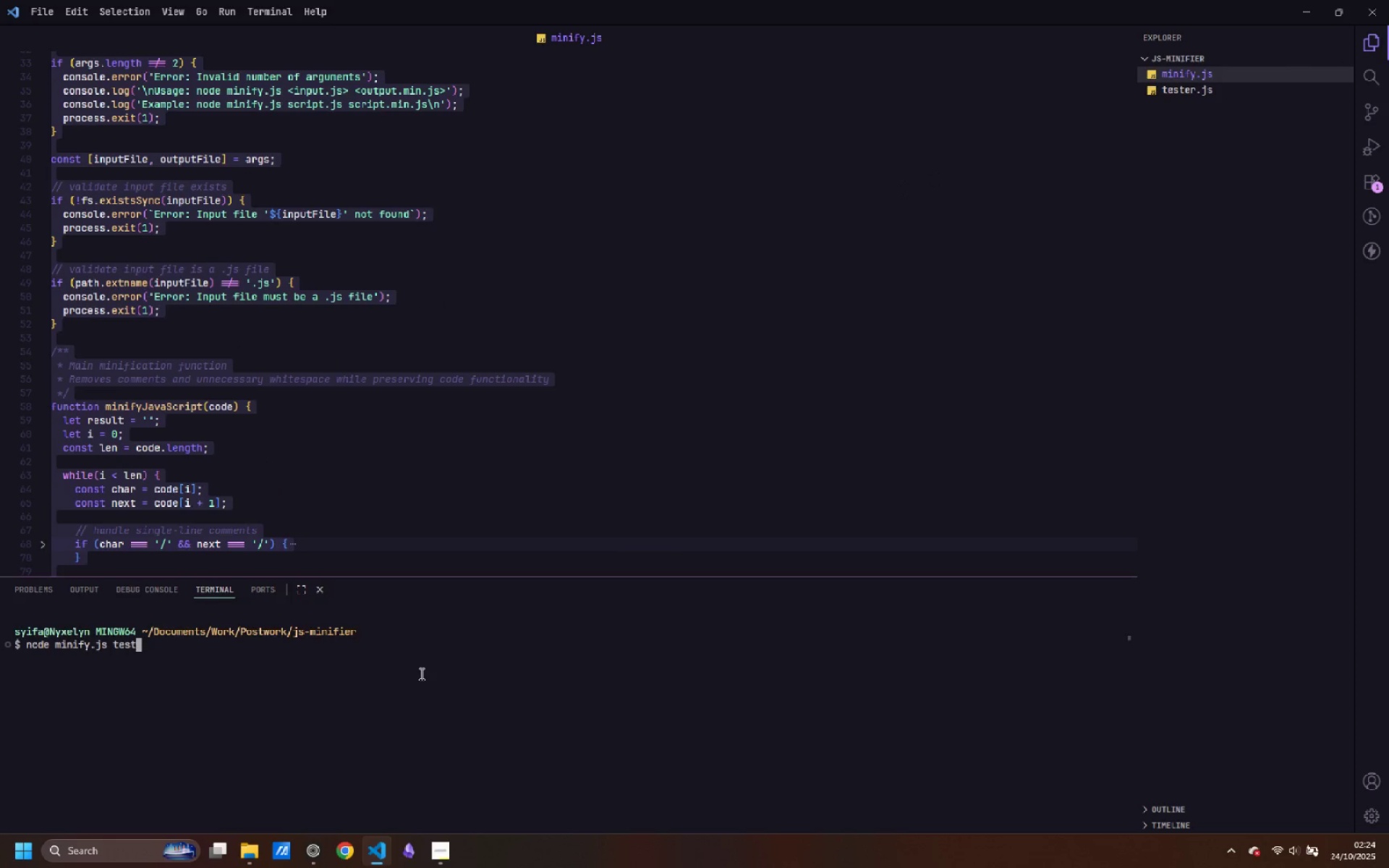 
key(Control+E)
 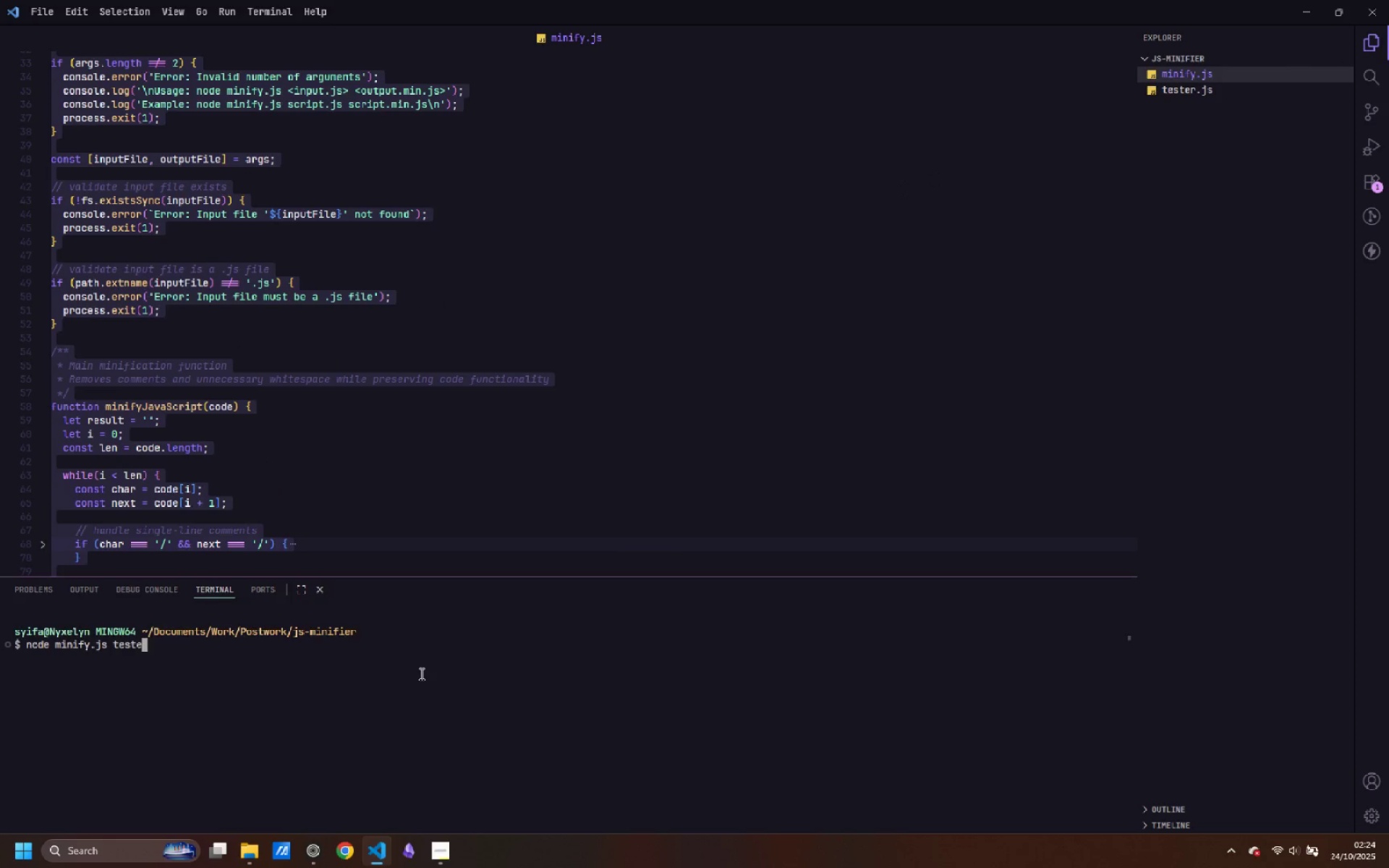 
key(Control+R)
 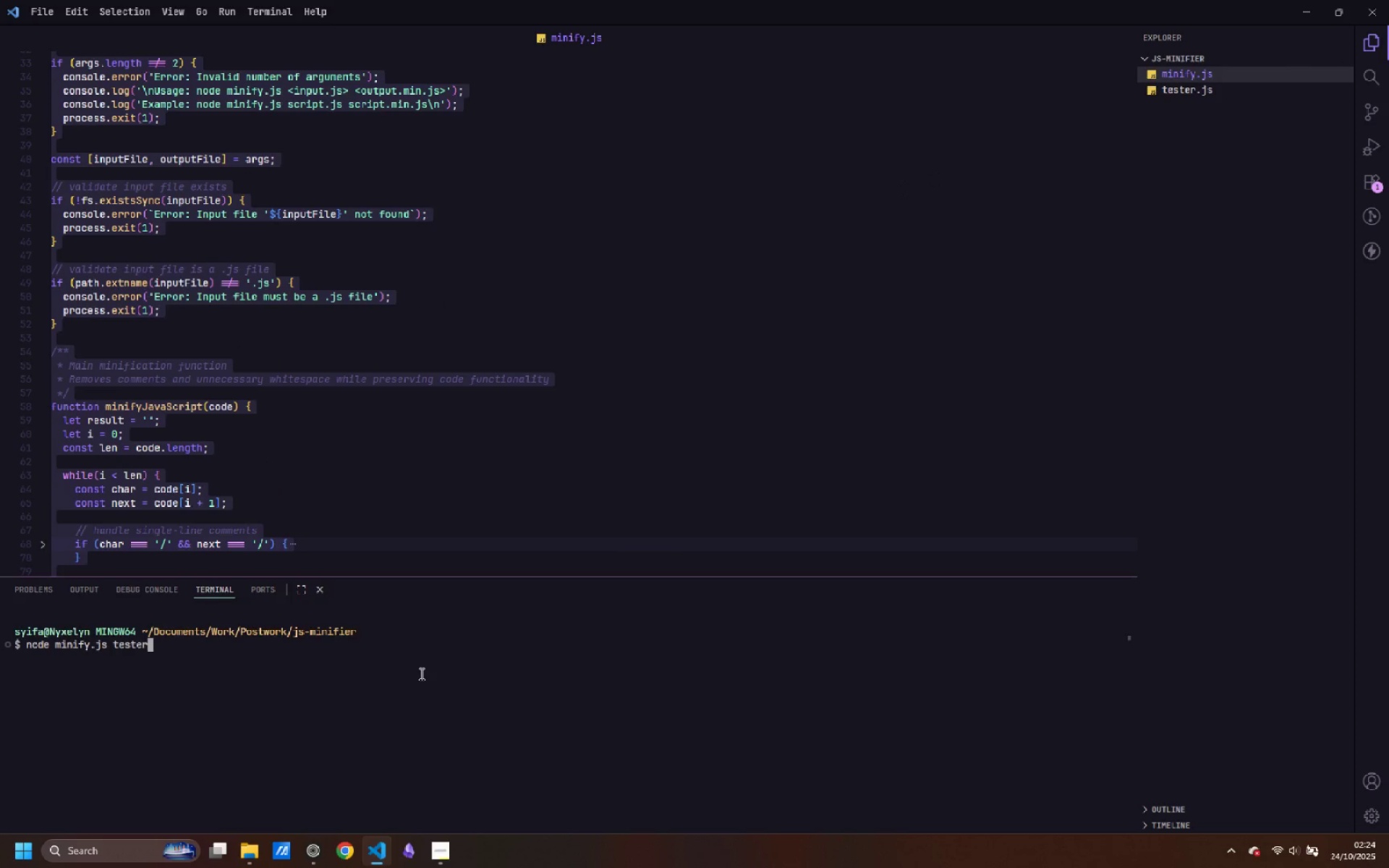 
key(Control+Period)
 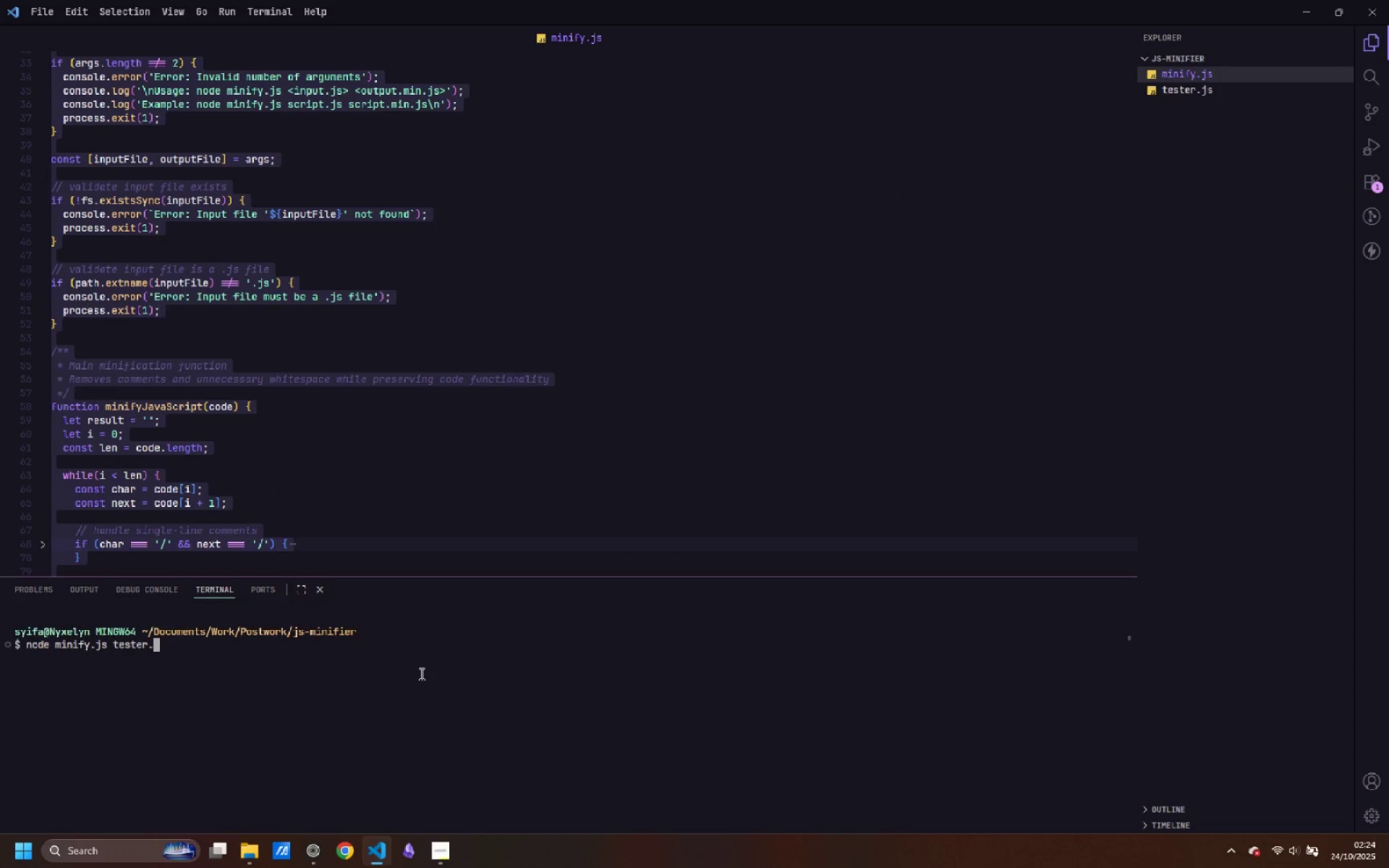 
key(Control+J)
 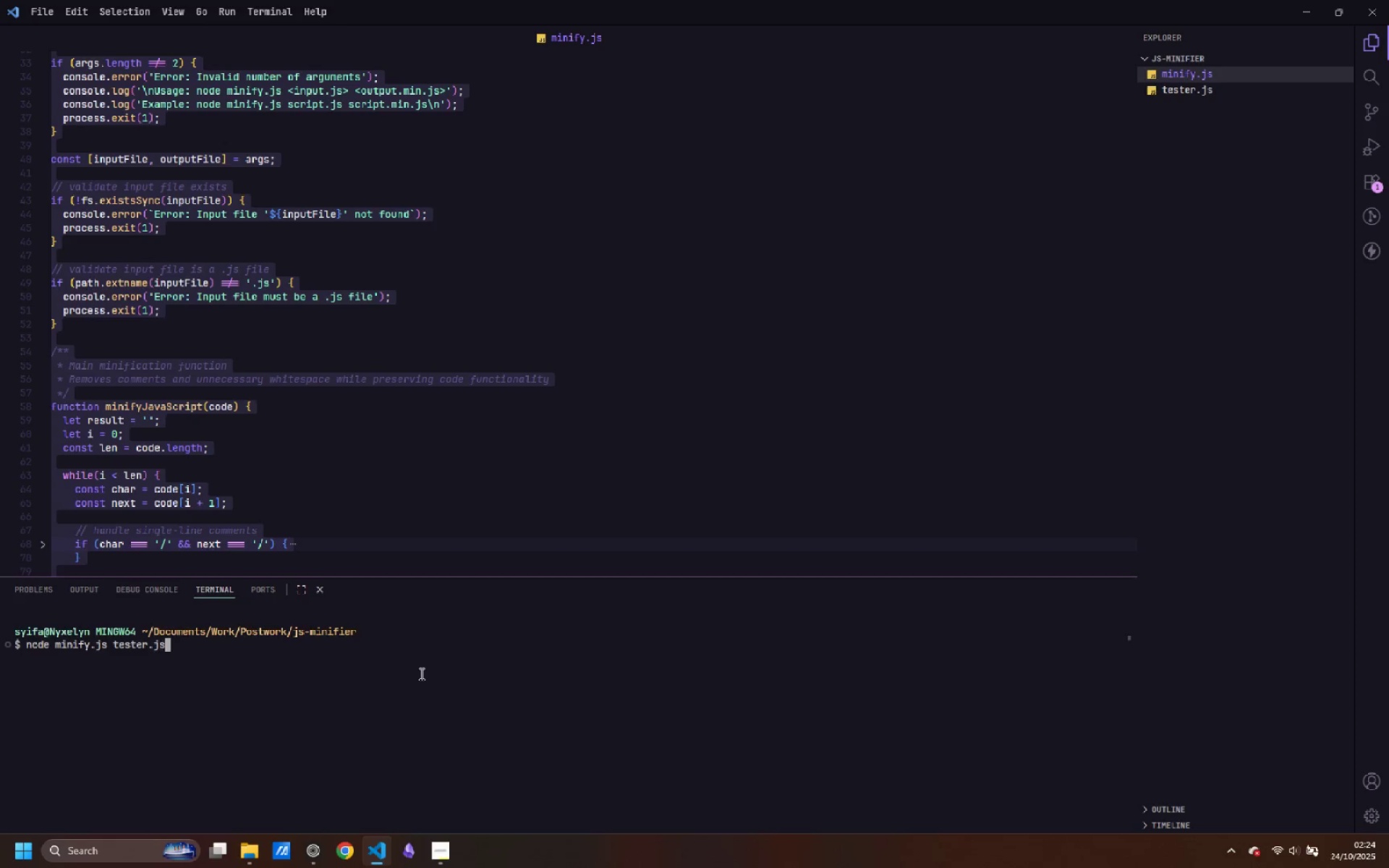 
key(Control+S)
 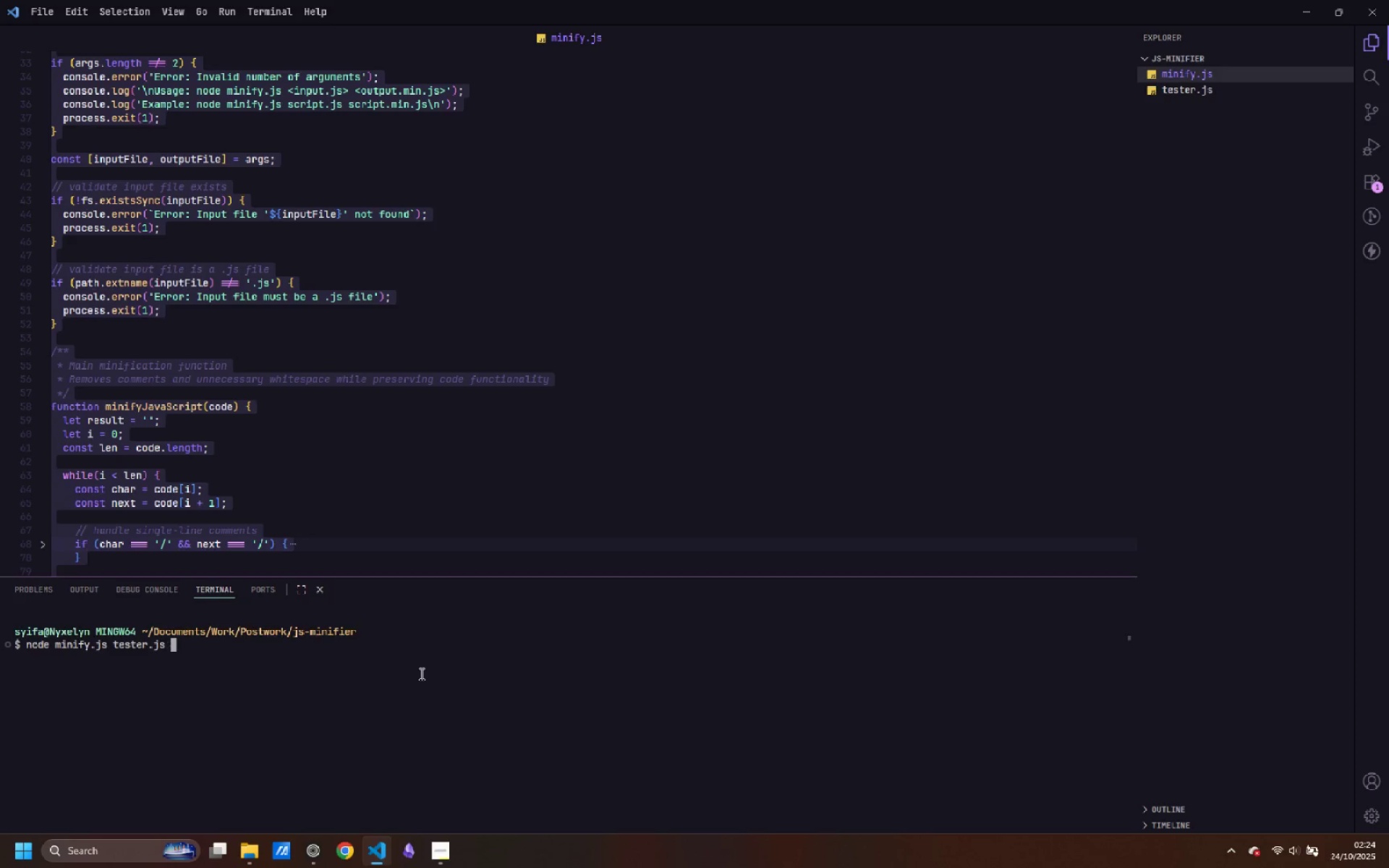 
key(Control+Space)
 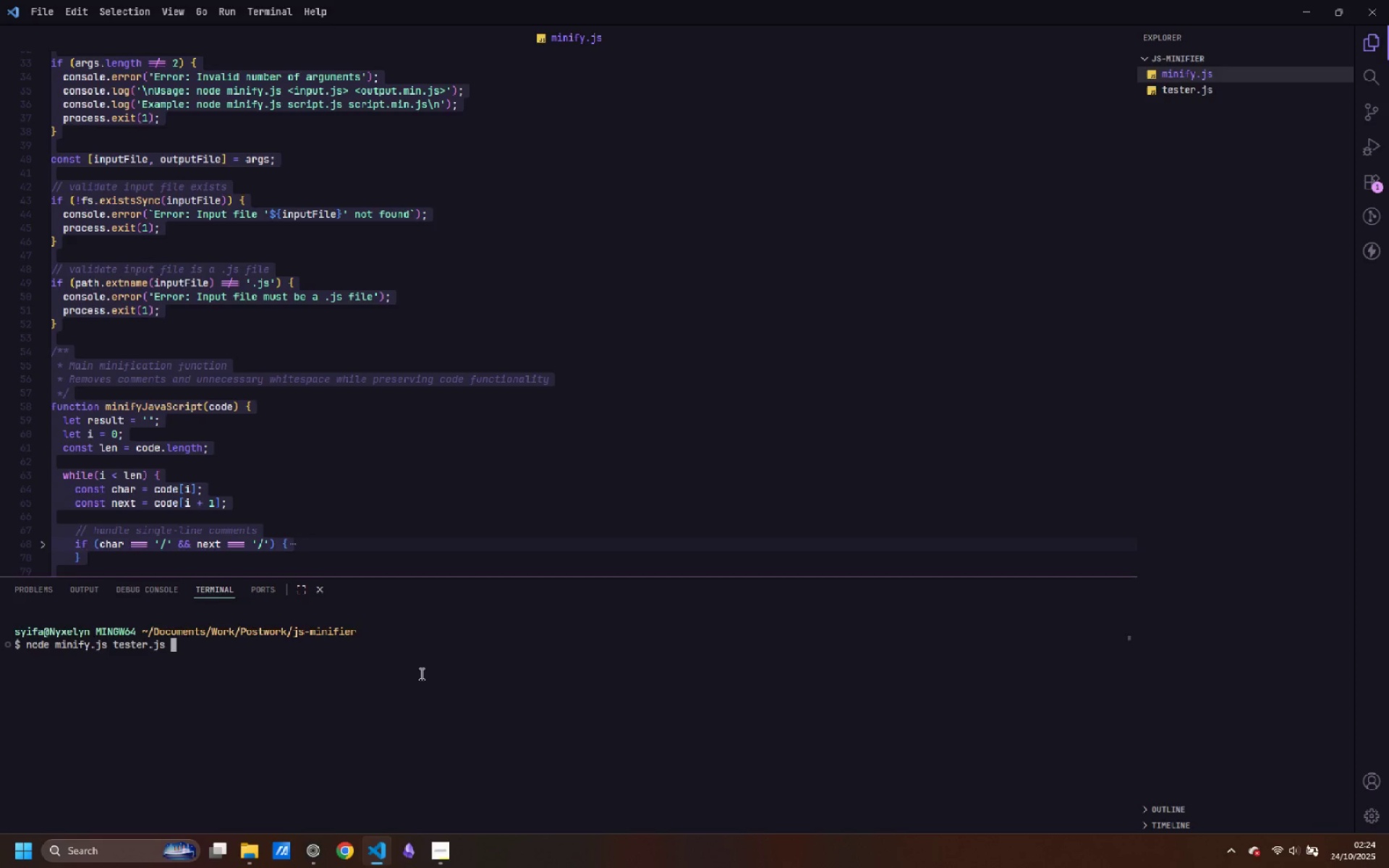 
key(Control+T)
 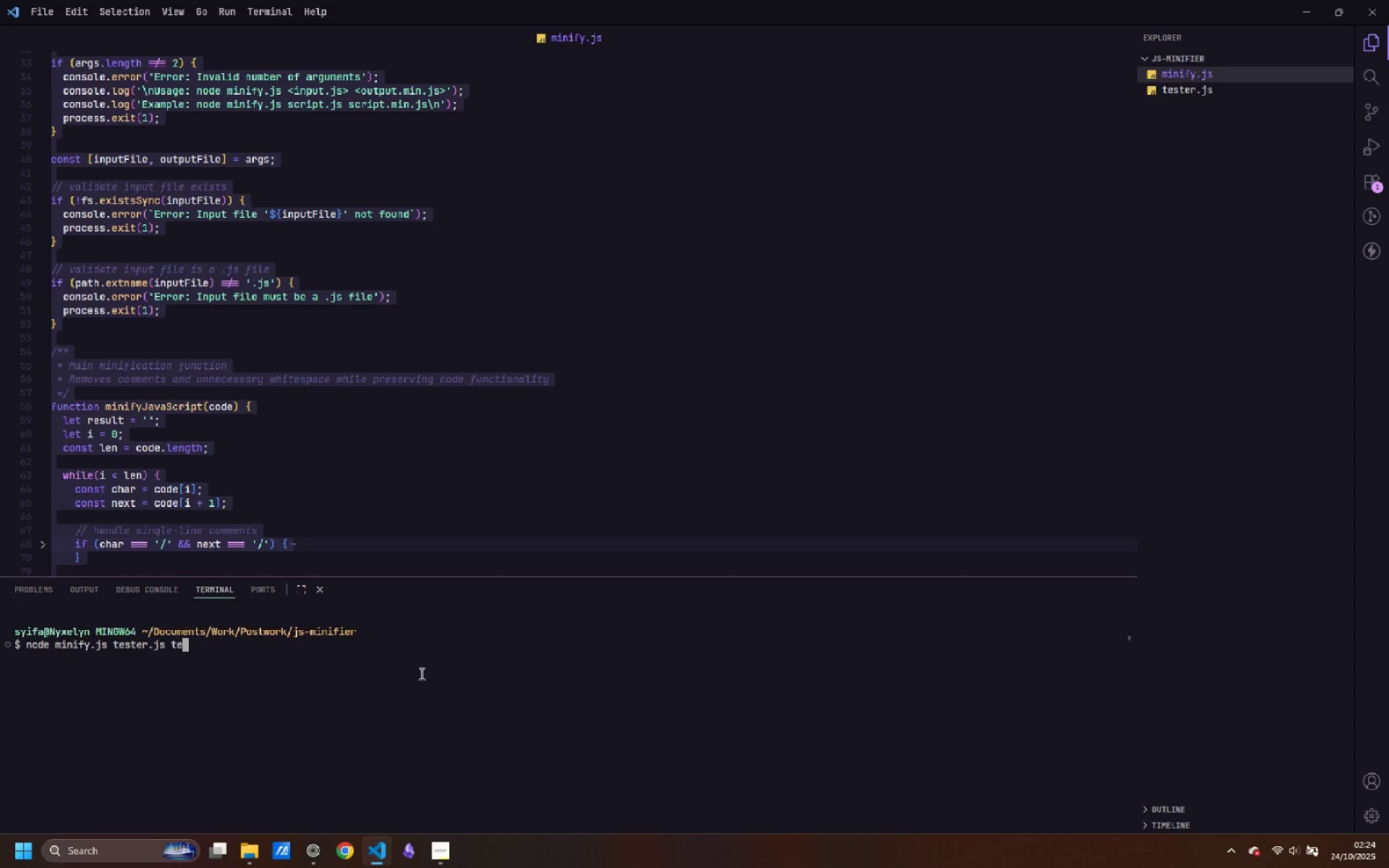 
key(Control+E)
 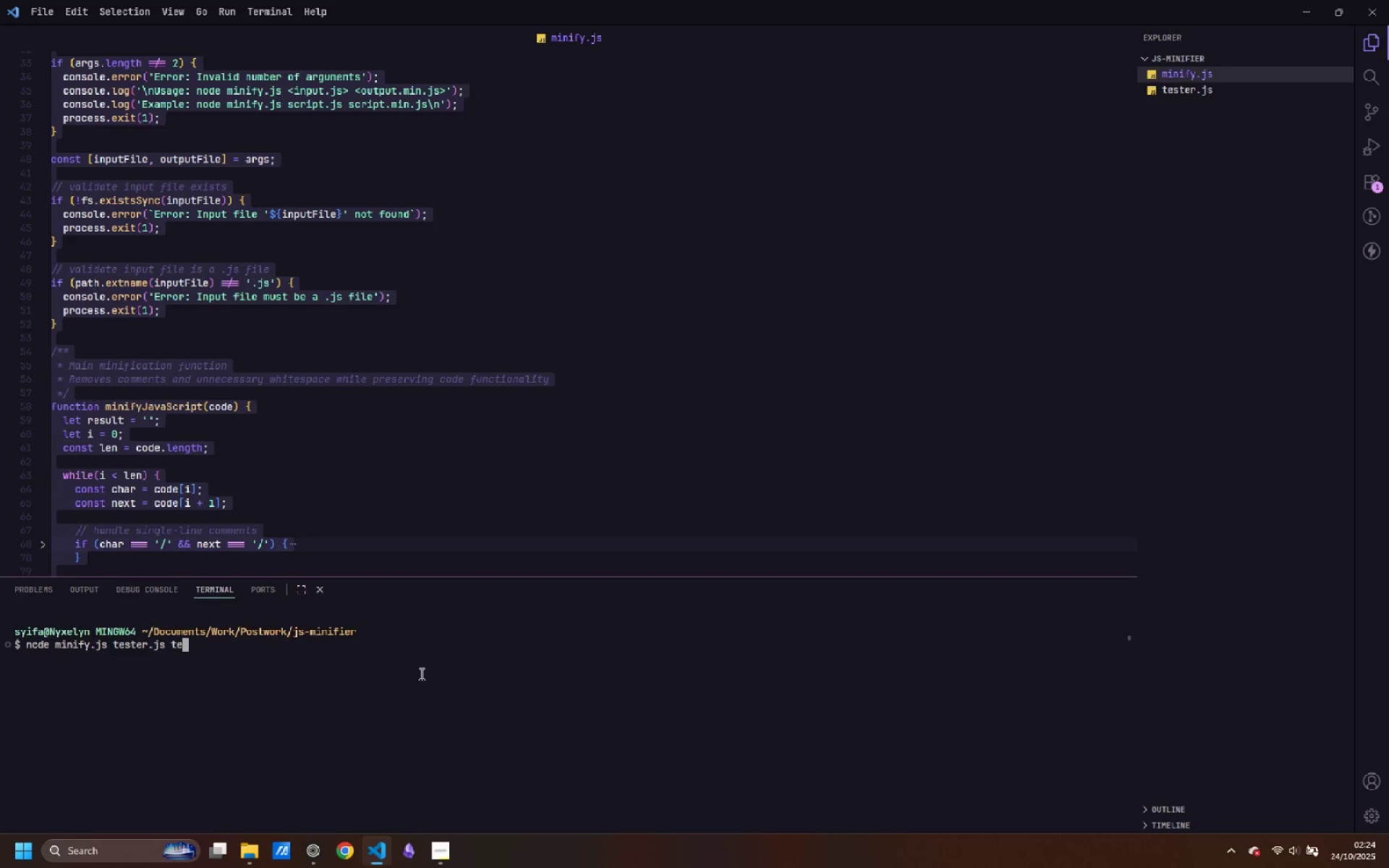 
key(Control+S)
 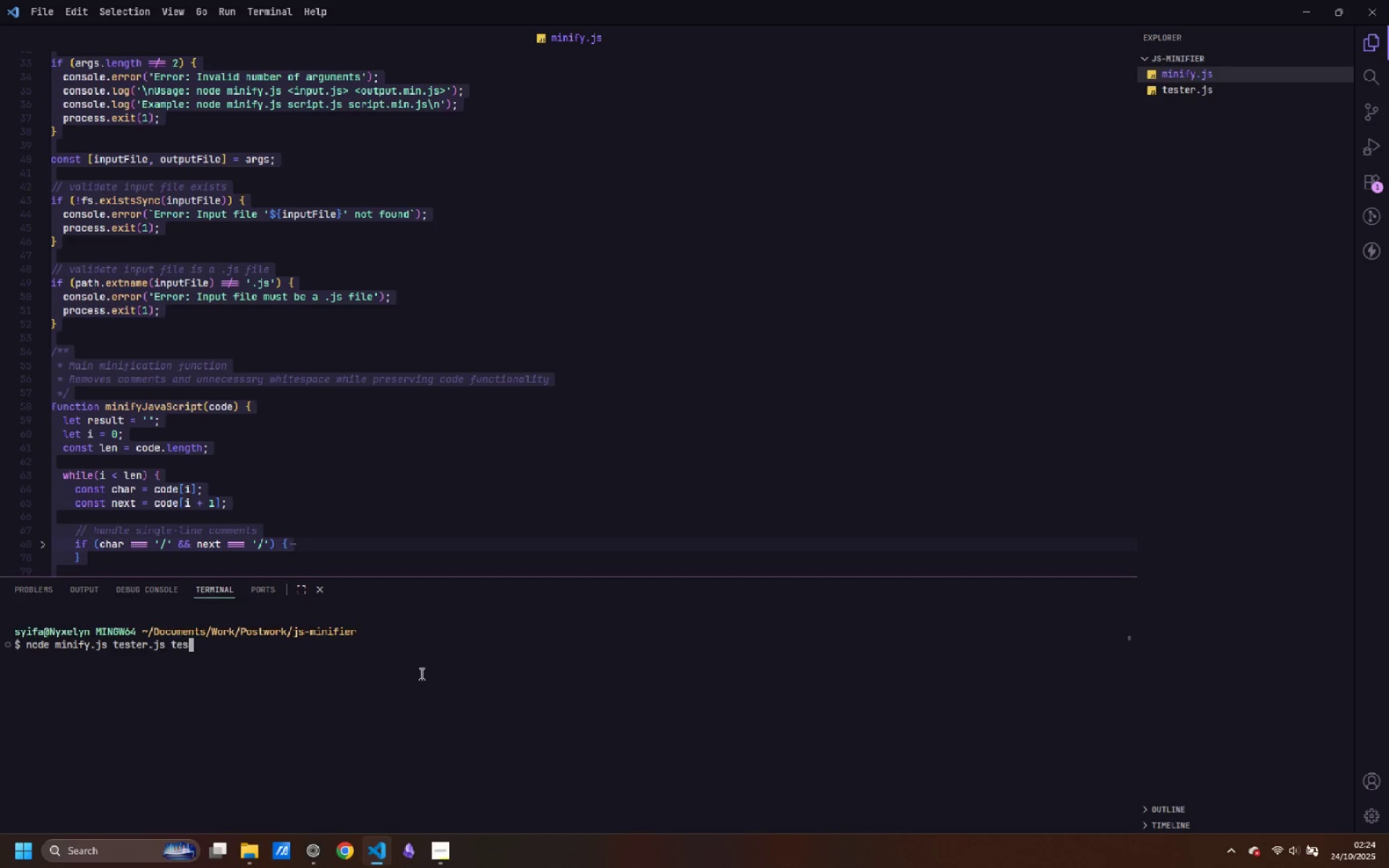 
key(Control+T)
 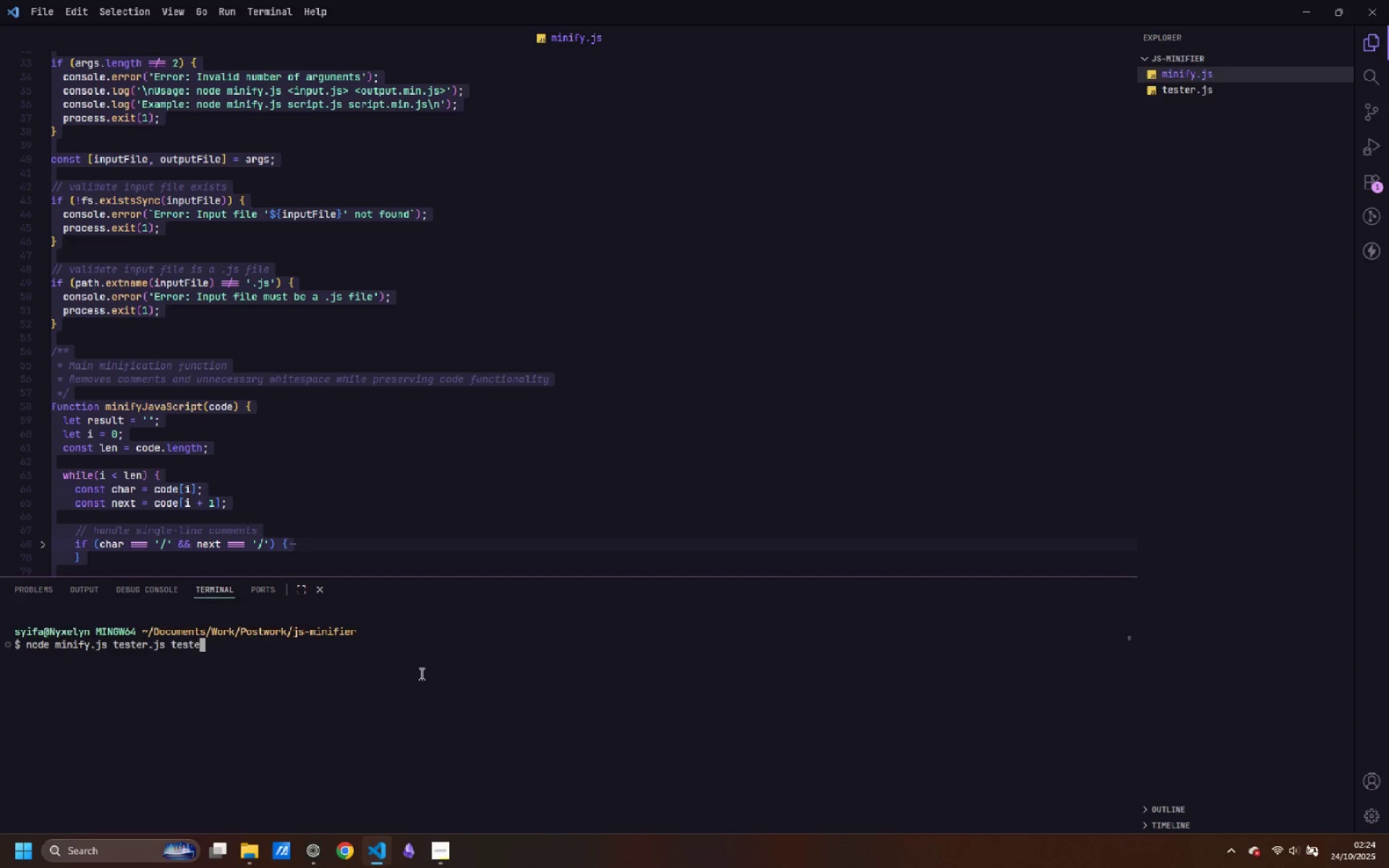 
key(Control+E)
 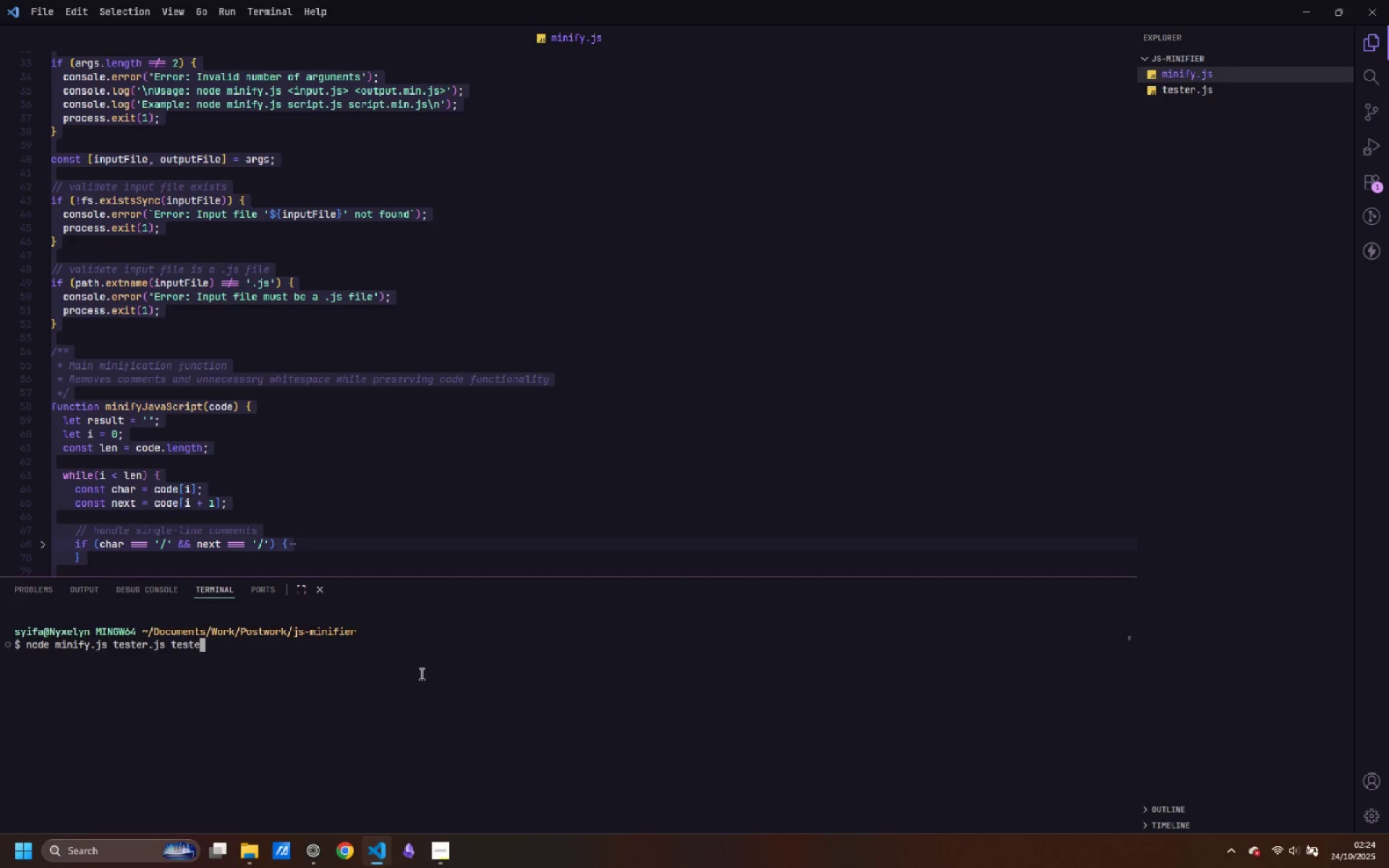 
key(Control+R)
 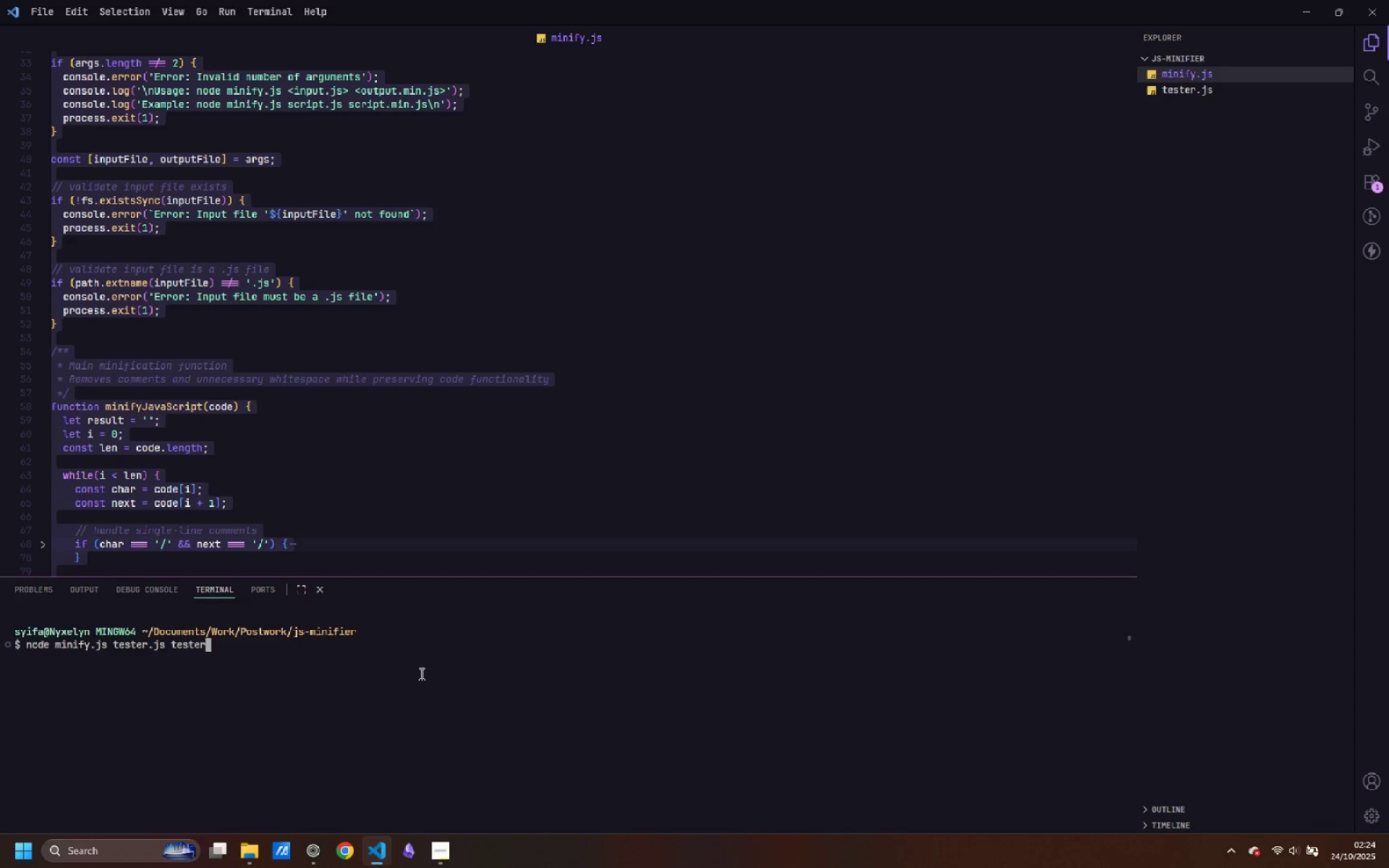 
key(Control+Period)
 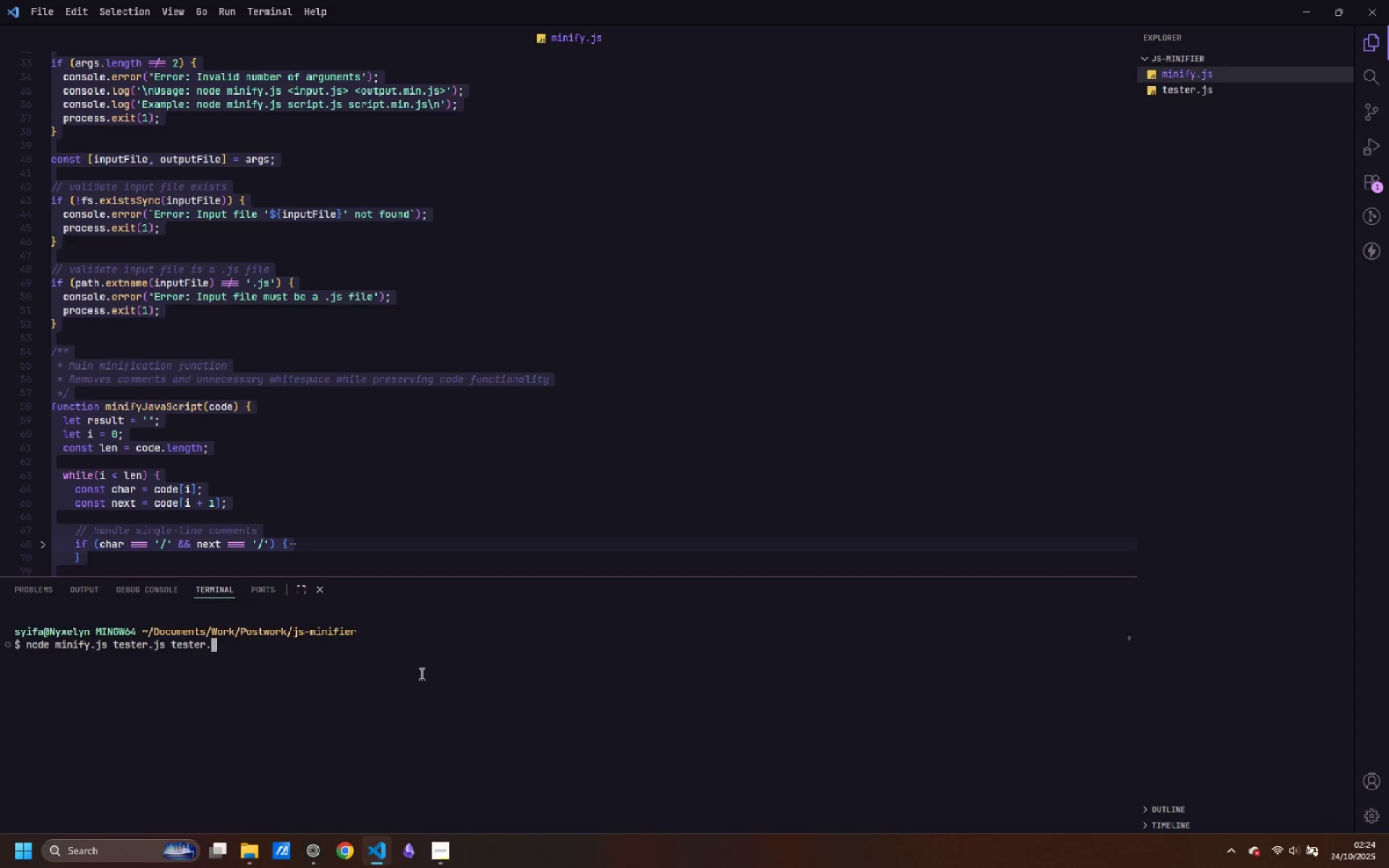 
key(Control+M)
 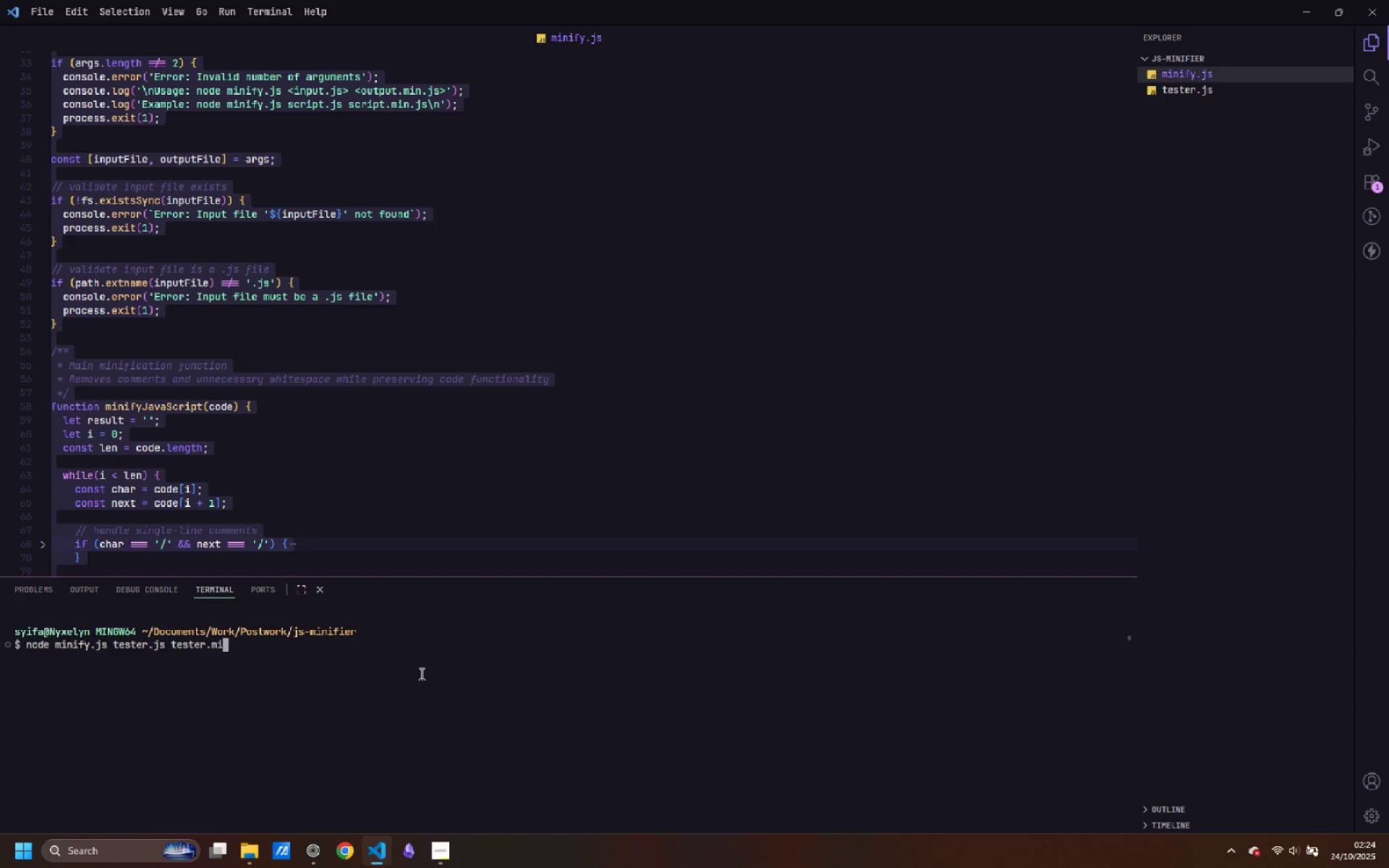 
key(Control+I)
 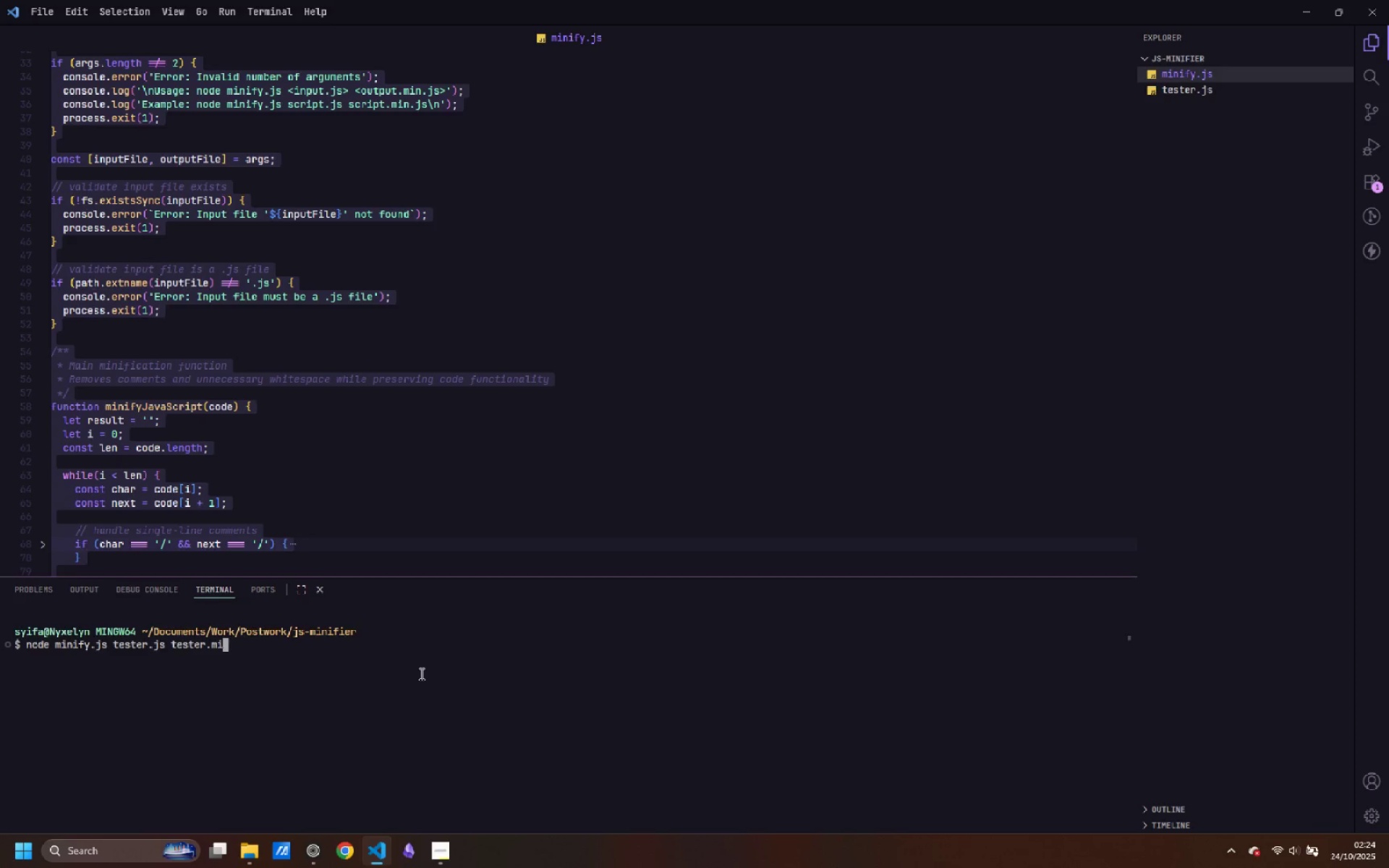 
key(Control+N)
 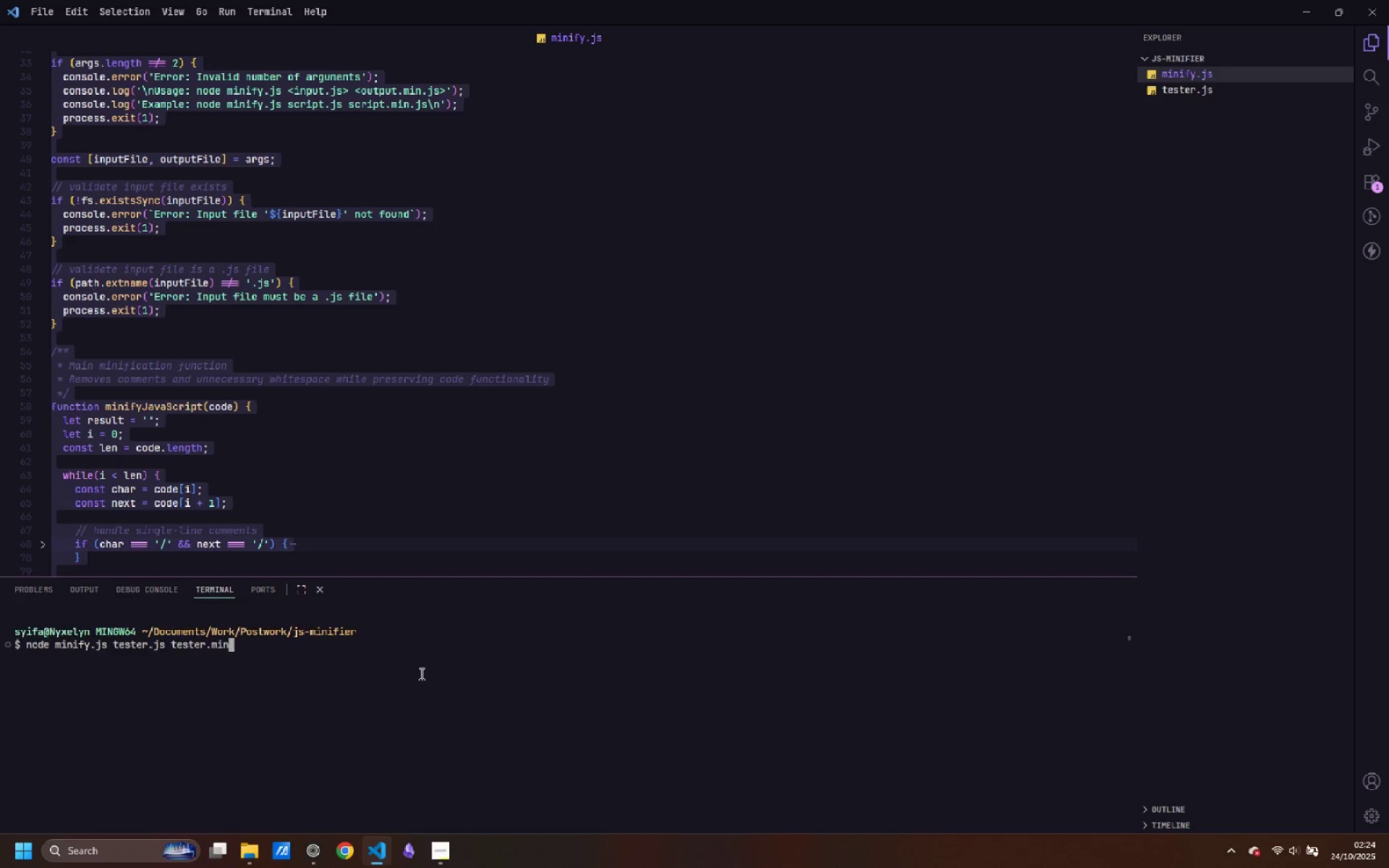 
key(Control+Period)
 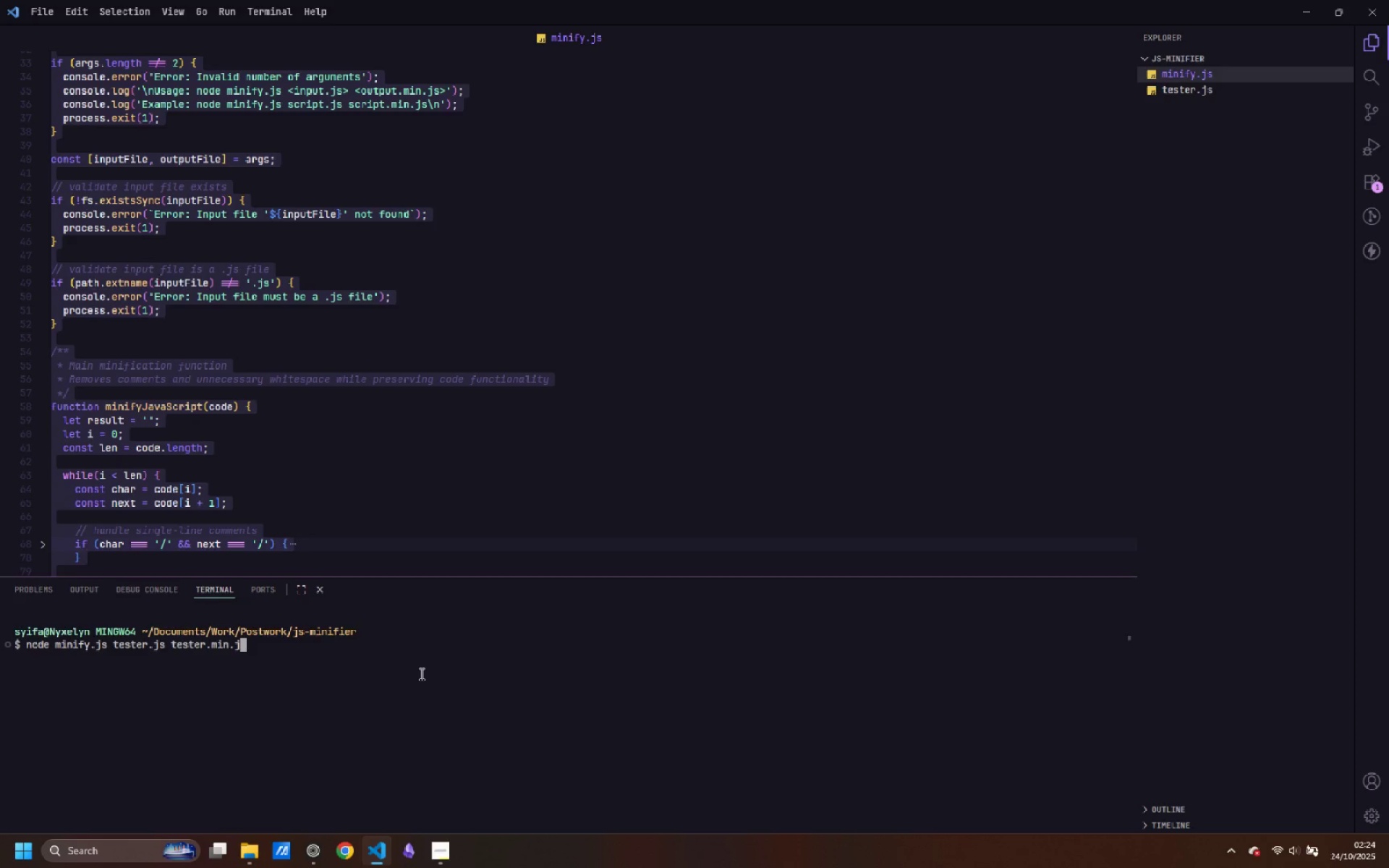 
key(Control+J)
 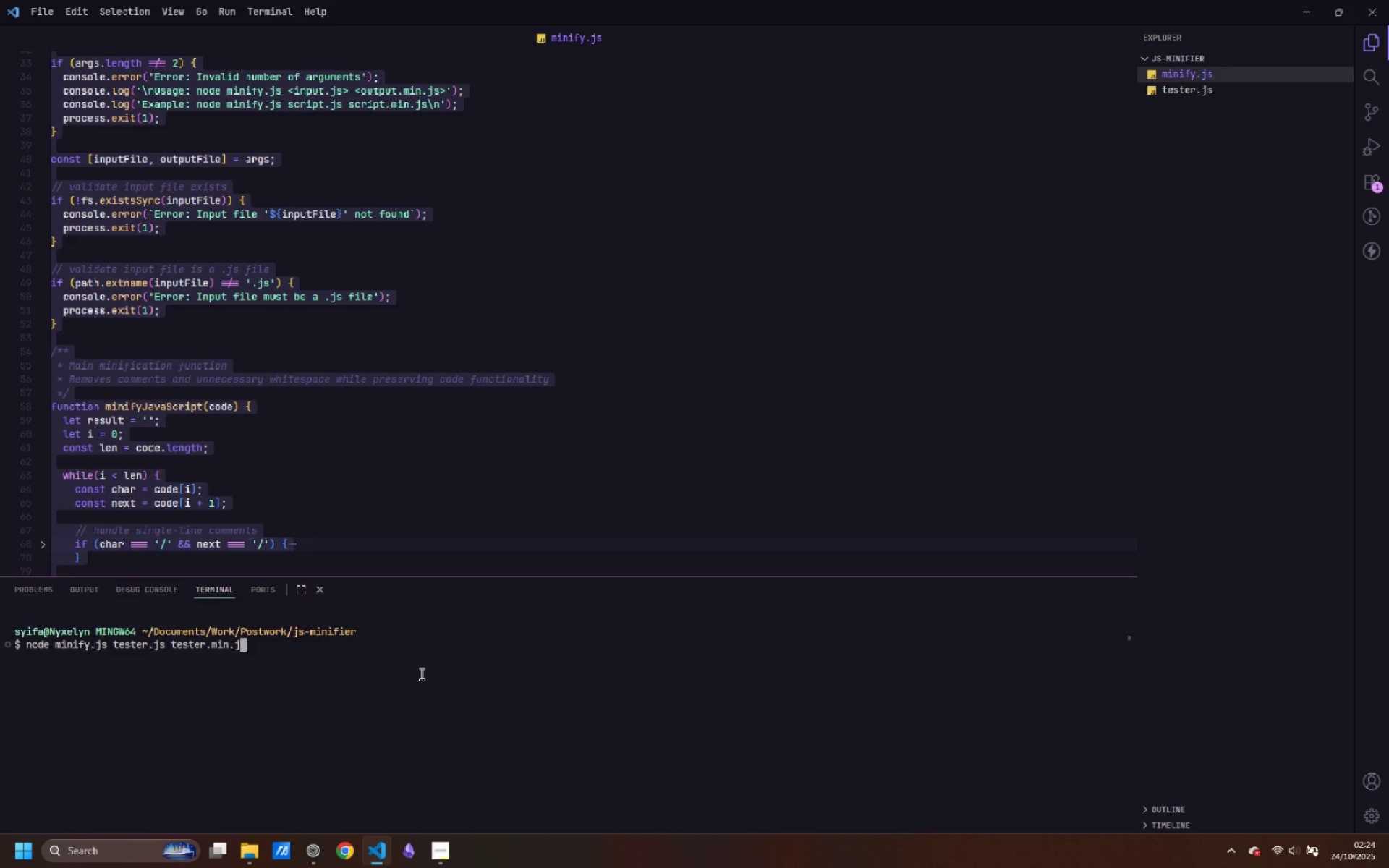 
key(Control+S)
 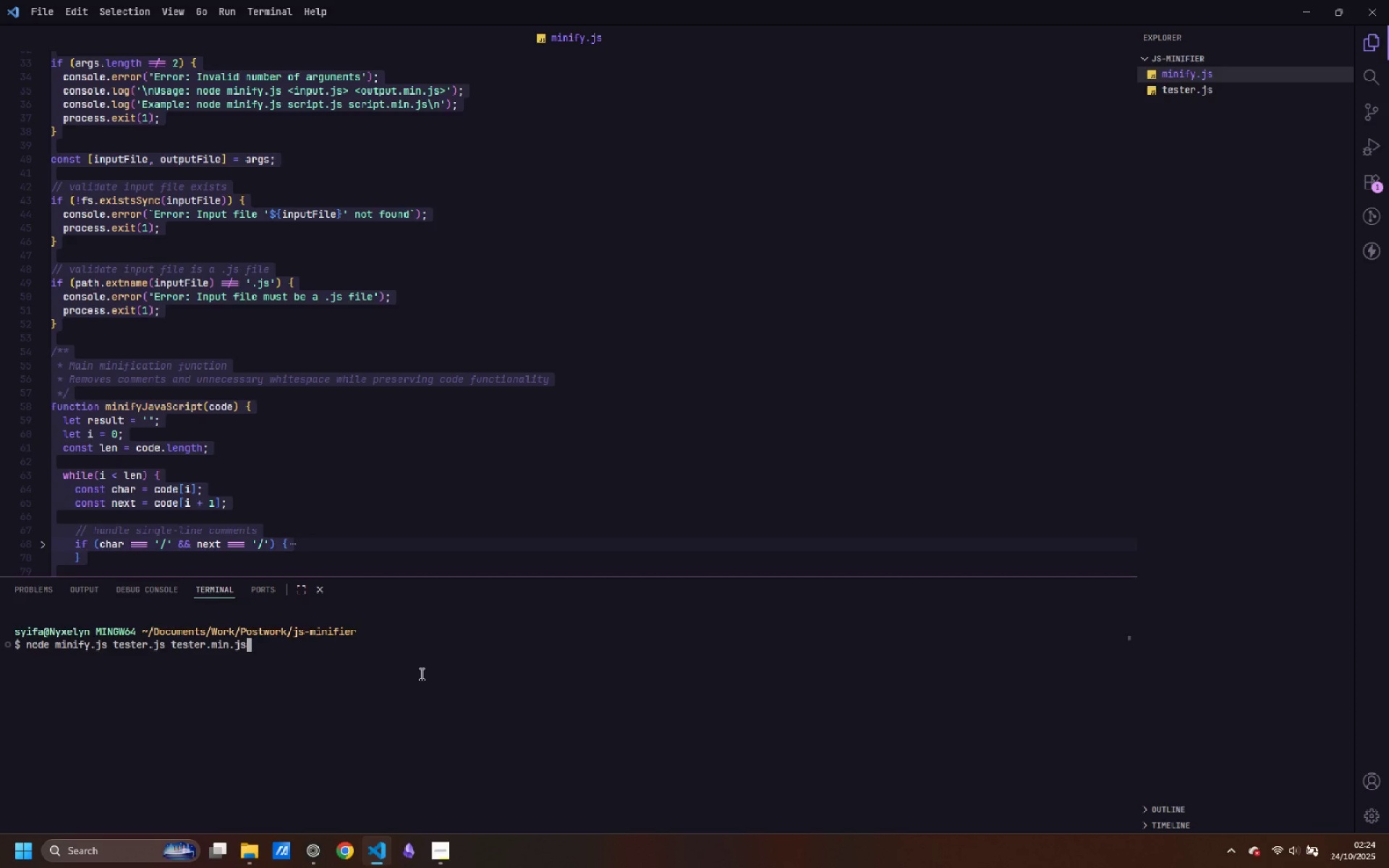 
key(Control+Enter)
 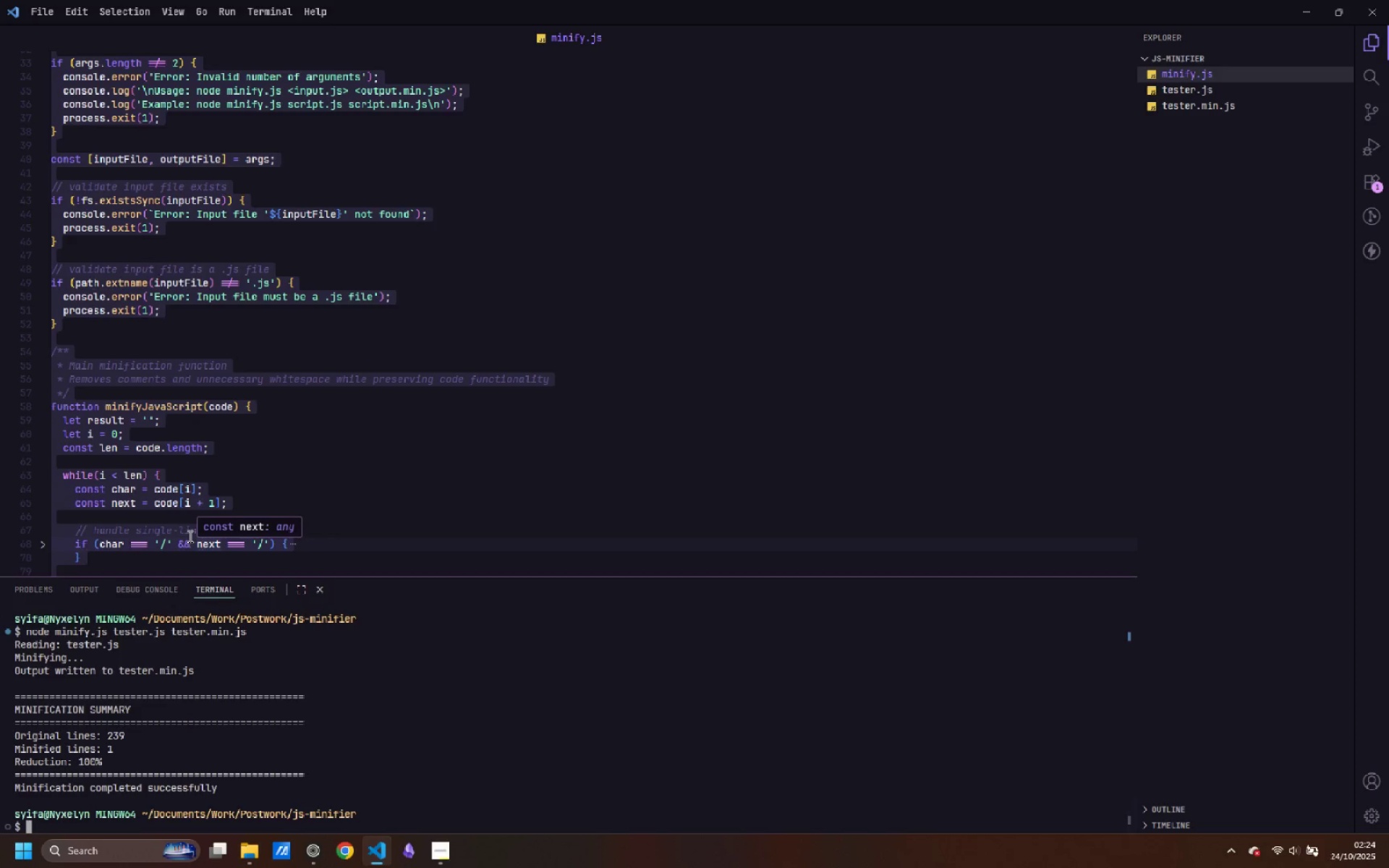 
wait(26.07)
 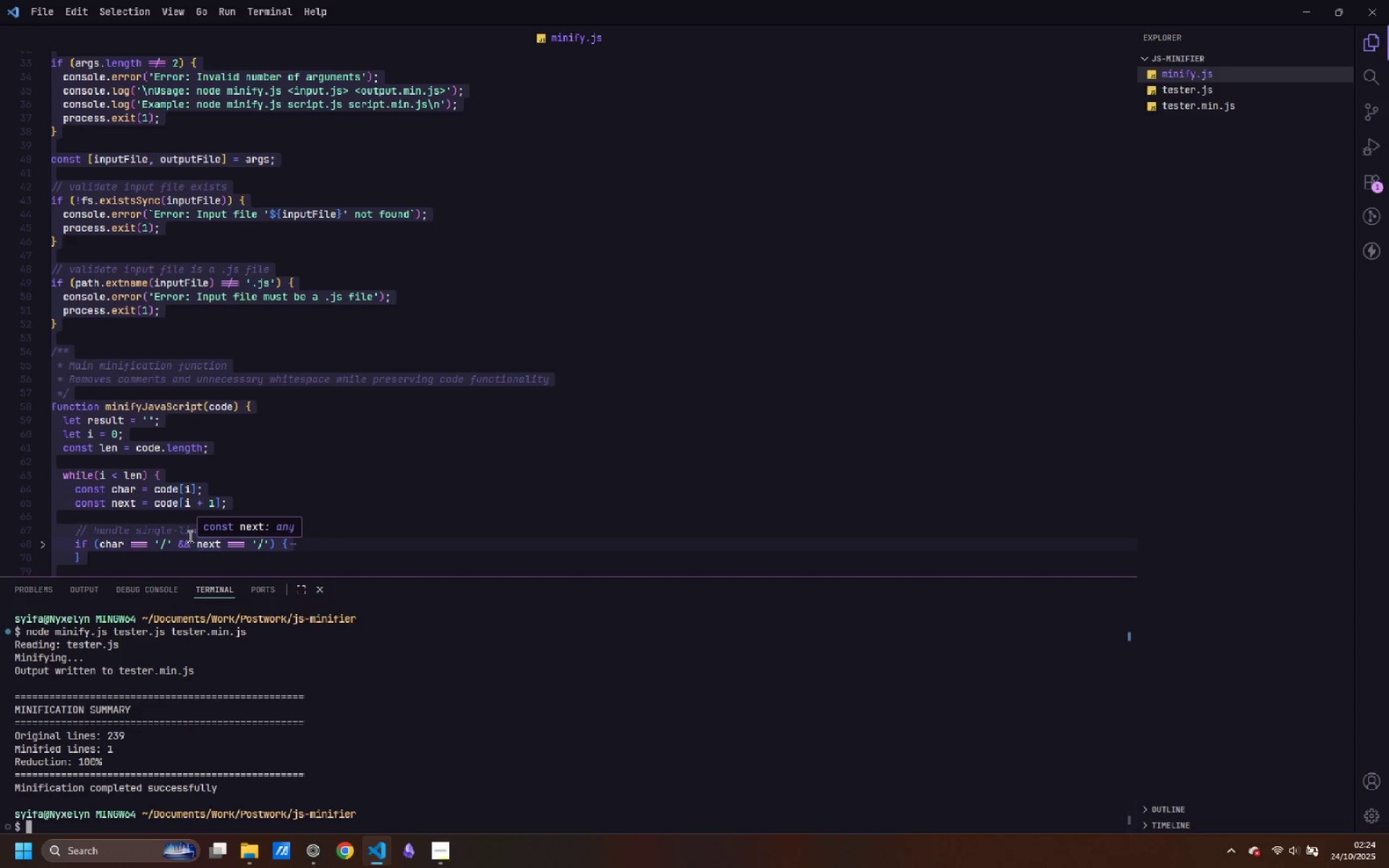 
left_click([297, 473])
 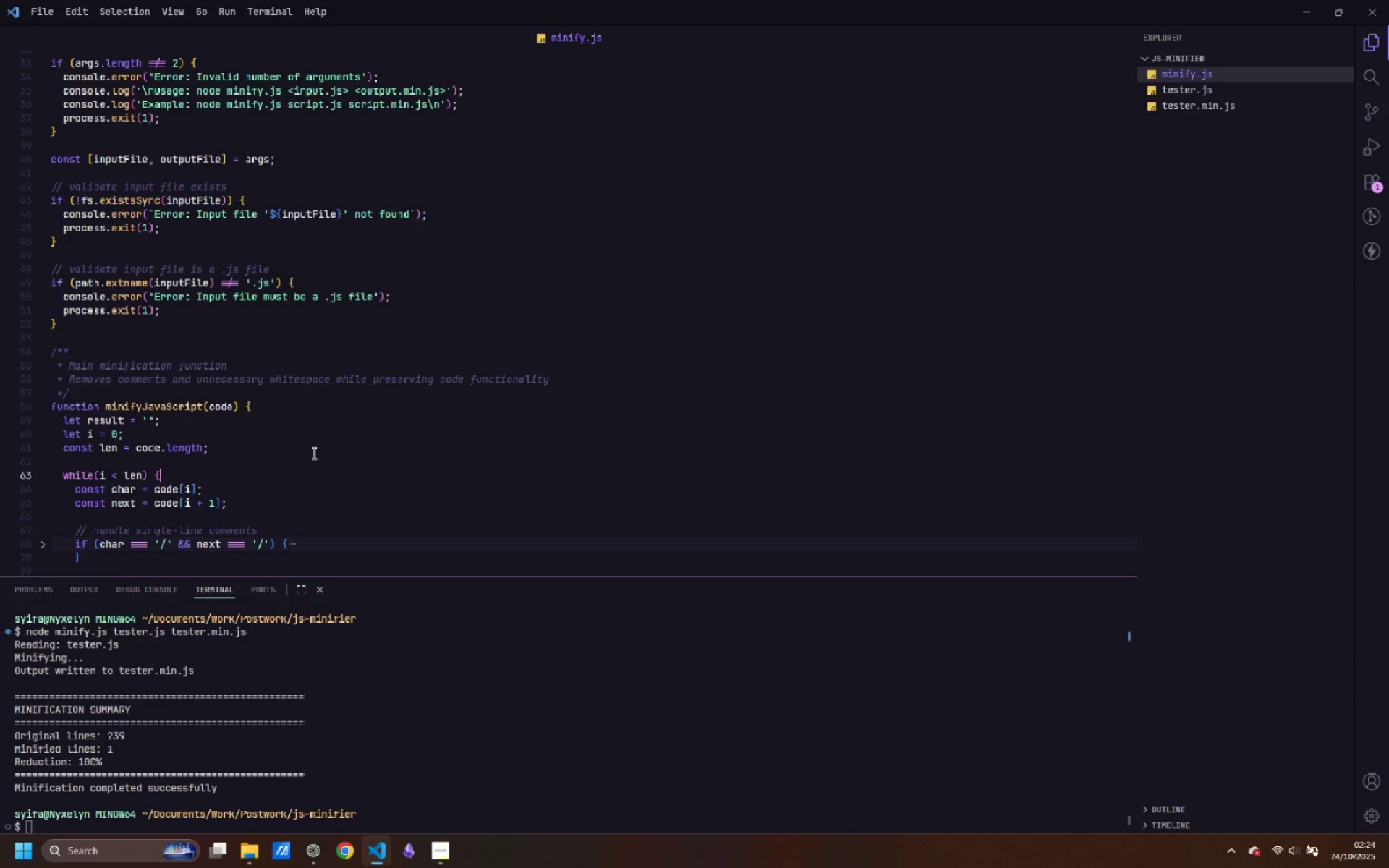 
scroll: coordinate [644, 285], scroll_direction: down, amount: 48.0
 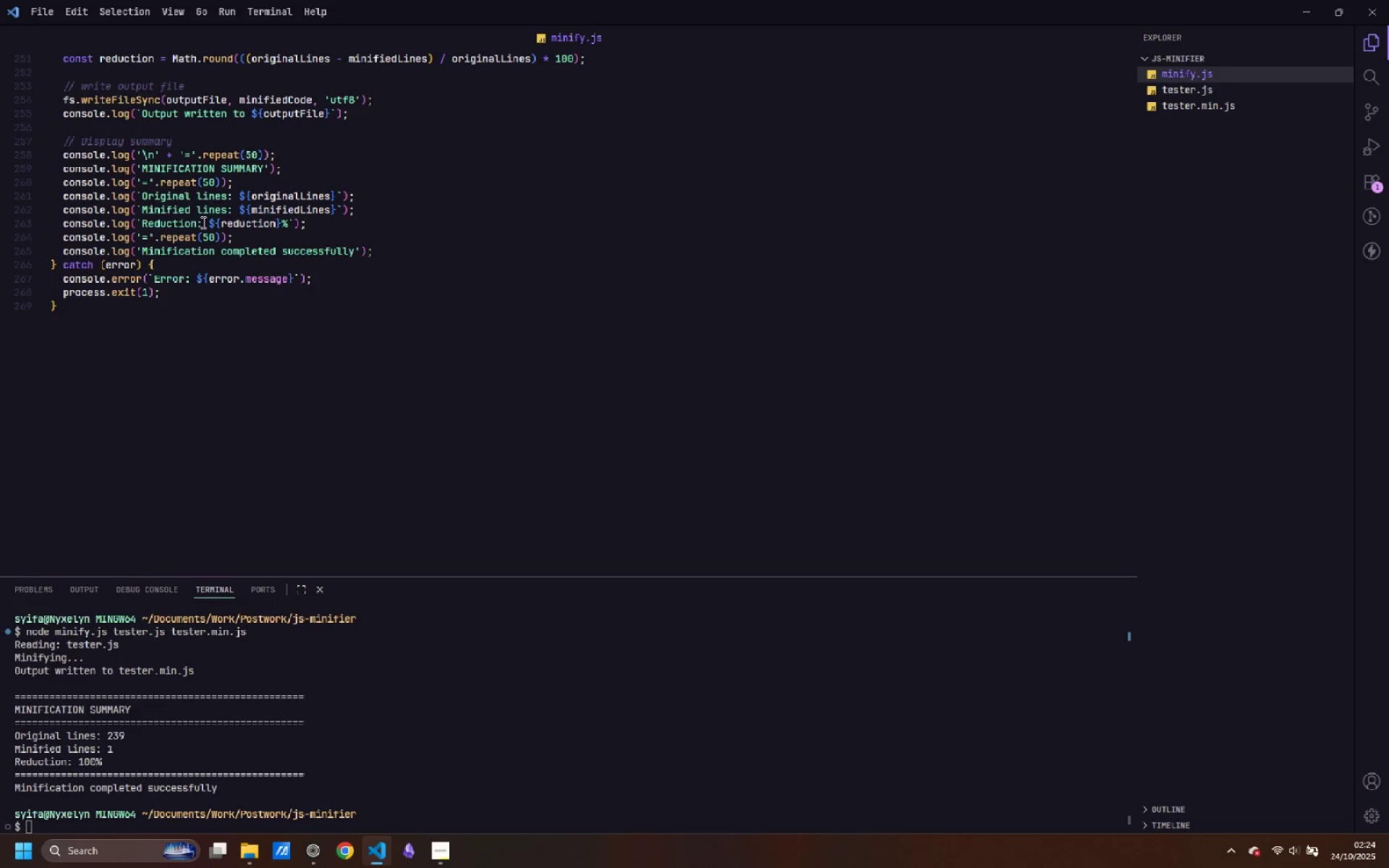 
left_click([197, 221])
 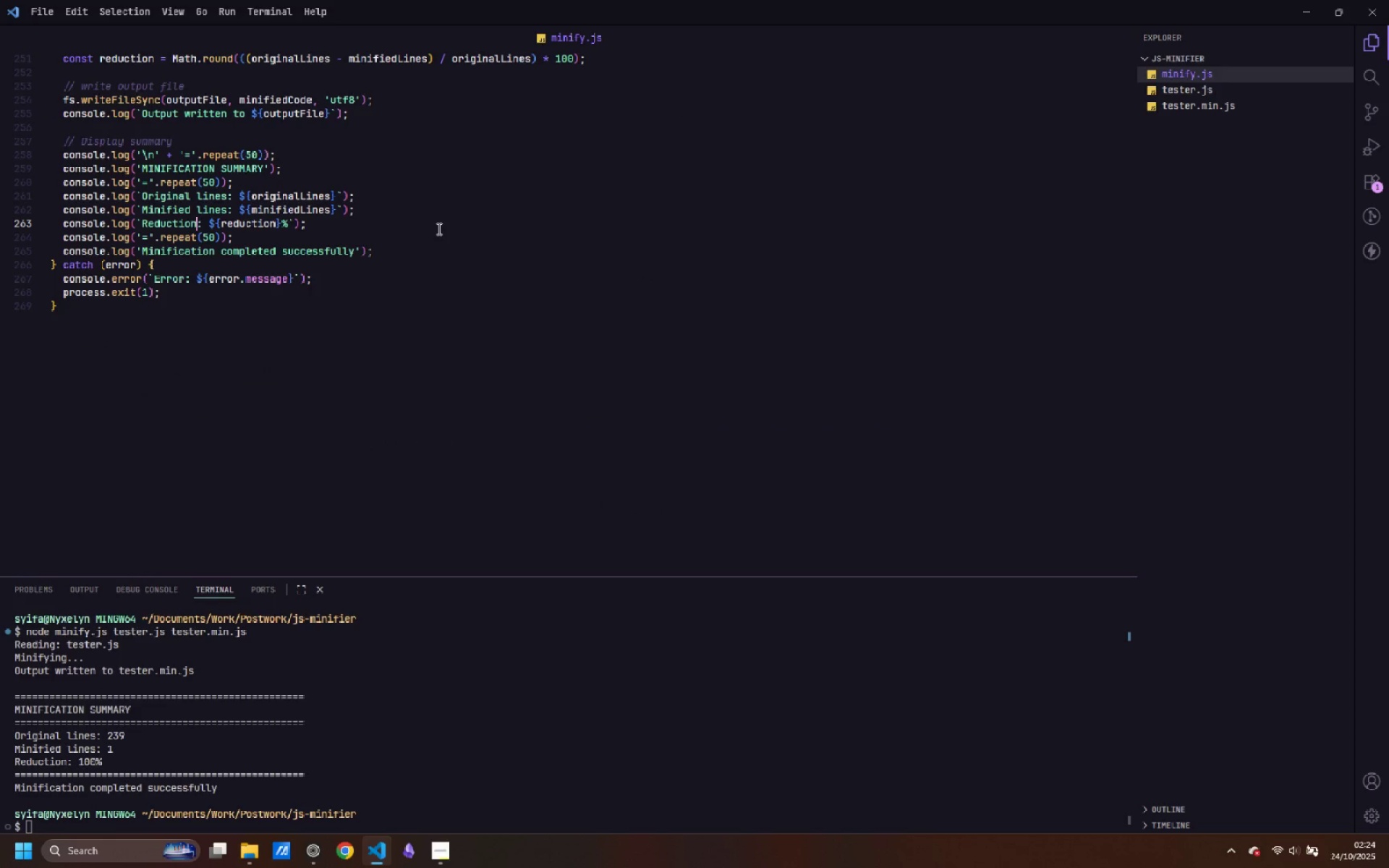 
key(Space)
 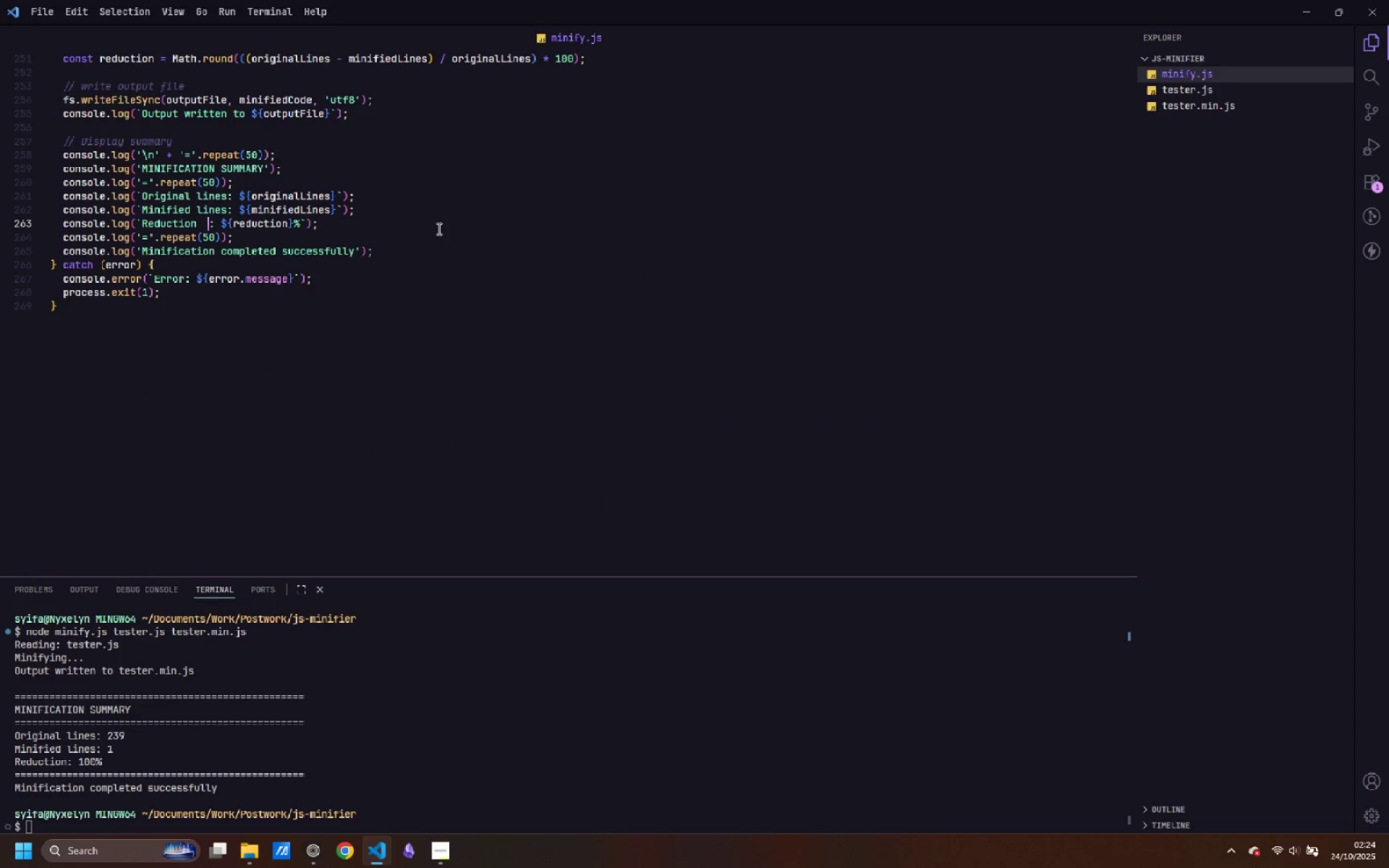 
key(Space)
 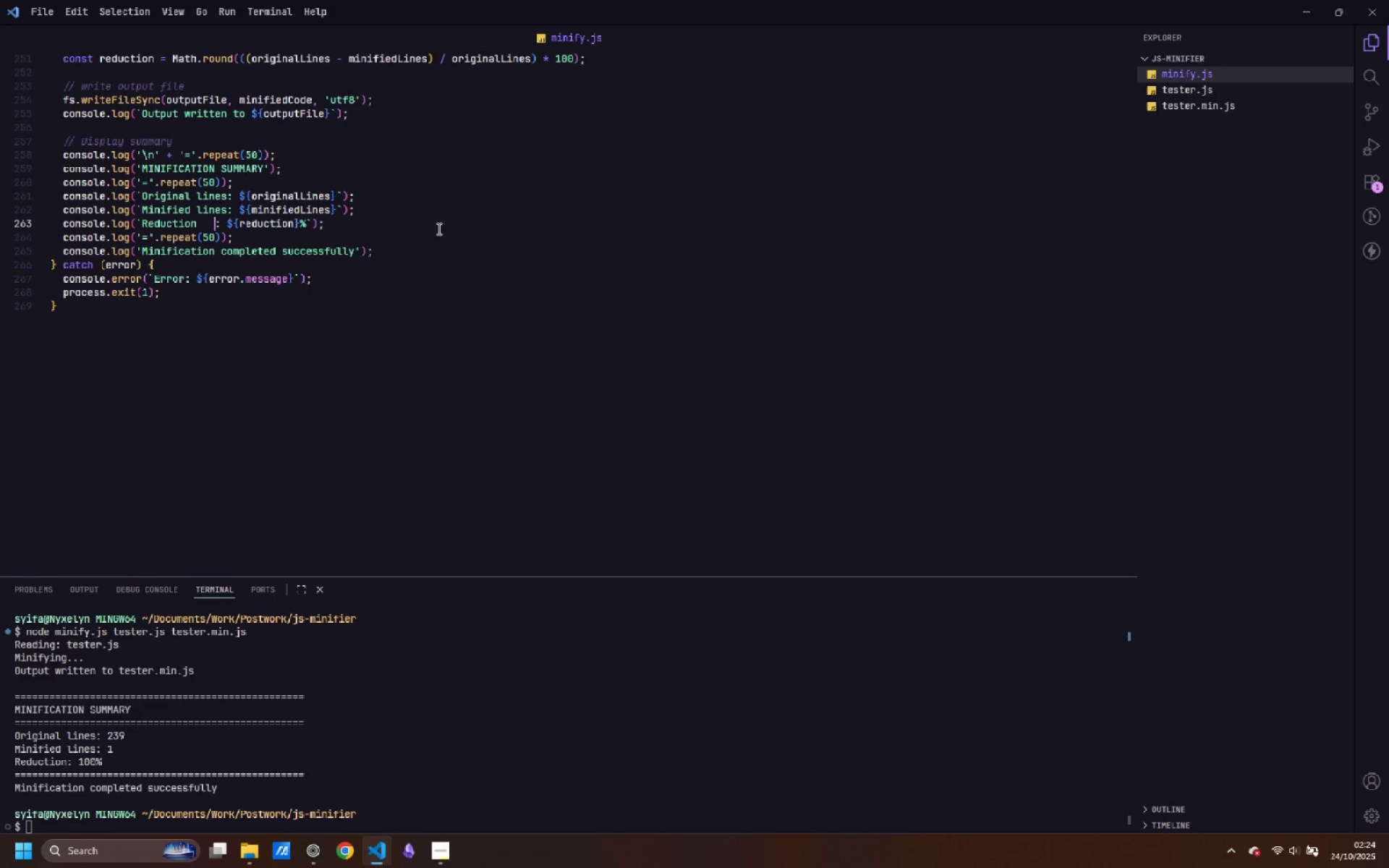 
key(Space)
 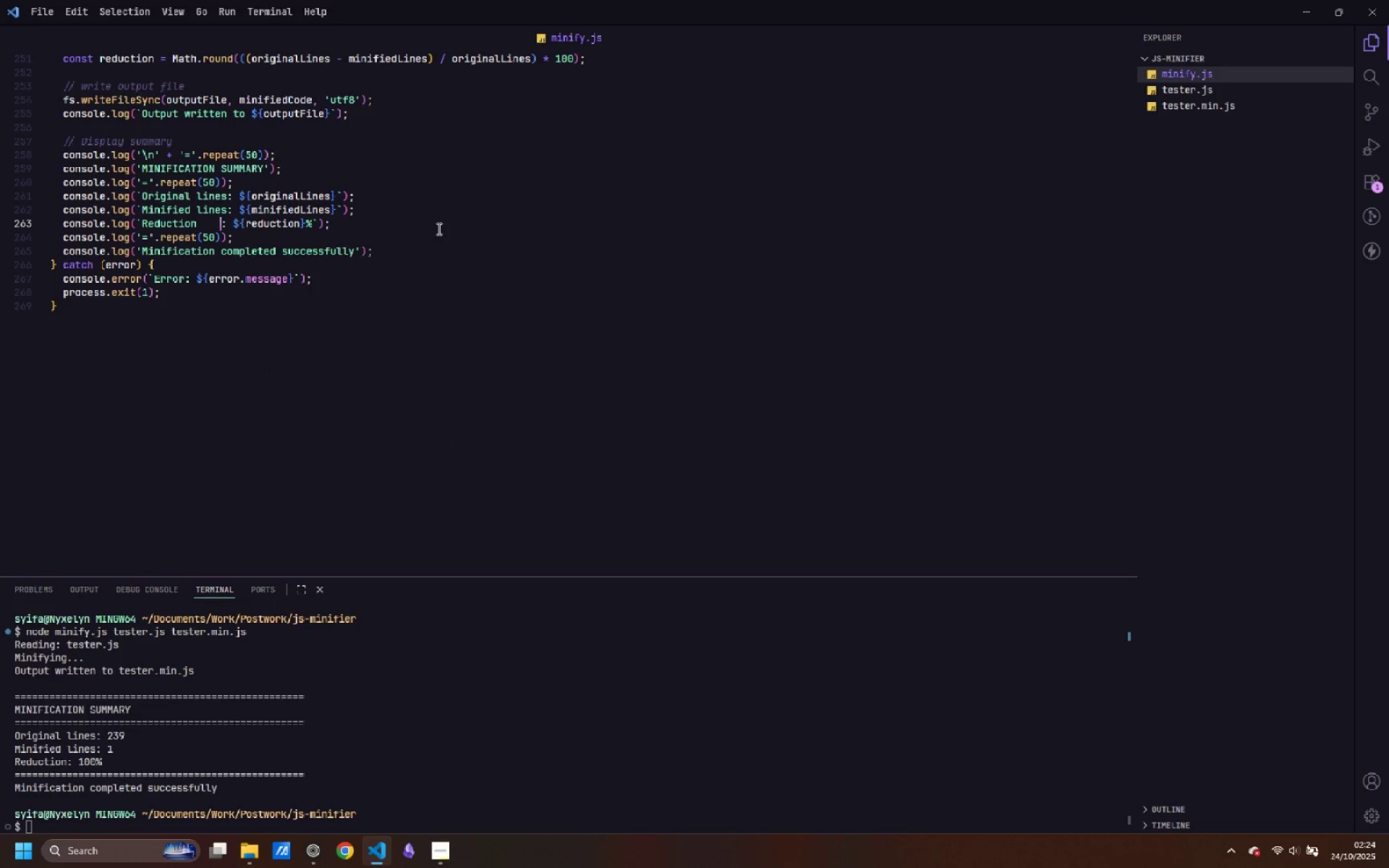 
key(Space)
 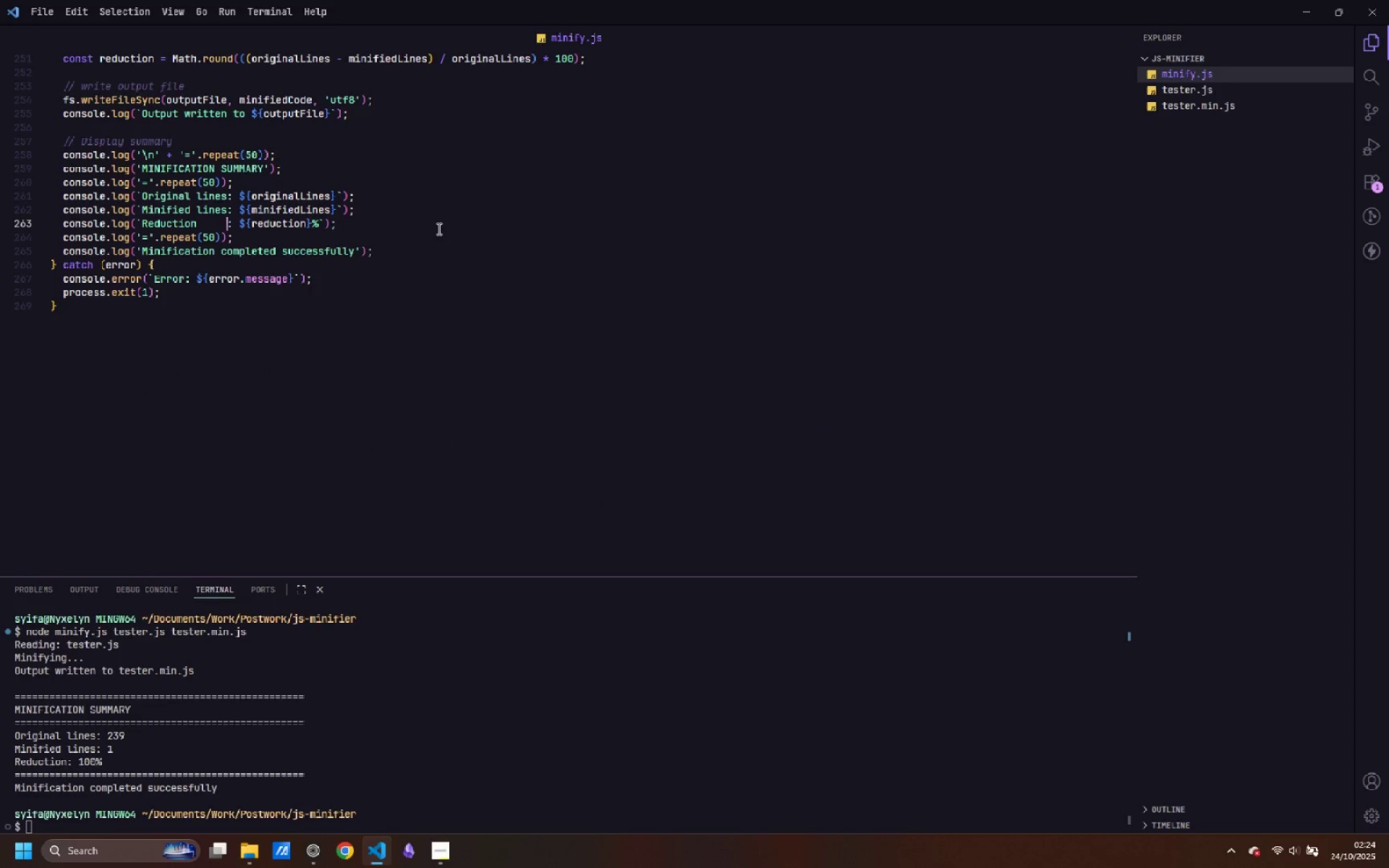 
key(Space)
 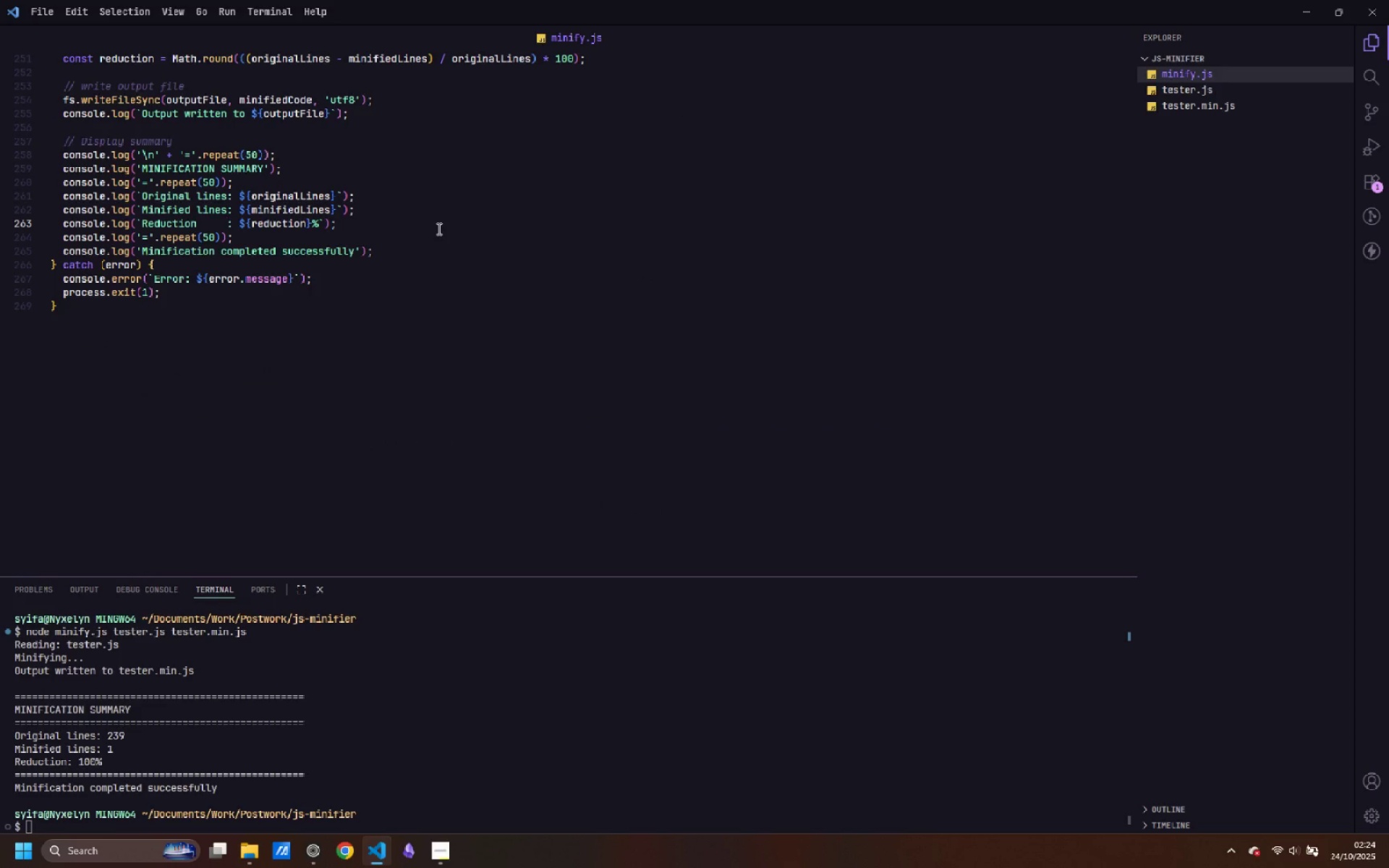 
key(Control+S)
 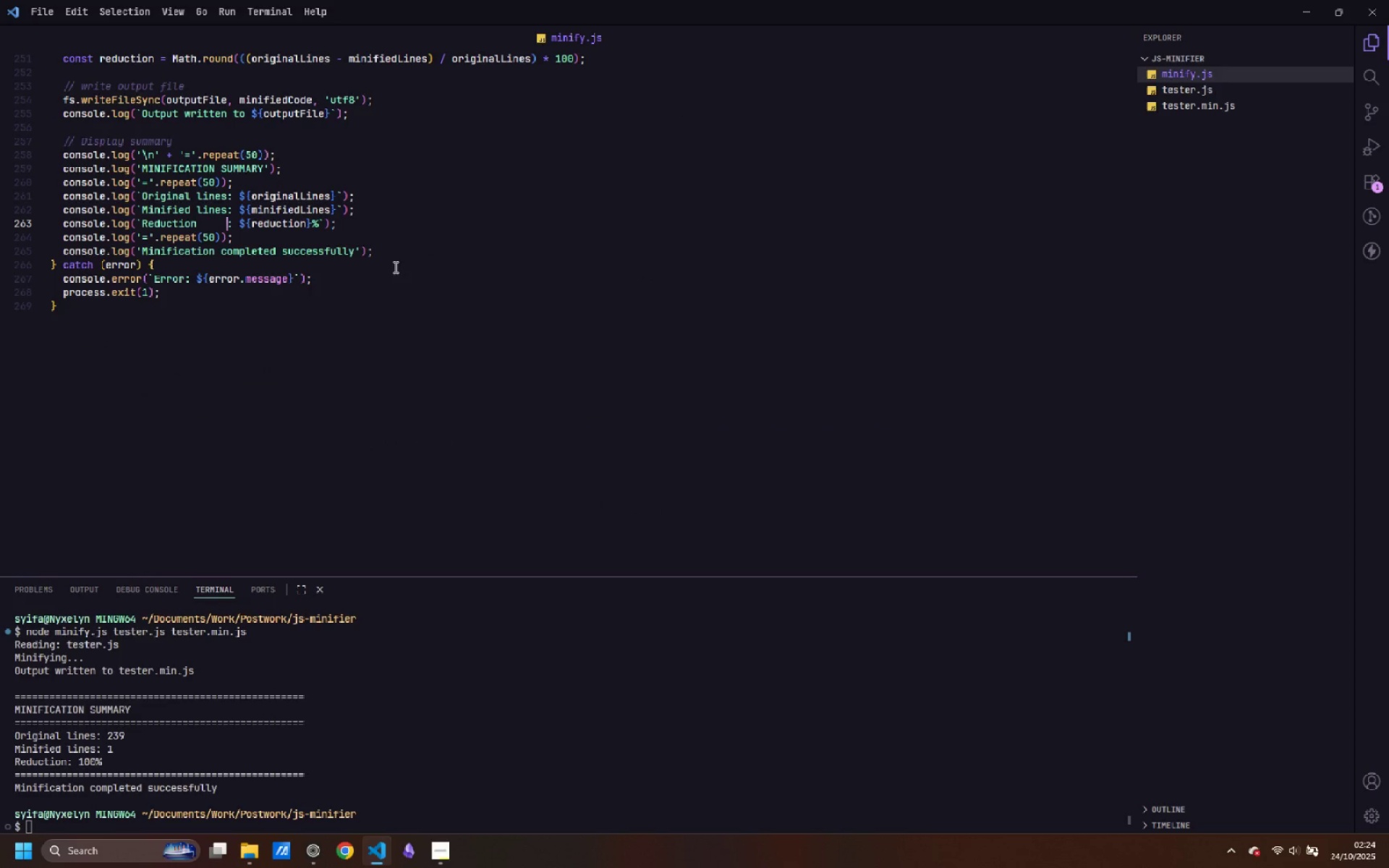 
mouse_move([1218, 101])
 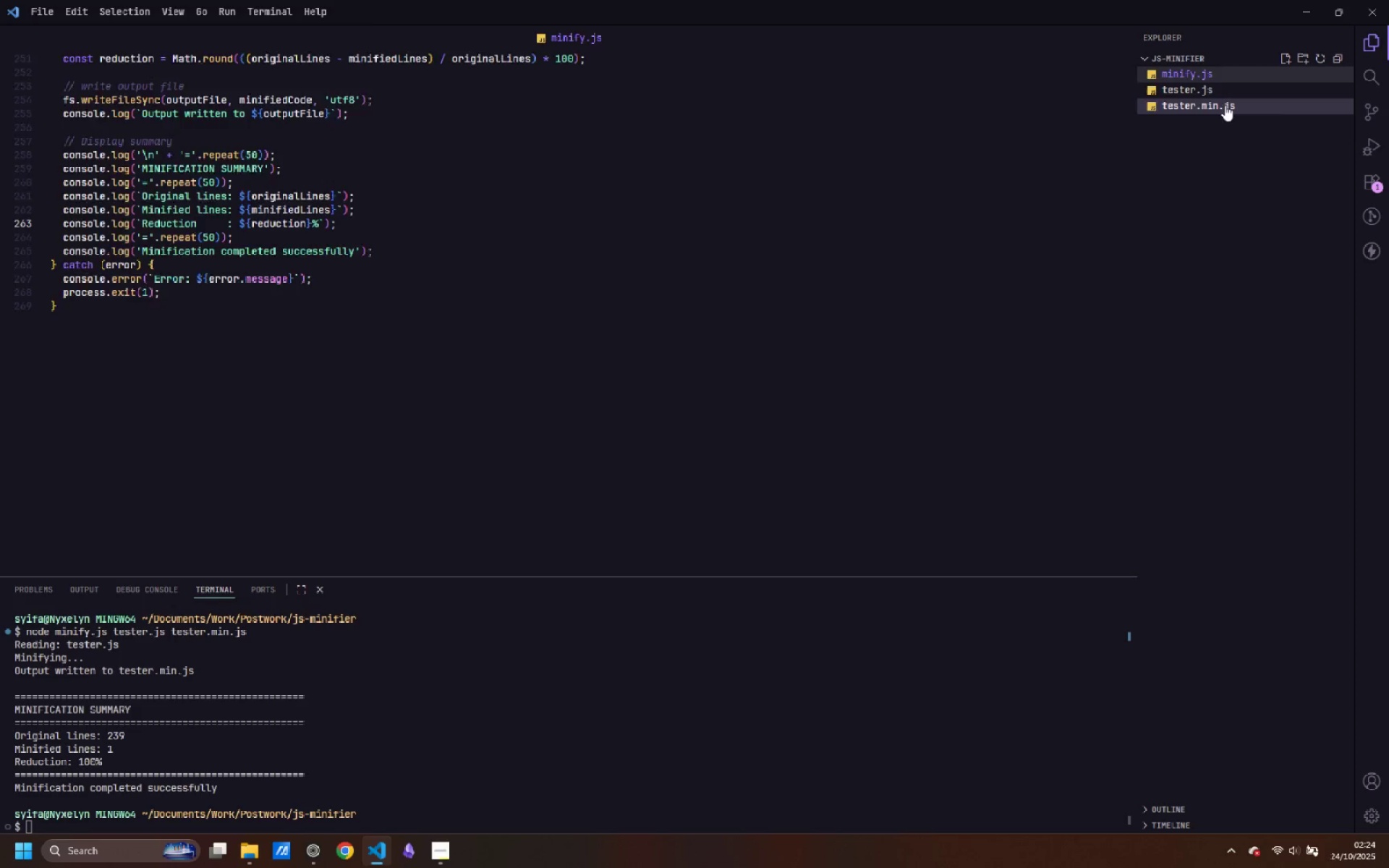 
left_click([1225, 105])
 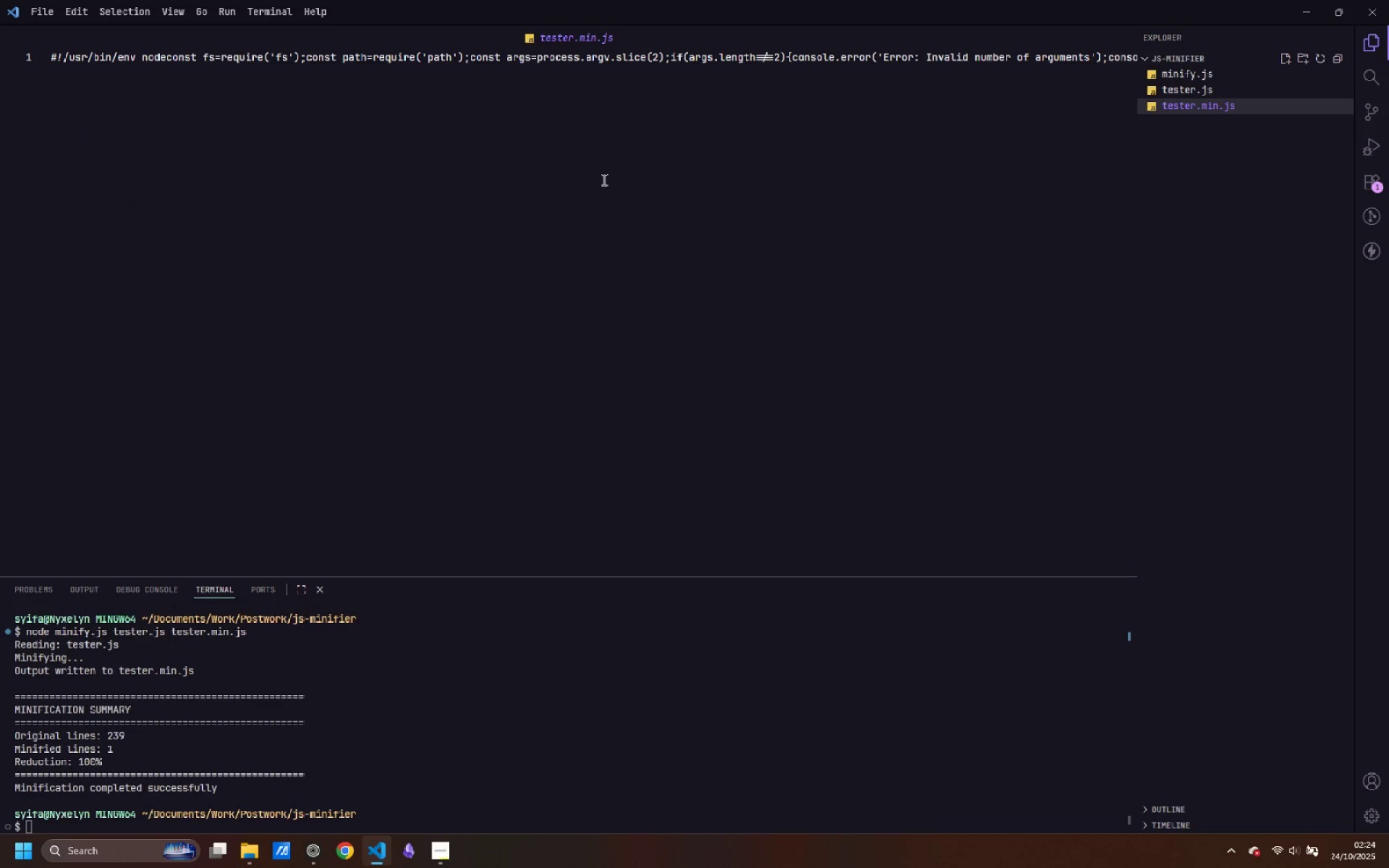 
hold_key(key=ShiftLeft, duration=0.74)
scroll: coordinate [603, 179], scroll_direction: up, amount: 12.0
 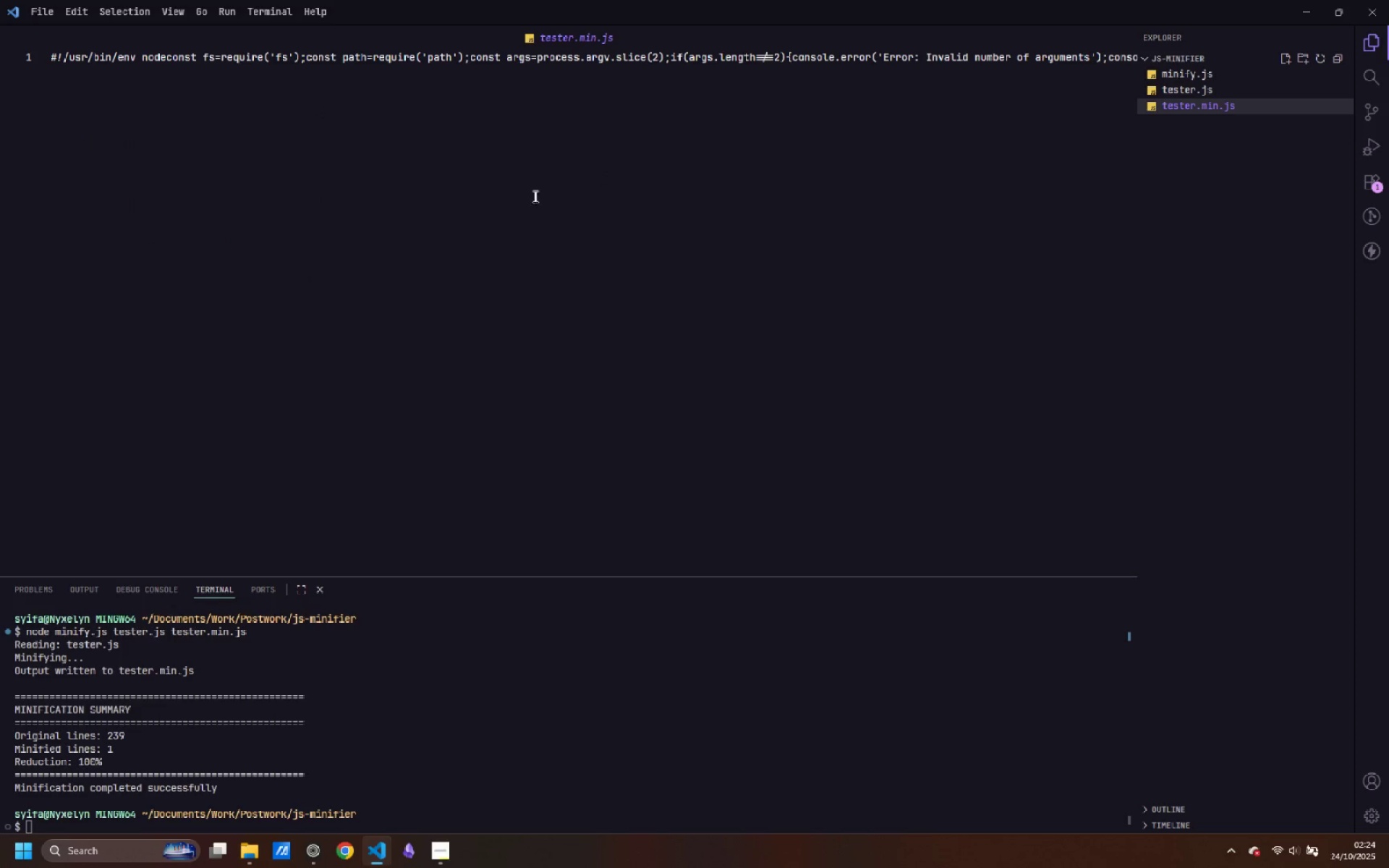 
hold_key(key=ShiftLeft, duration=2.23)
scroll: coordinate [657, 202], scroll_direction: down, amount: 45.0
 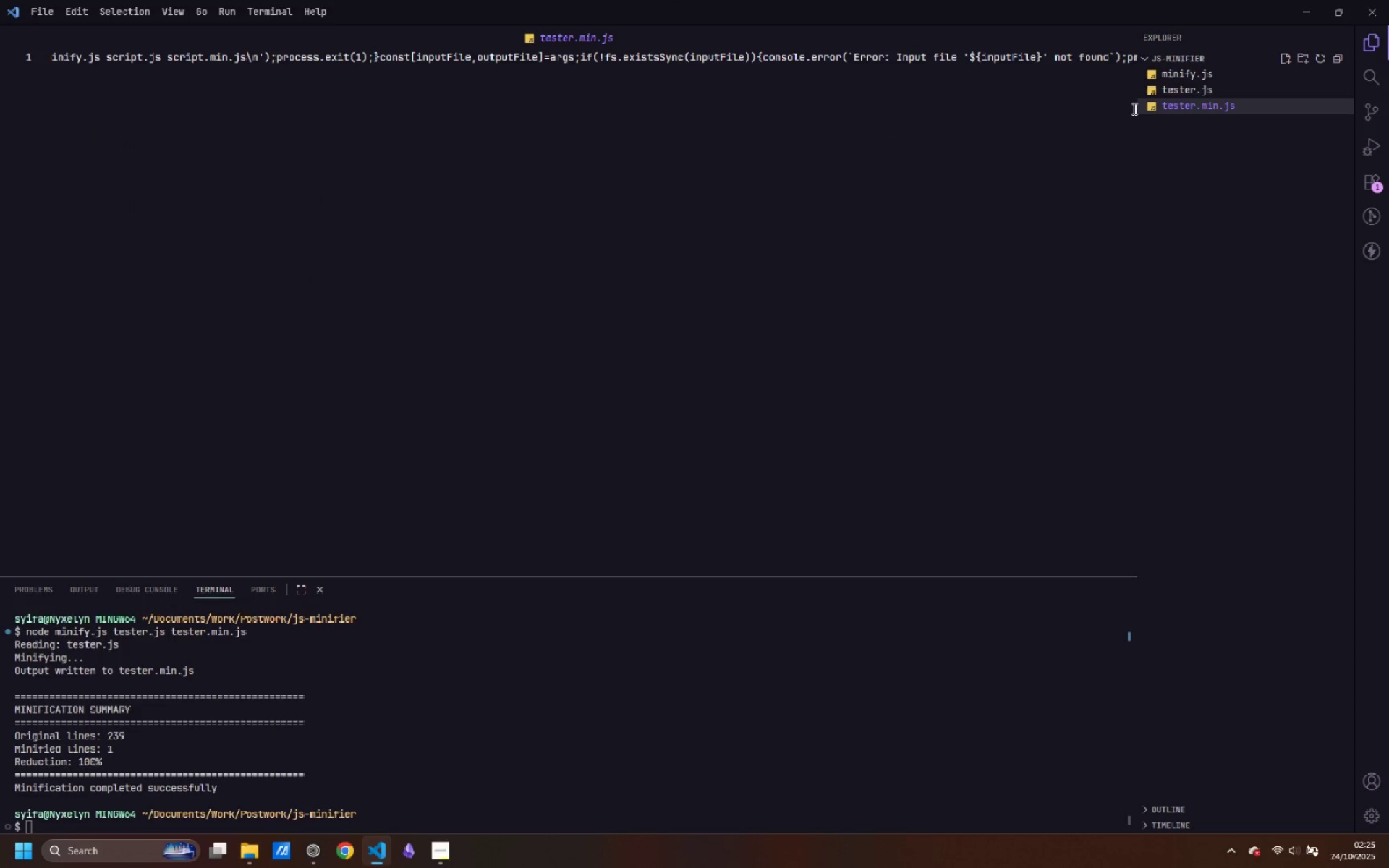 
left_click([1206, 87])
 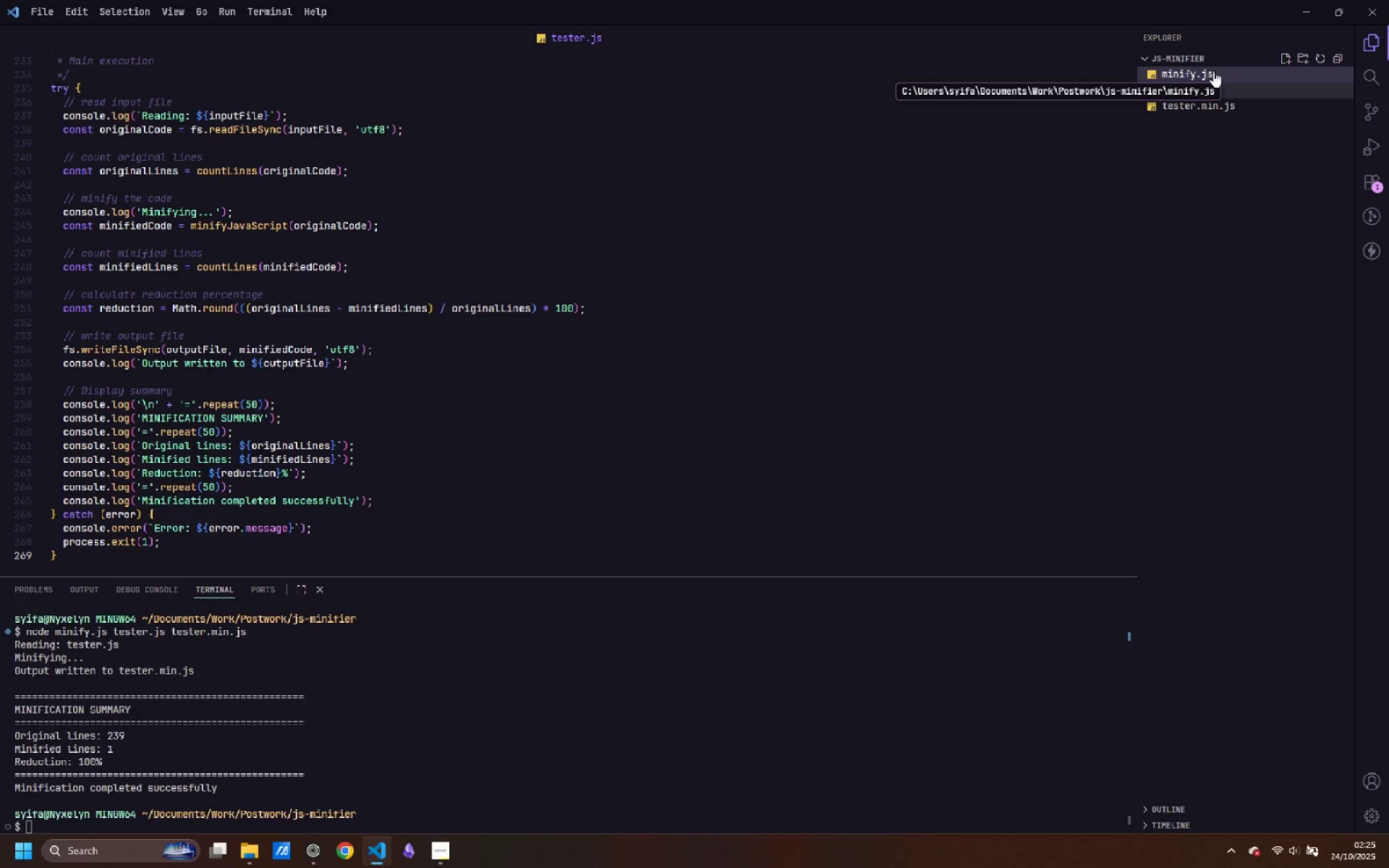 
wait(8.57)
 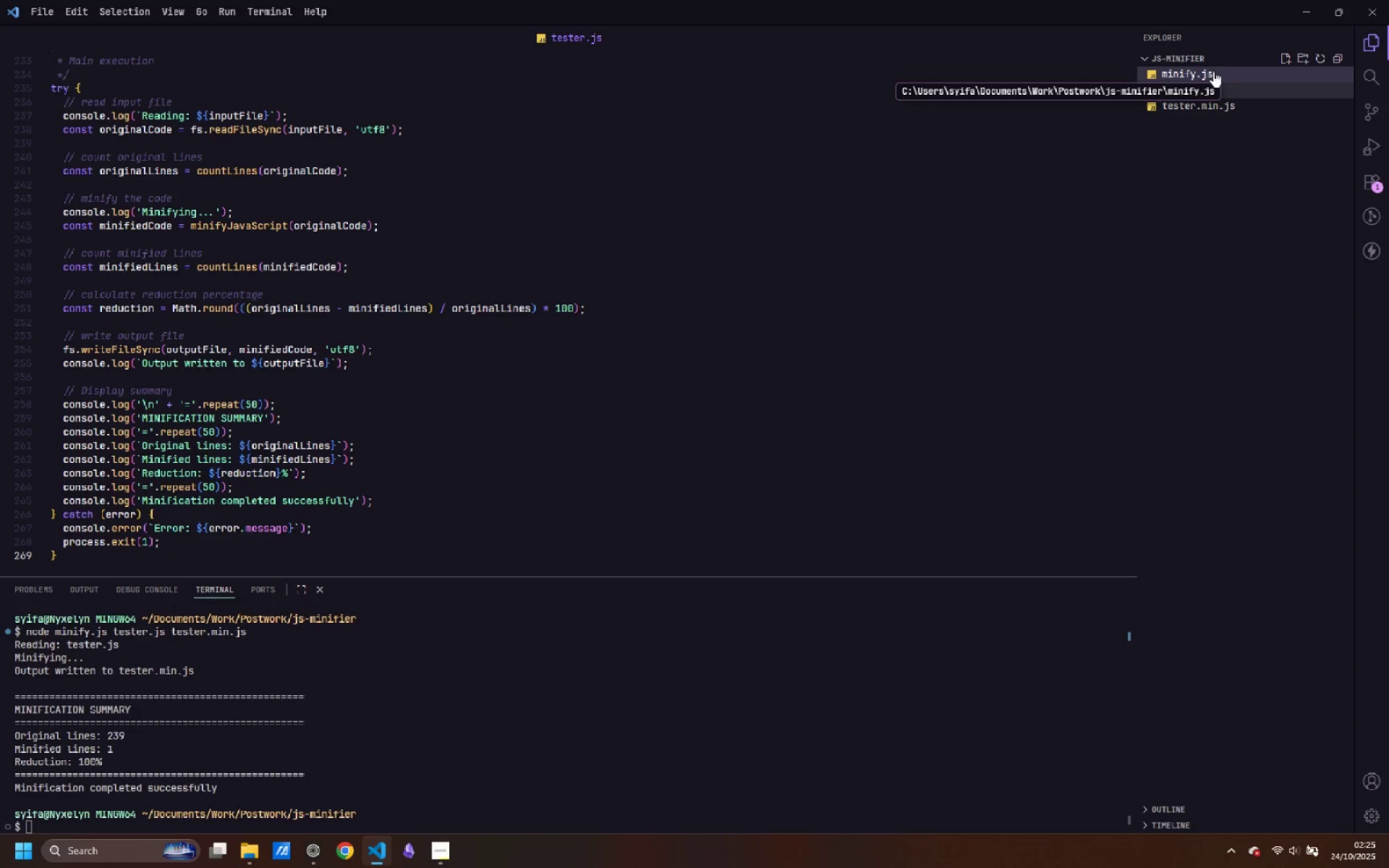 
left_click([341, 846])
 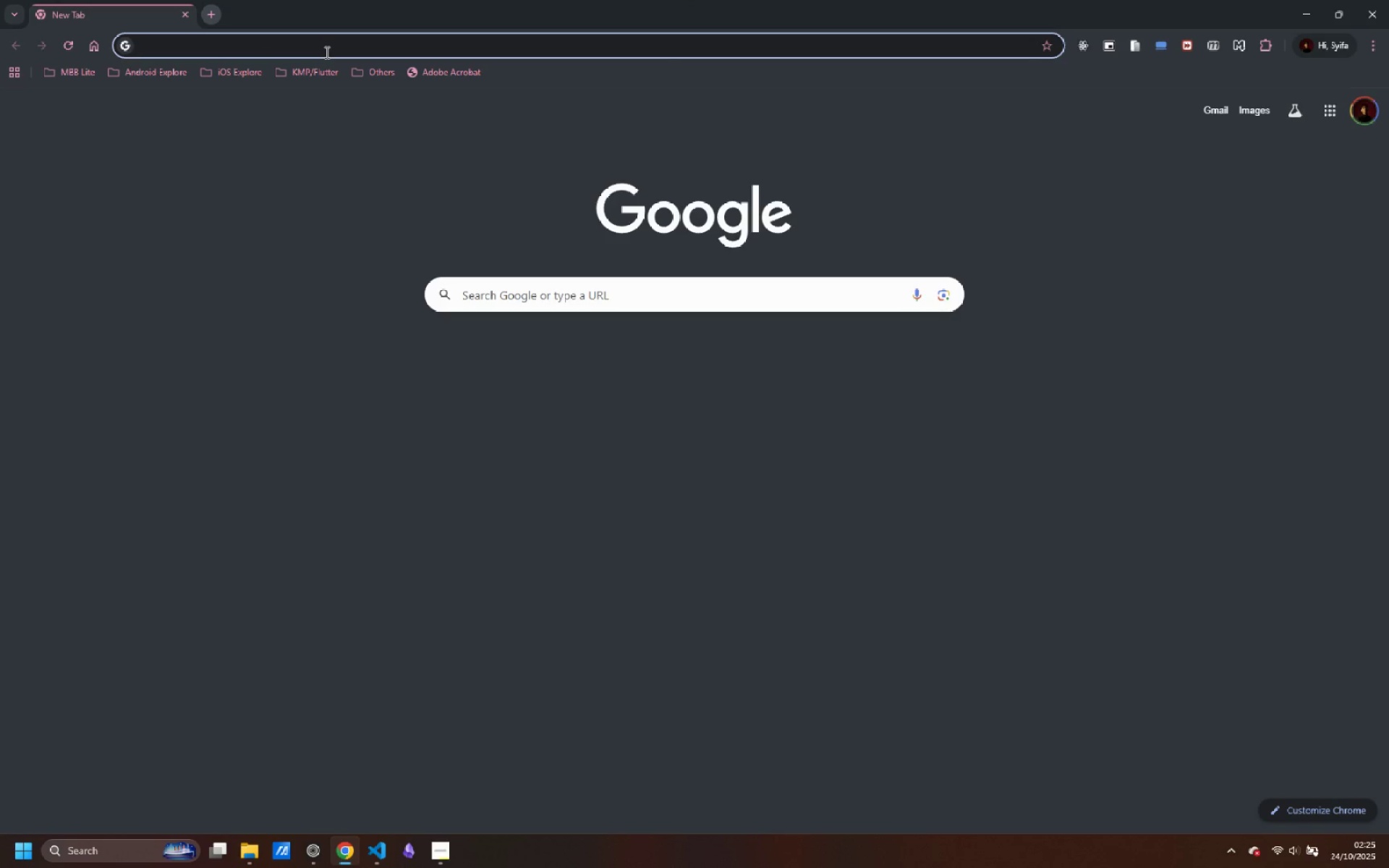 
type(javascript code )
 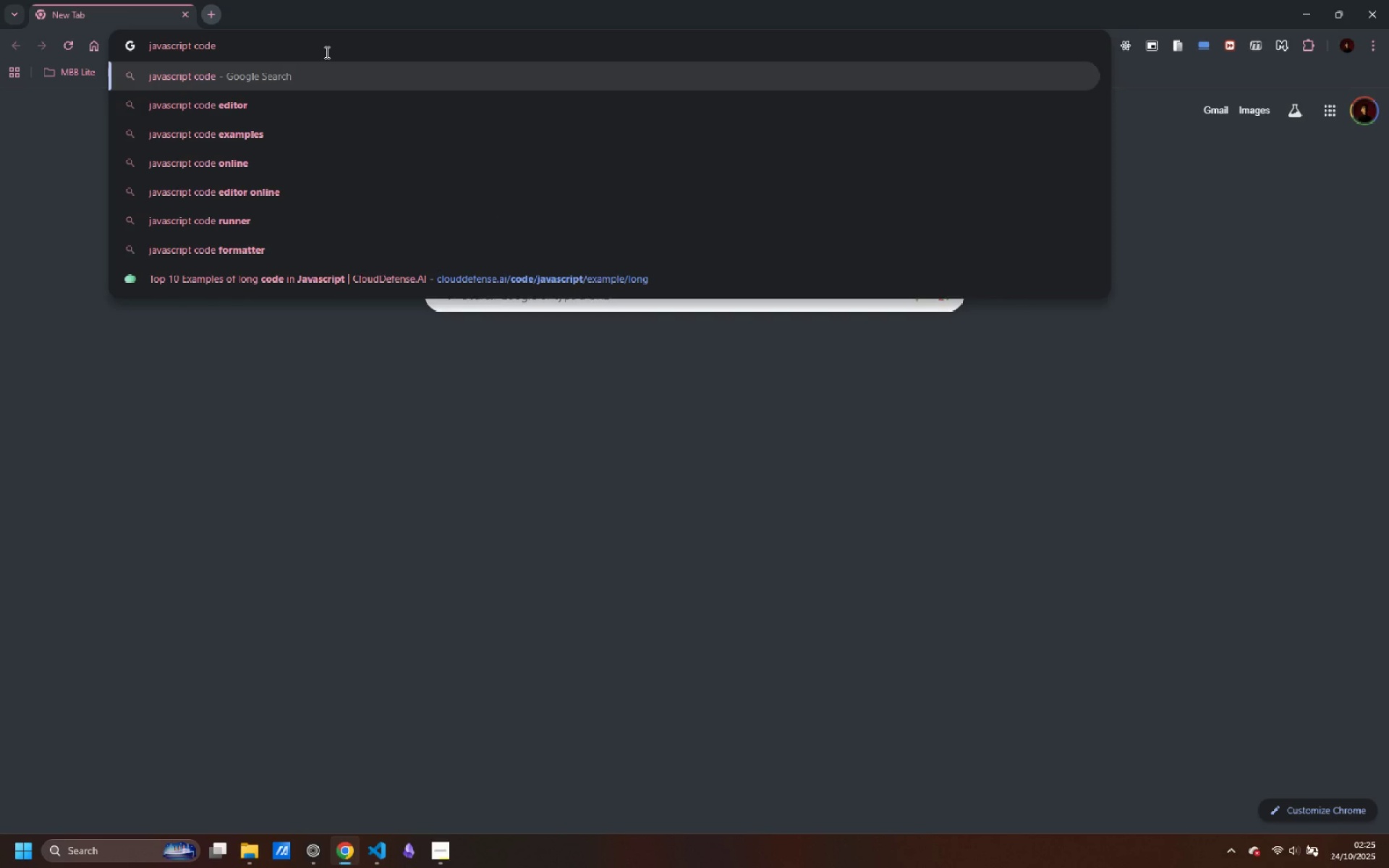 
key(ArrowDown)
 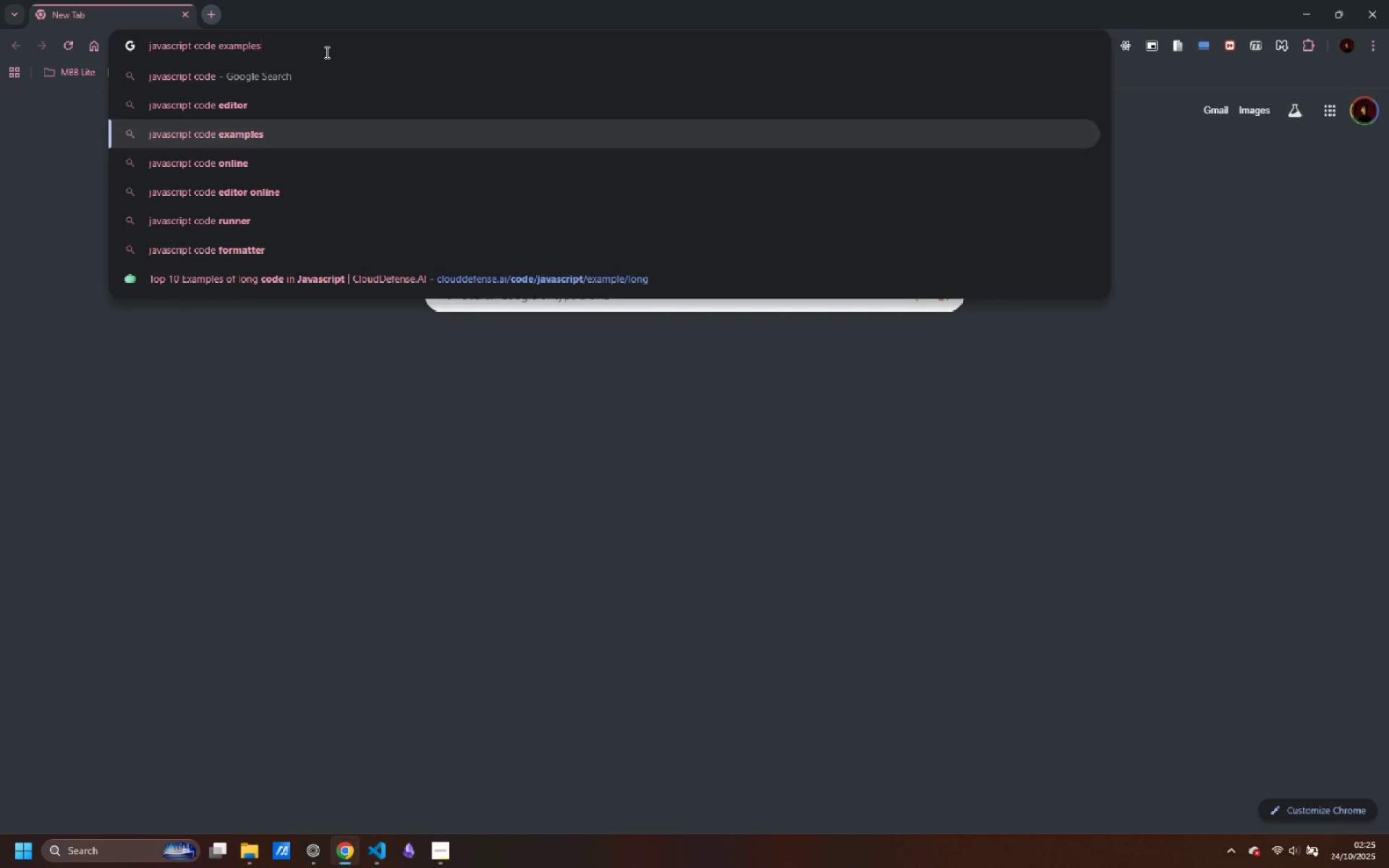 
key(ArrowDown)
 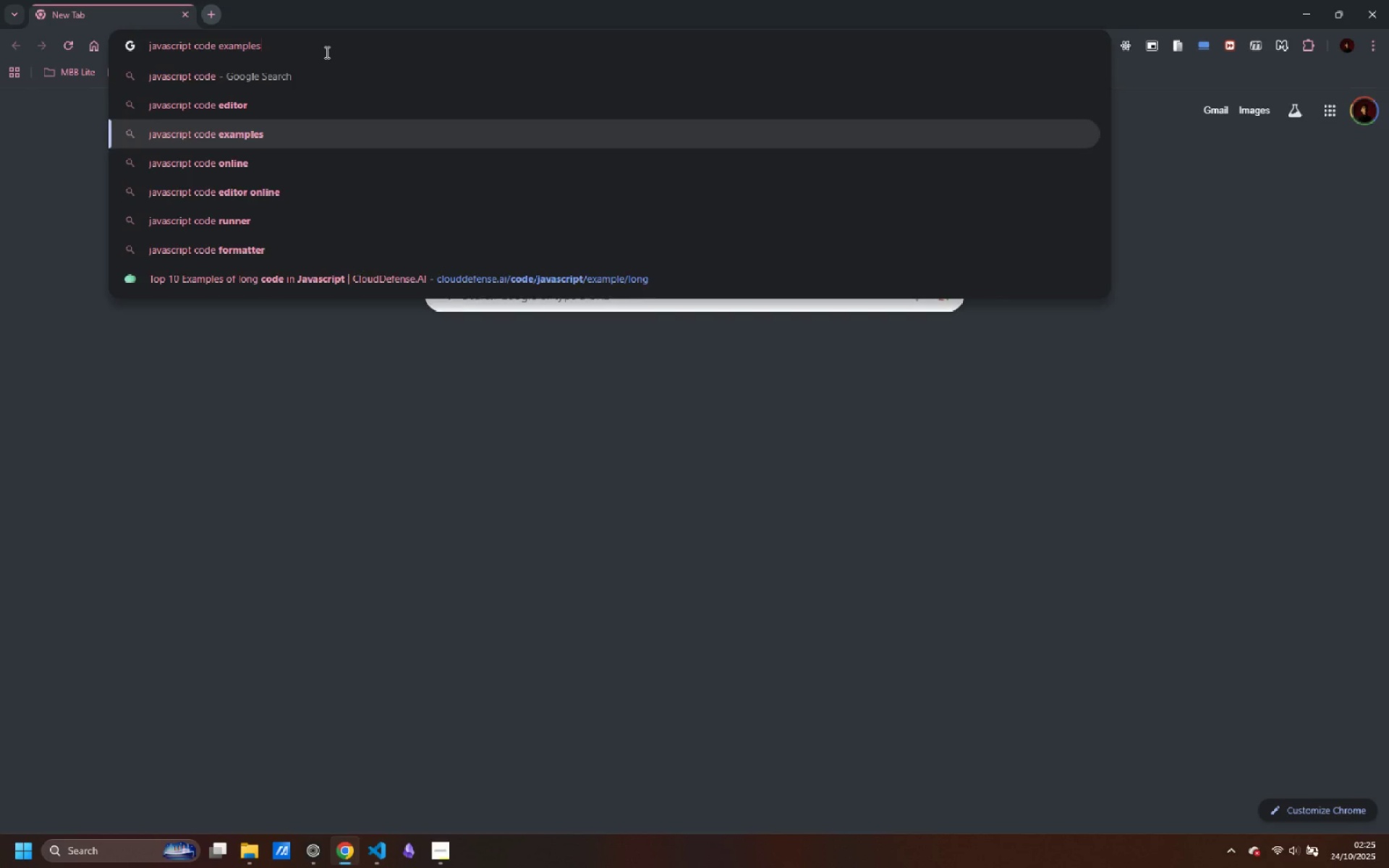 
key(Enter)
 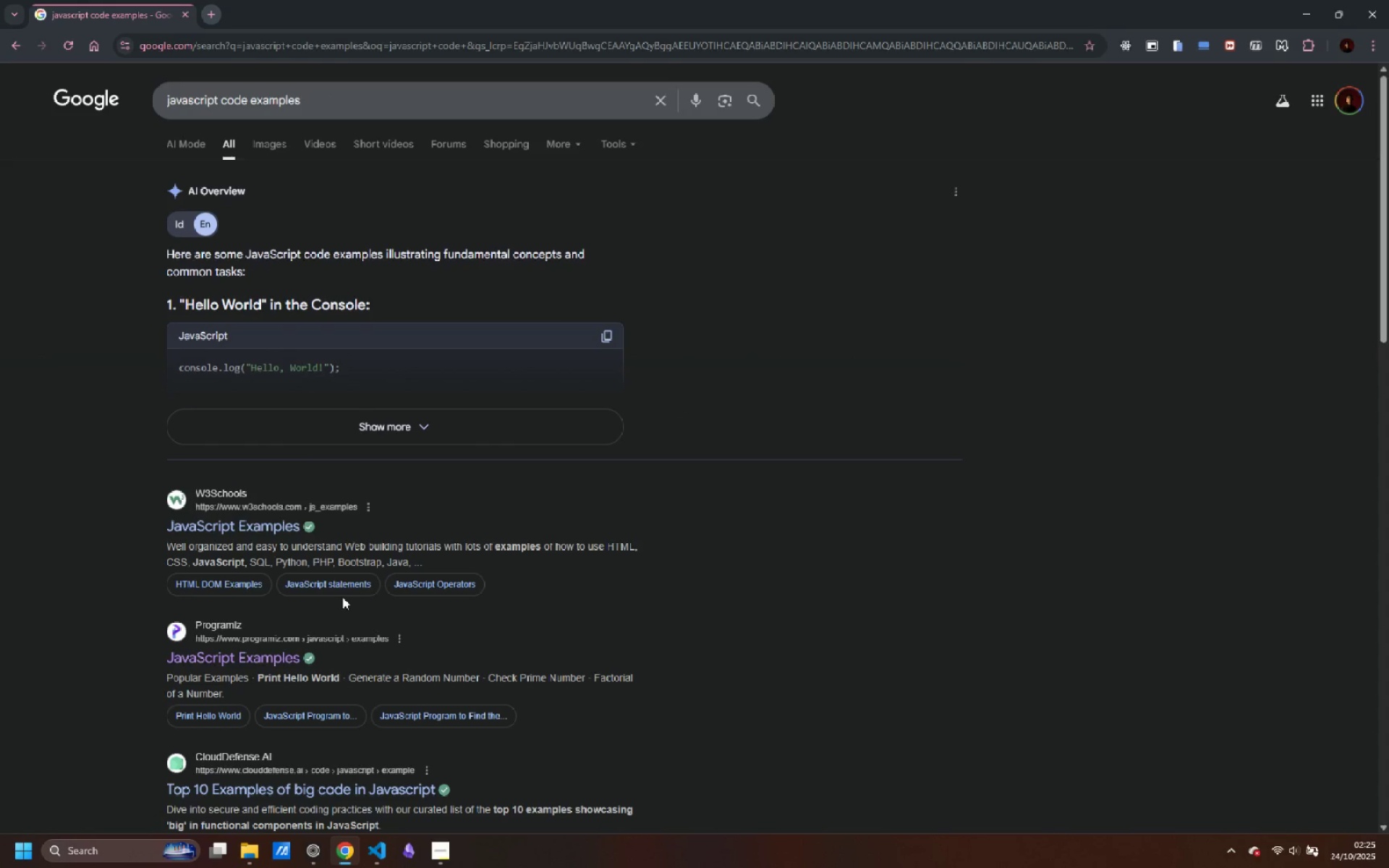 
left_click([272, 654])
 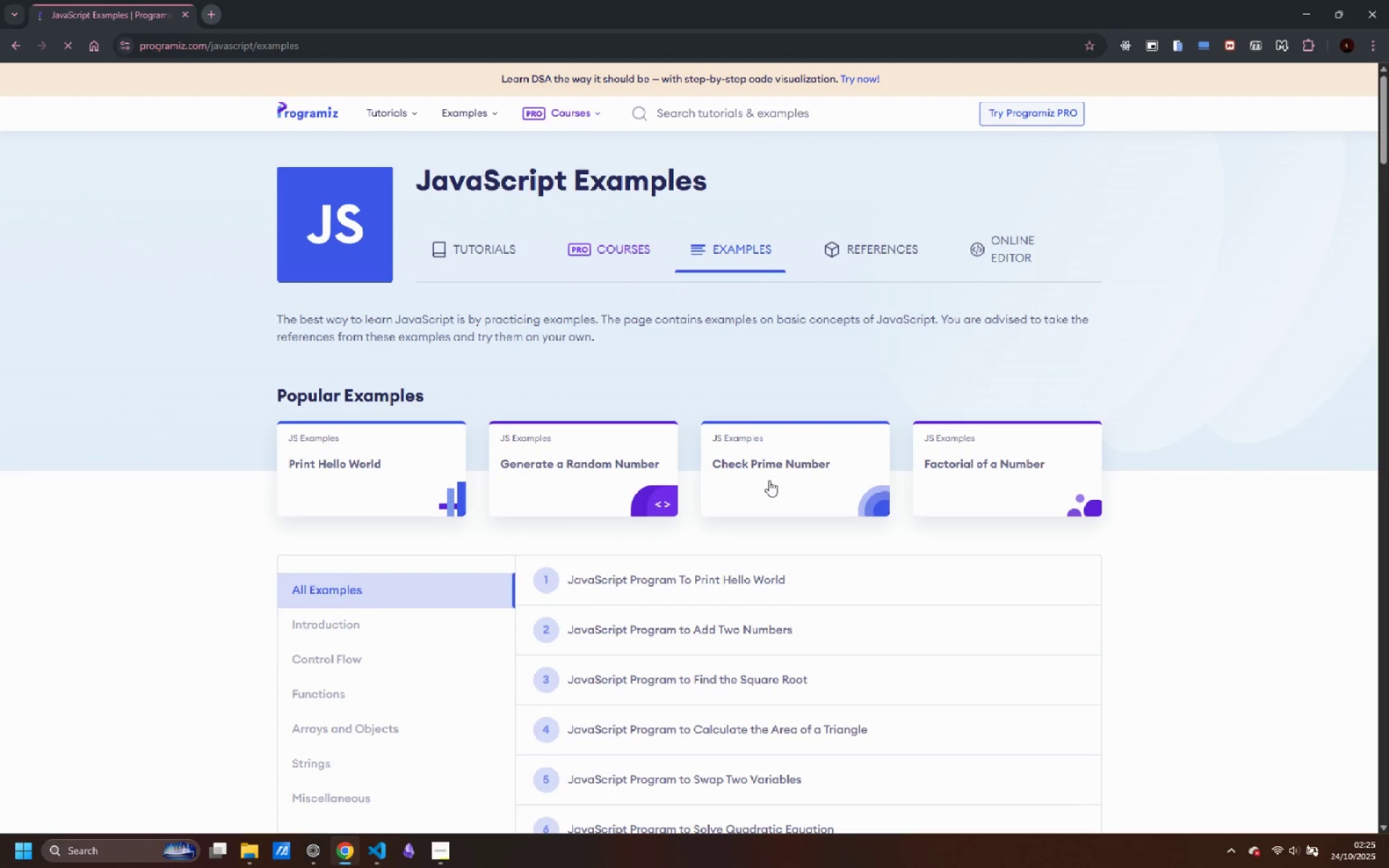 
scroll: coordinate [729, 504], scroll_direction: down, amount: 17.0
 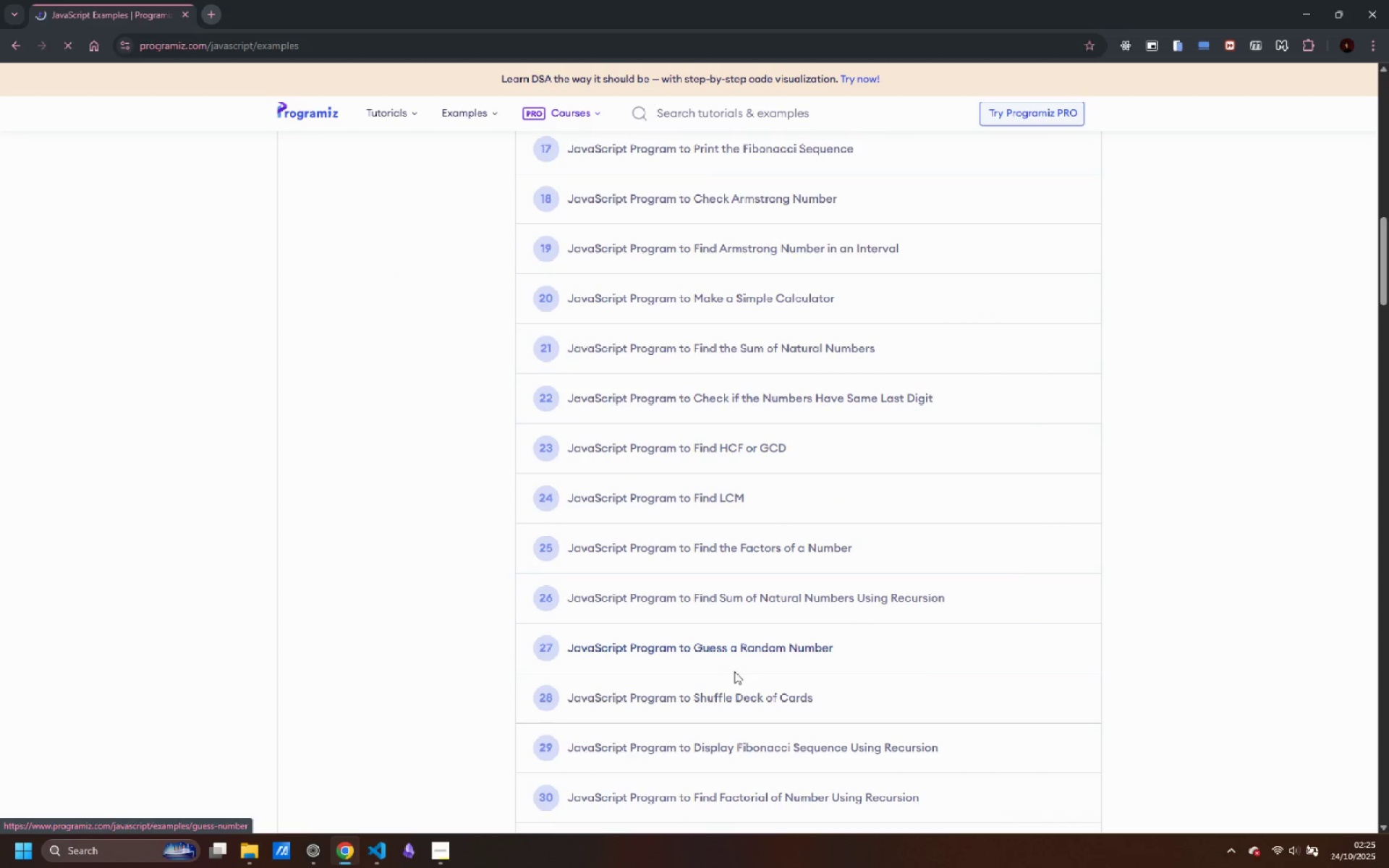 
left_click([739, 699])
 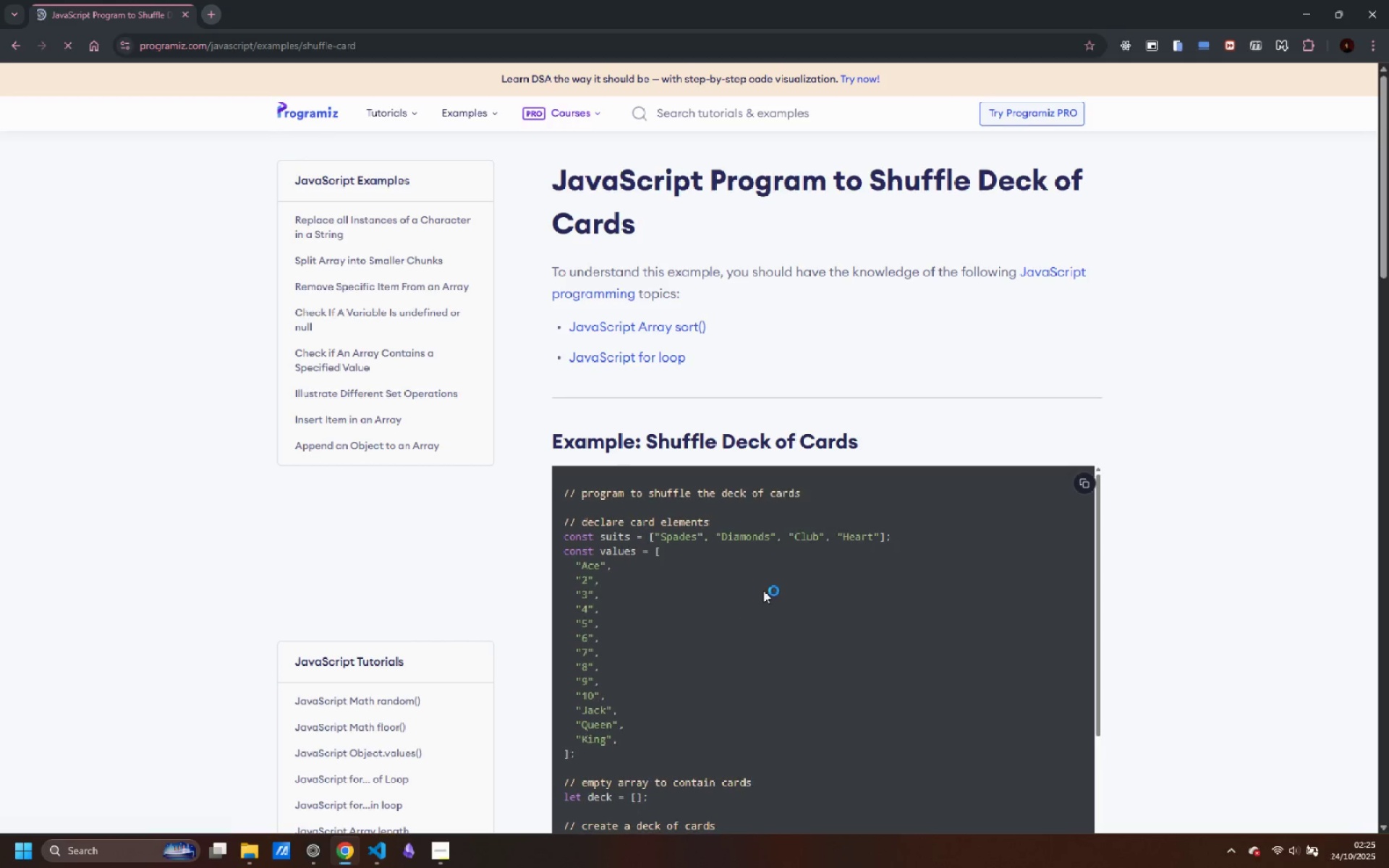 
scroll: coordinate [1114, 461], scroll_direction: down, amount: 10.0
 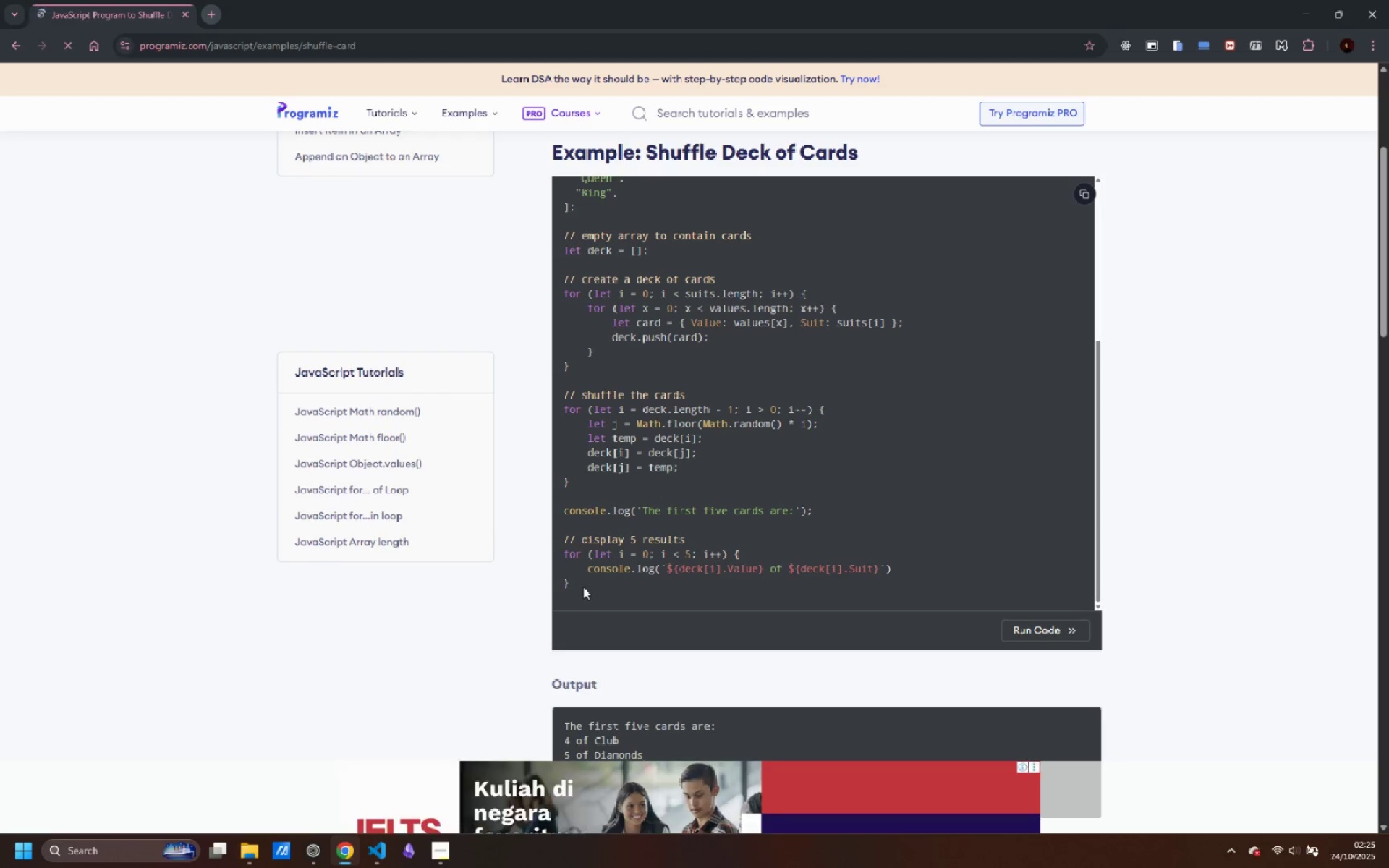 
left_click([583, 587])
 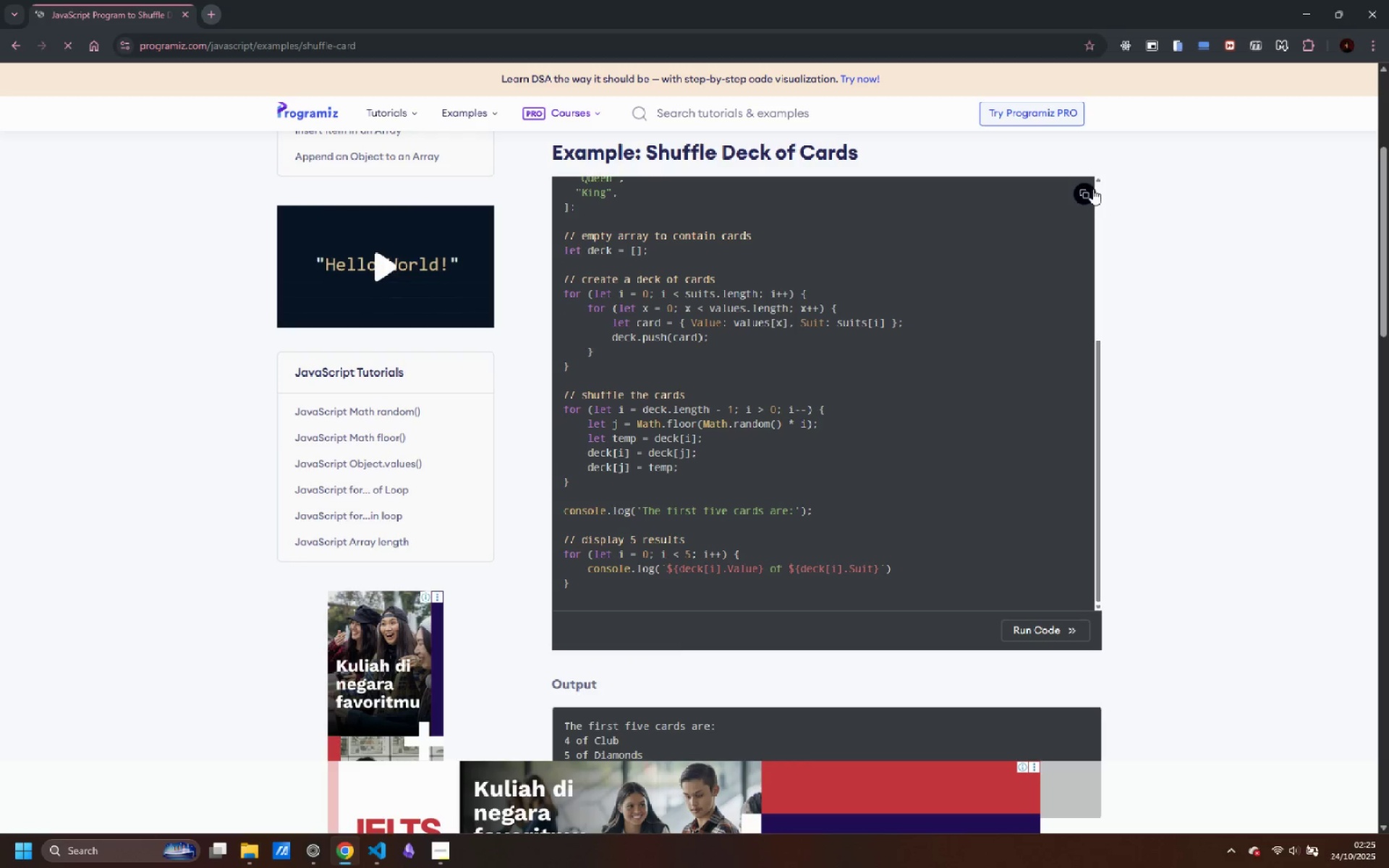 
left_click([1087, 190])
 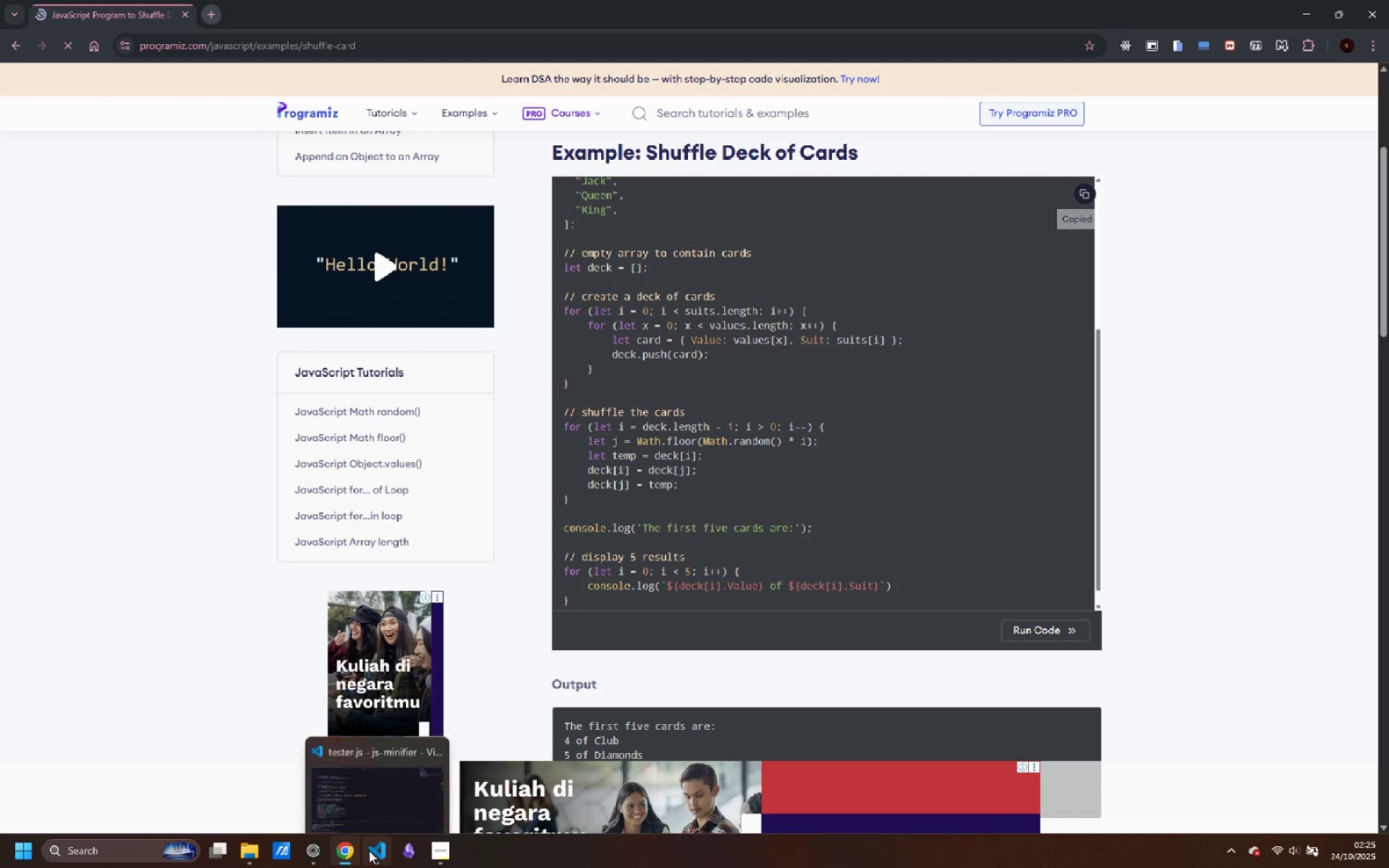 
left_click([388, 788])
 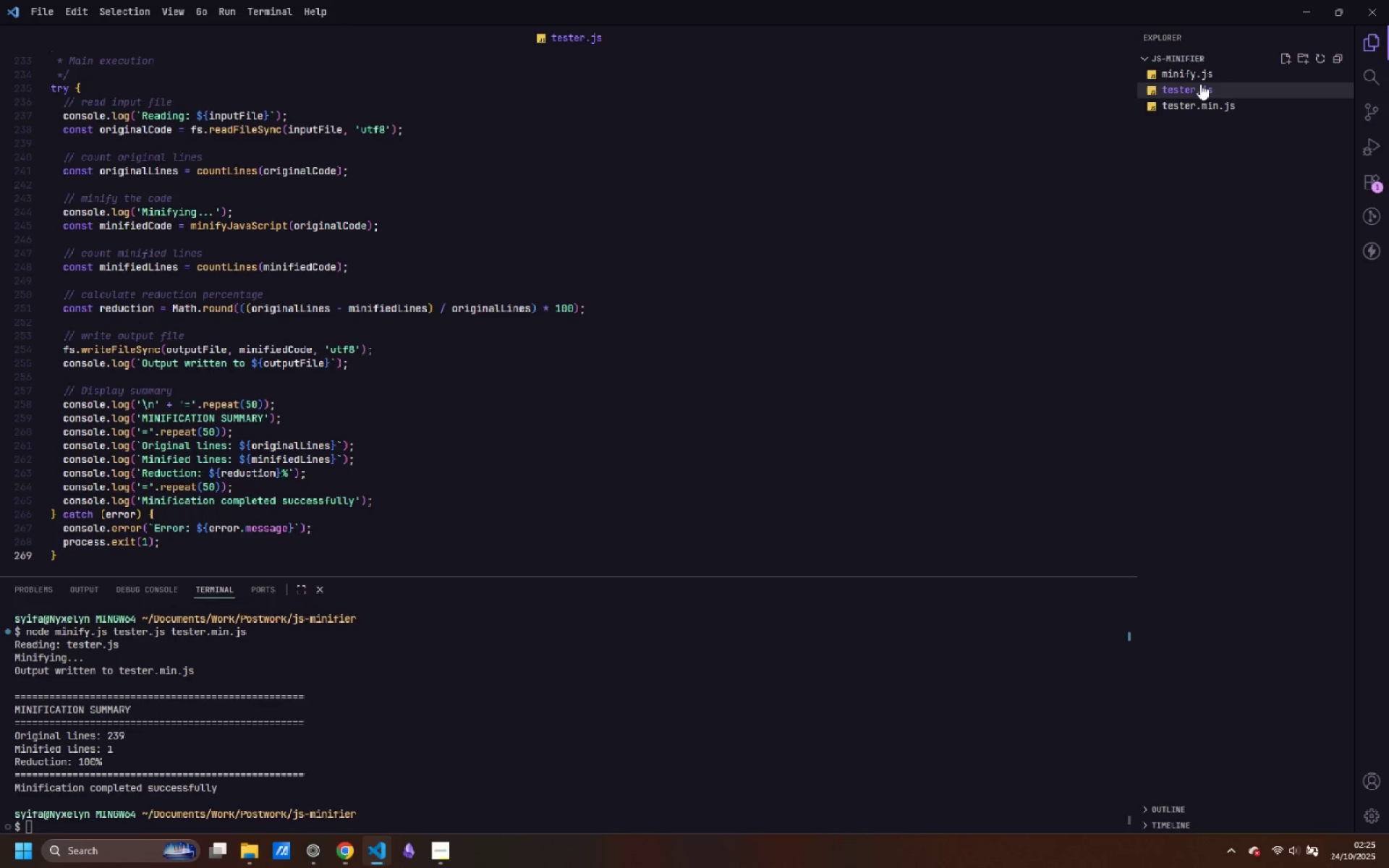 
left_click([1200, 84])
 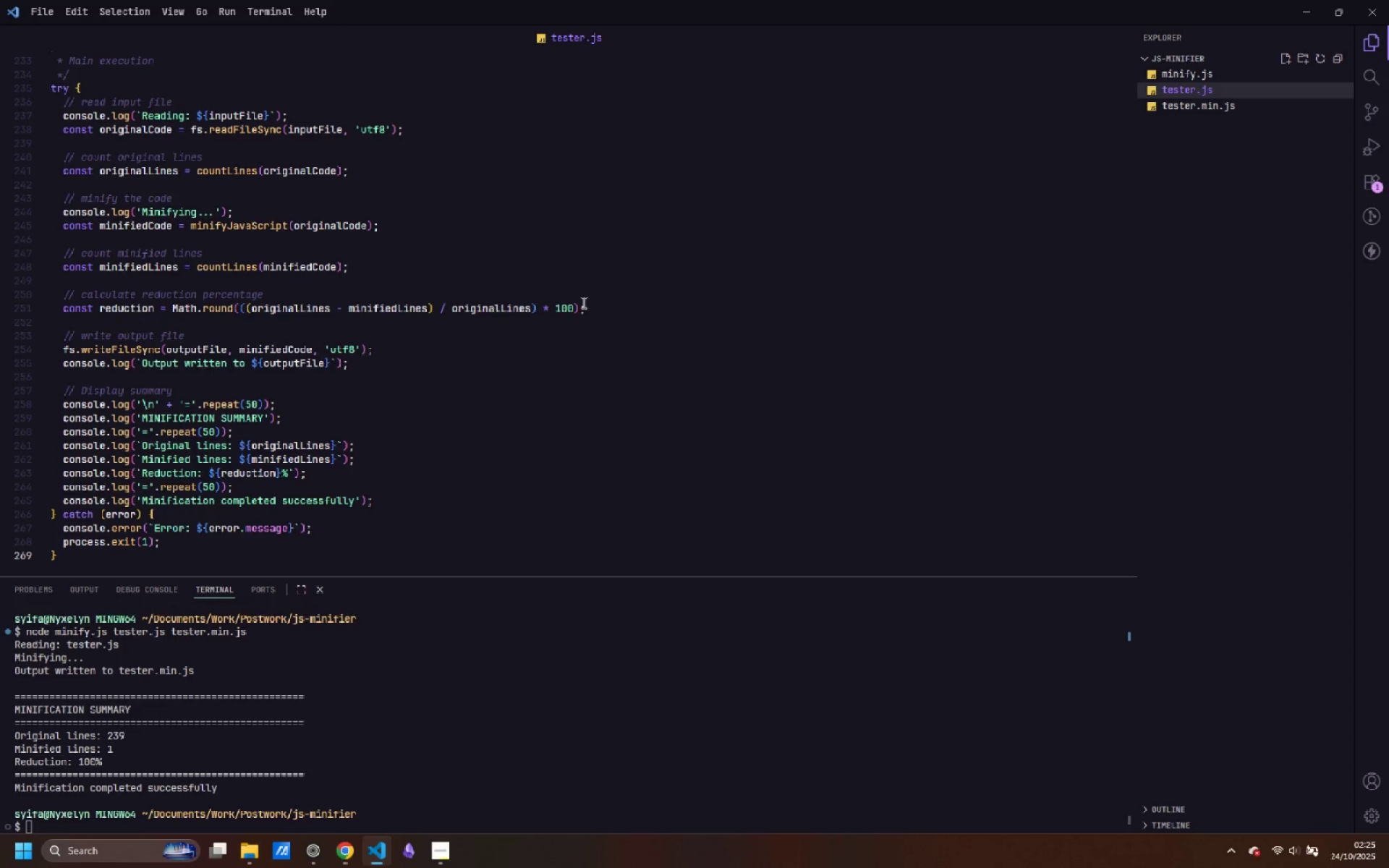 
left_click([582, 302])
 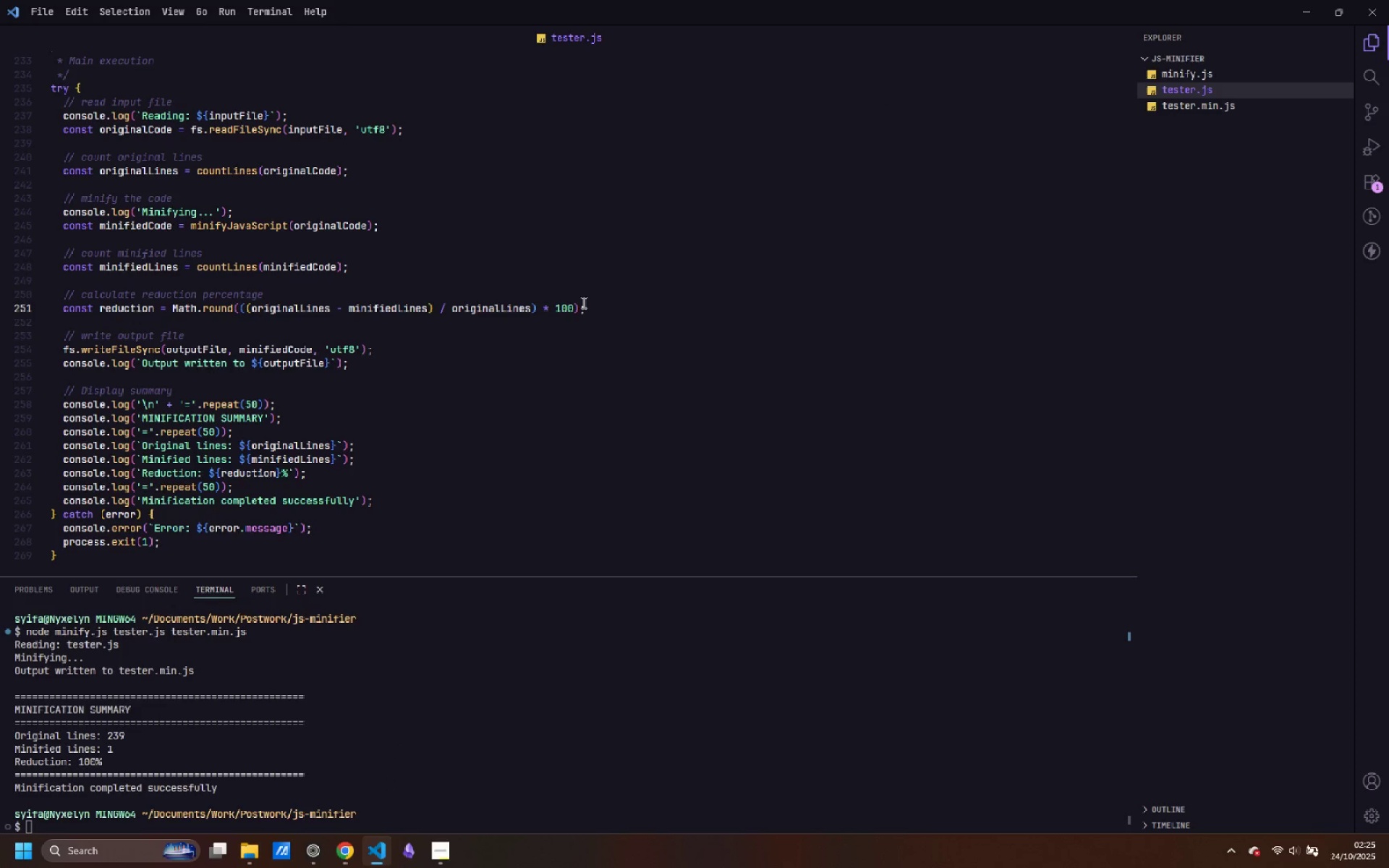 
key(Control+A)
 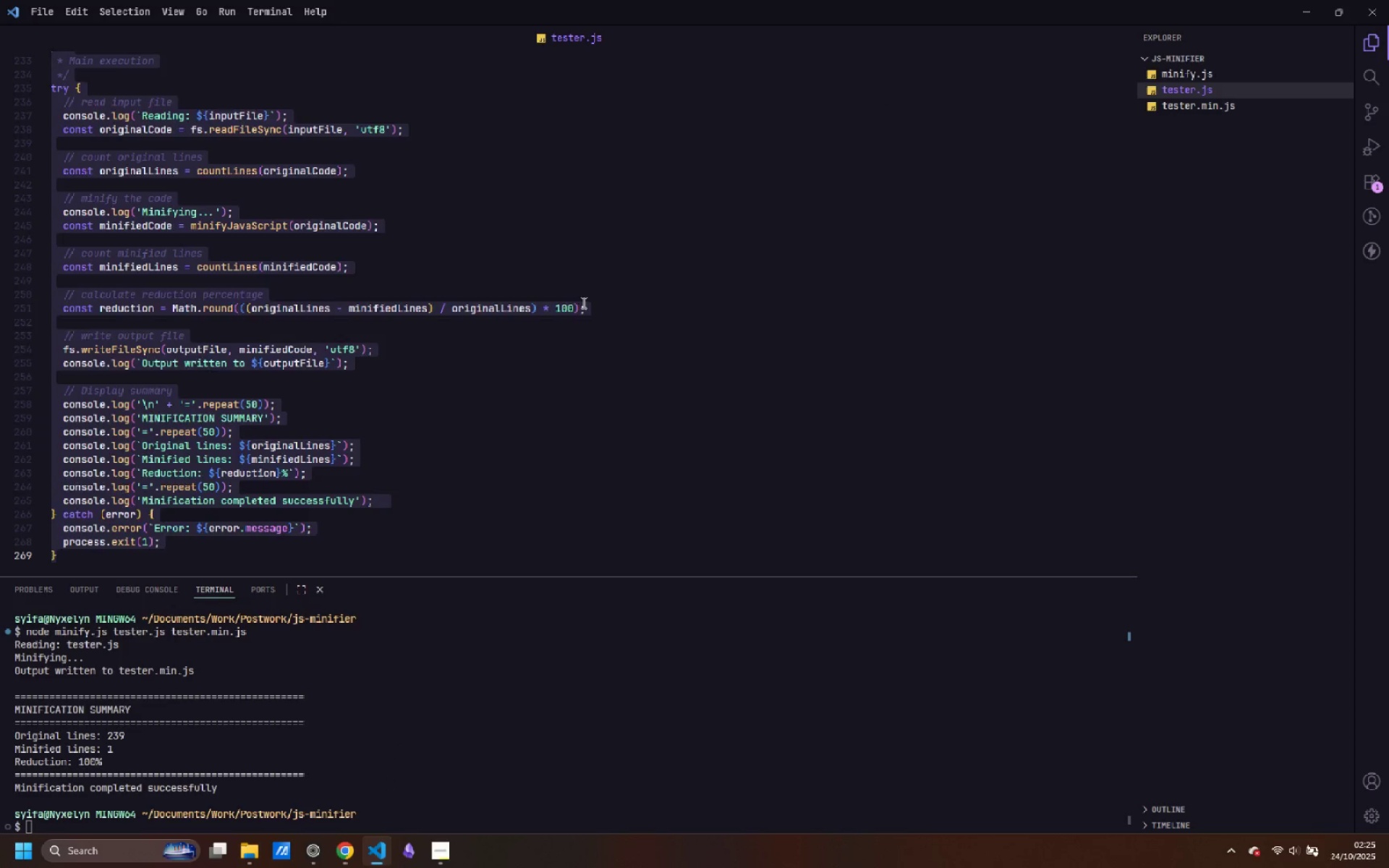 
key(Backspace)
 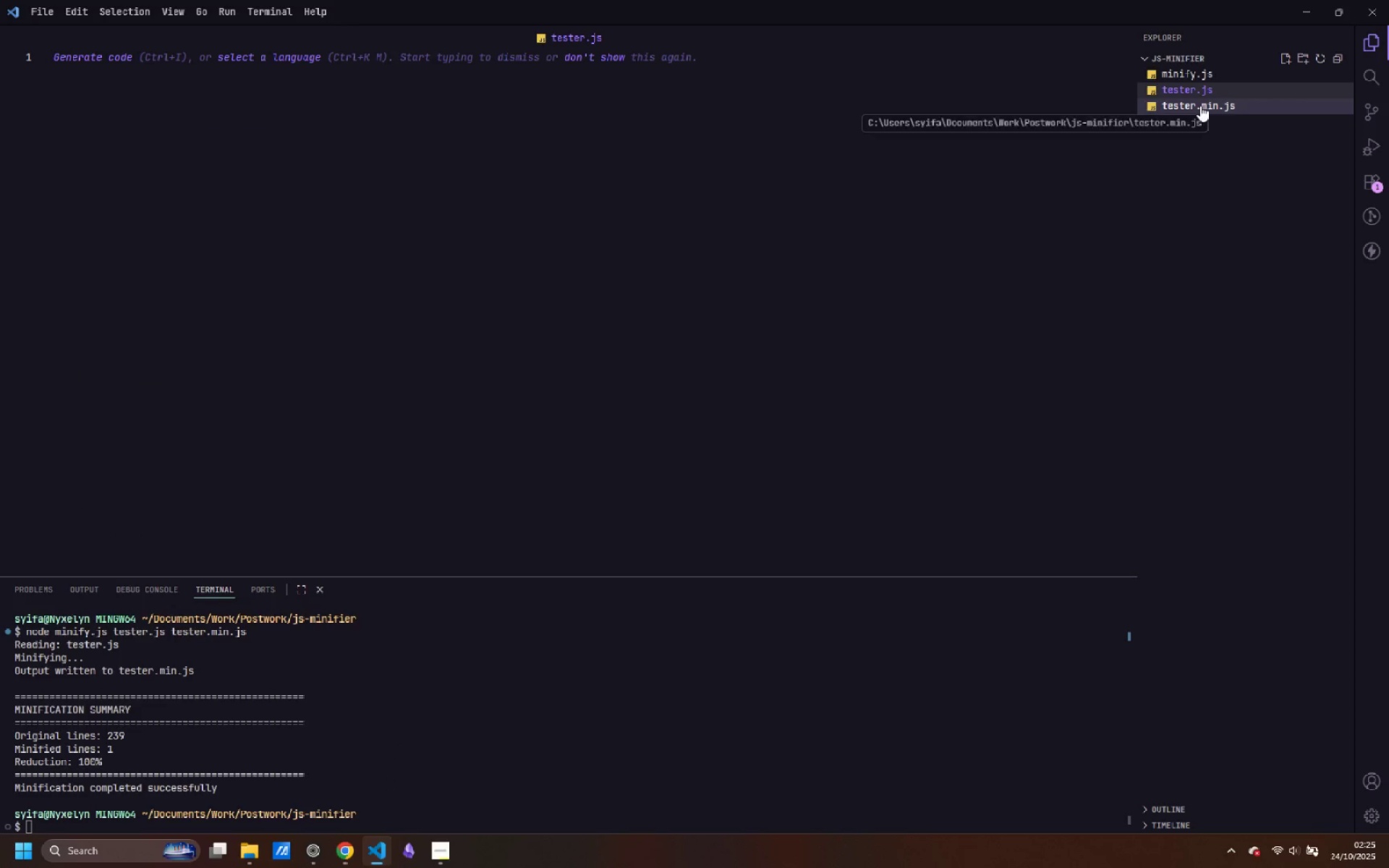 
right_click([1200, 106])
 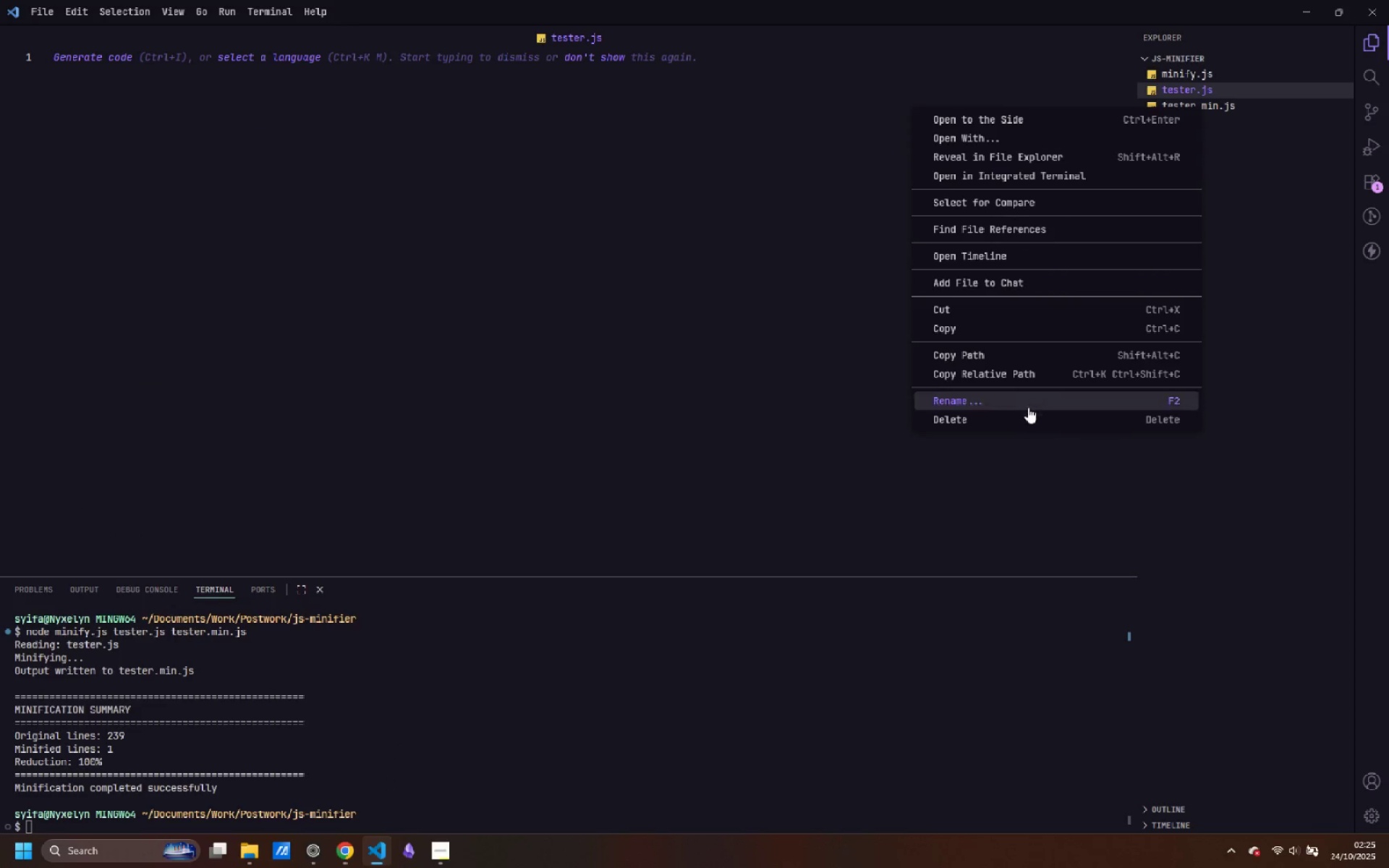 
left_click([1027, 415])
 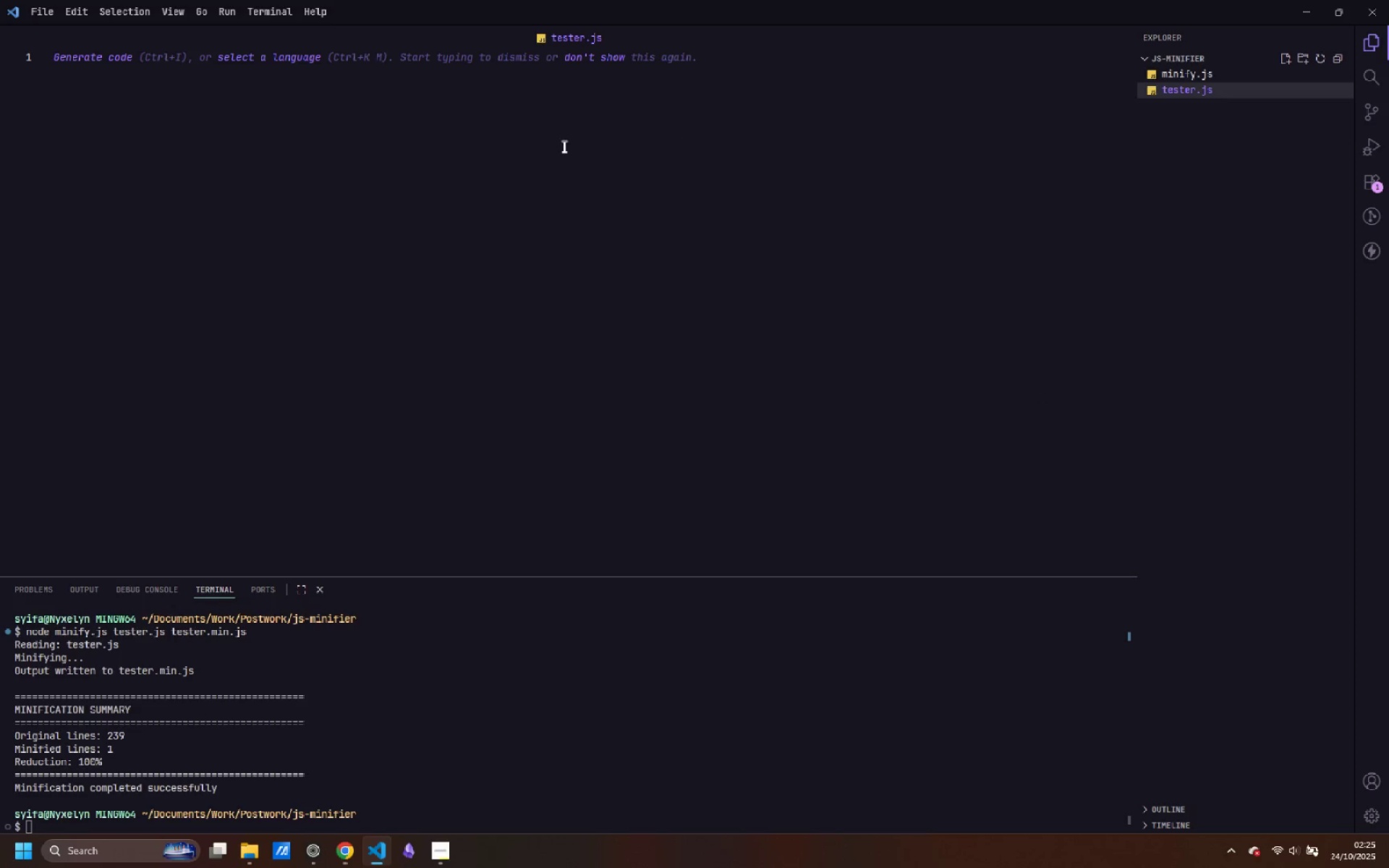 
left_click([558, 146])
 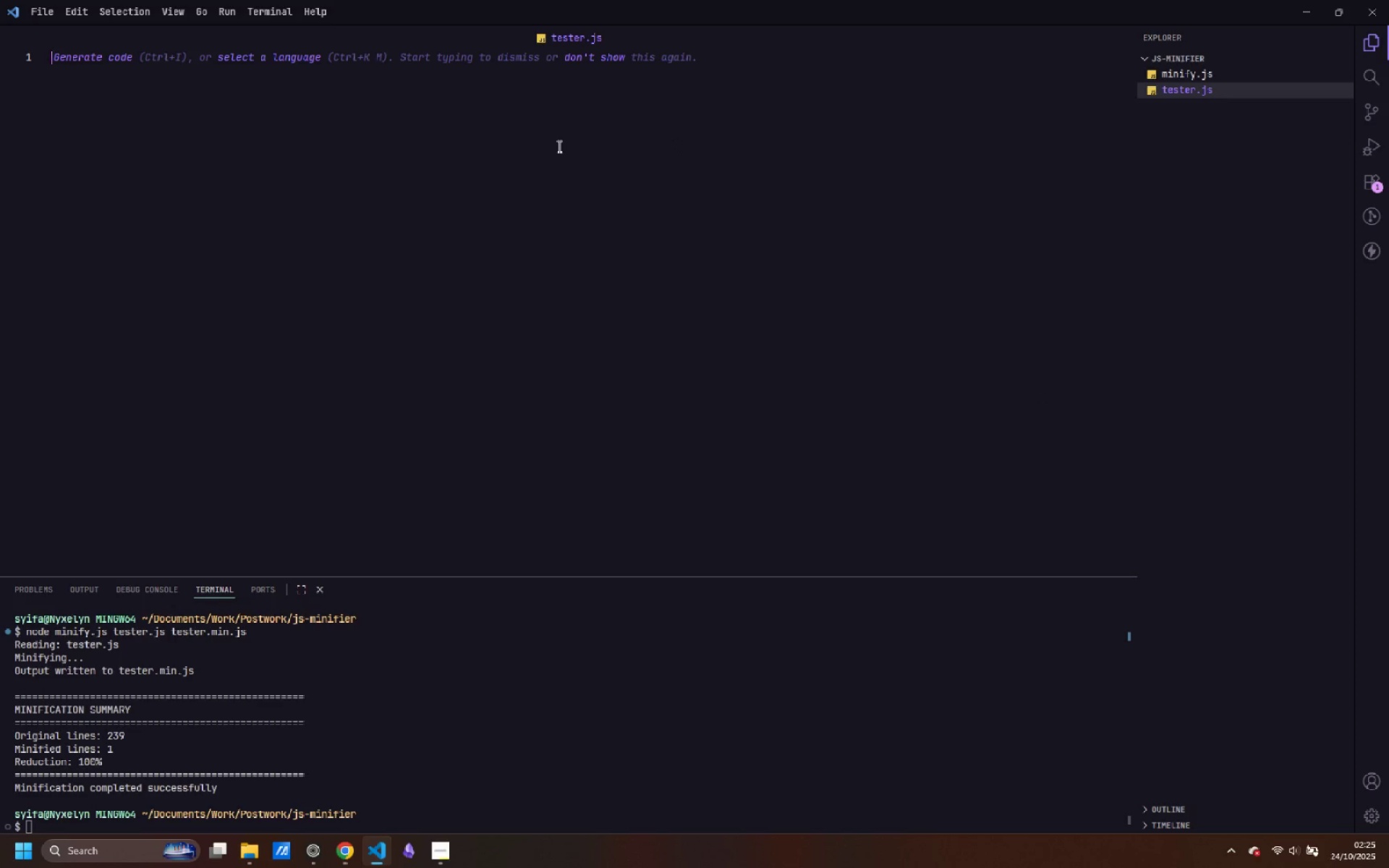 
key(Control+V)
 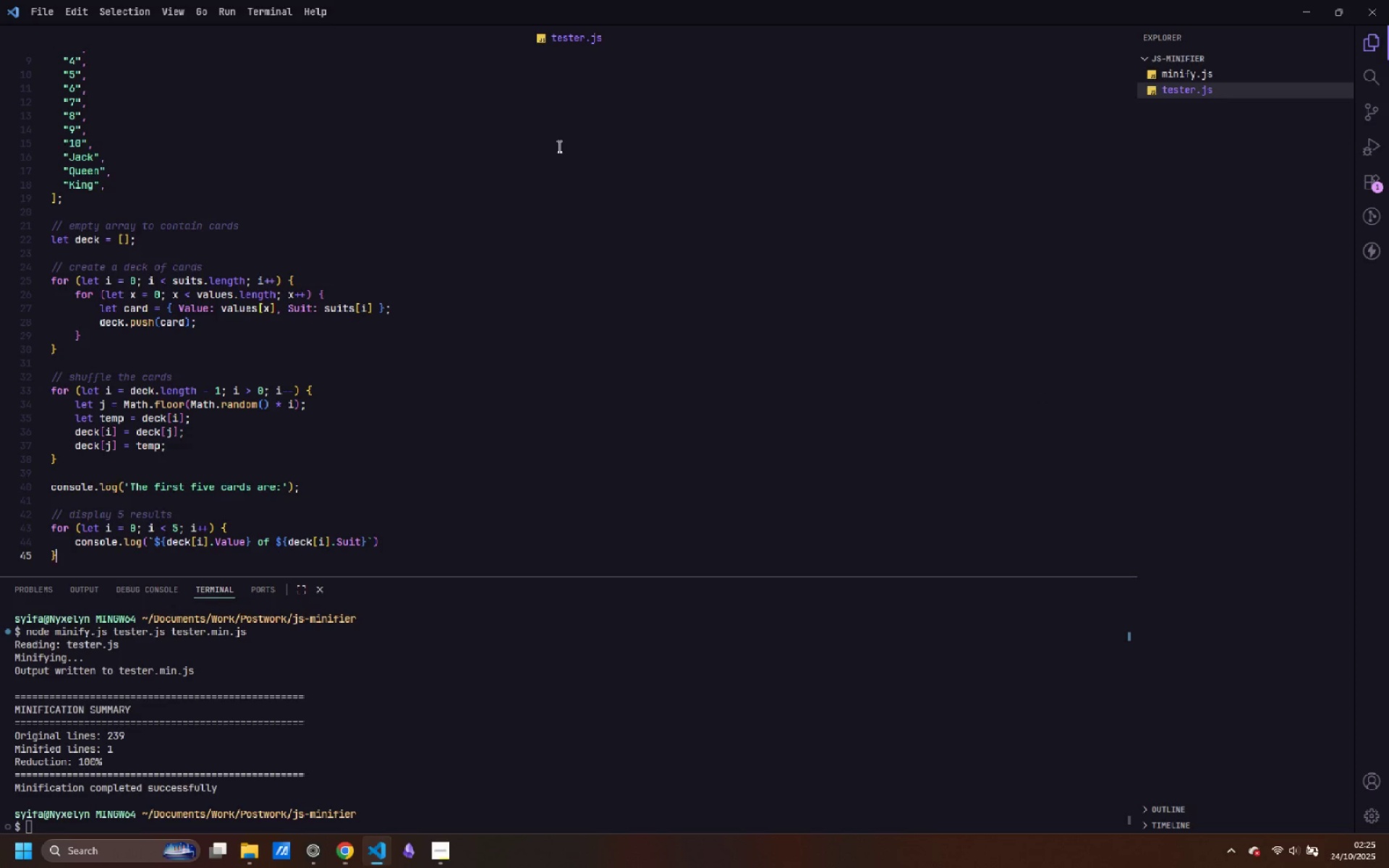 
key(Control+S)
 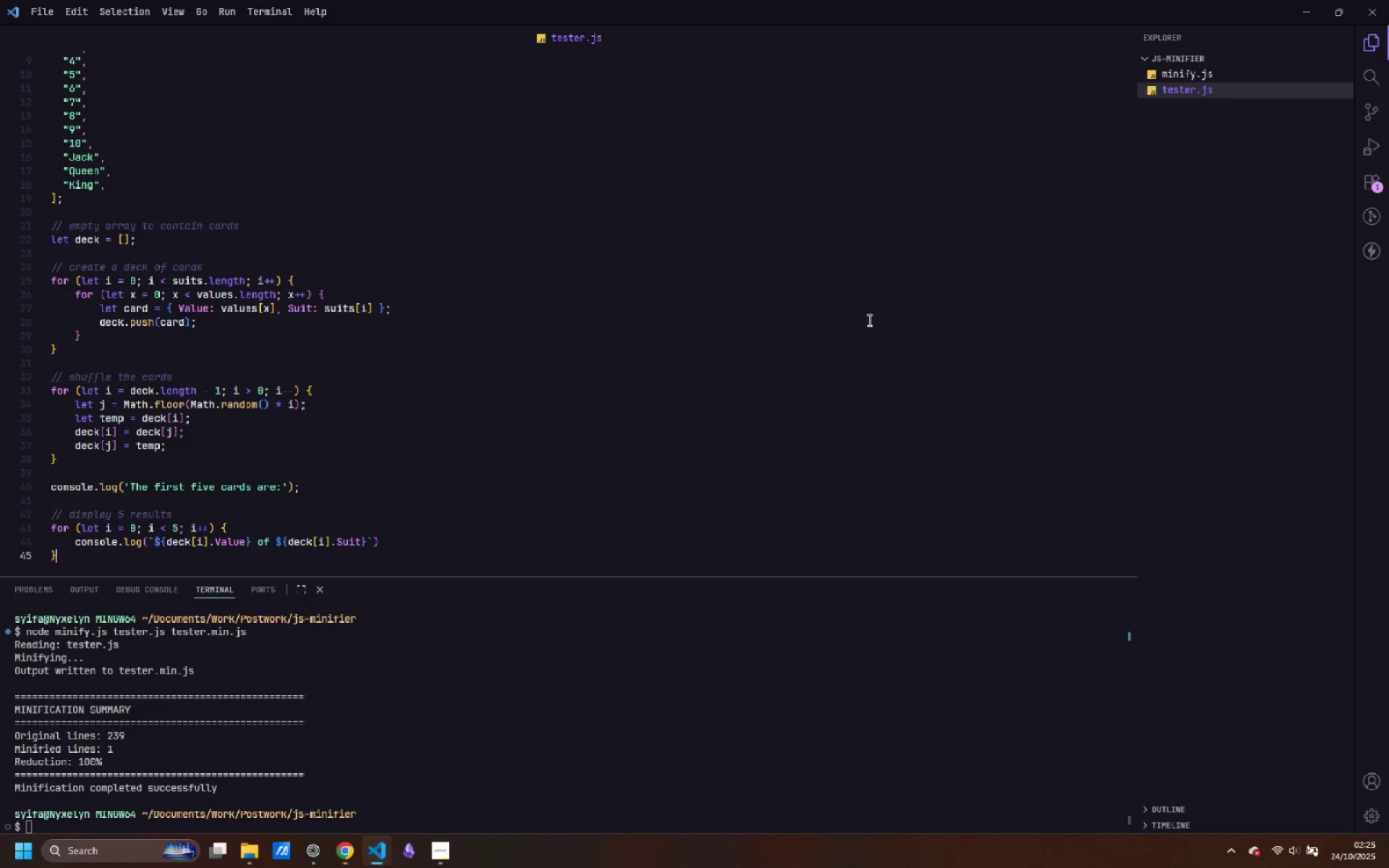 
wait(6.53)
 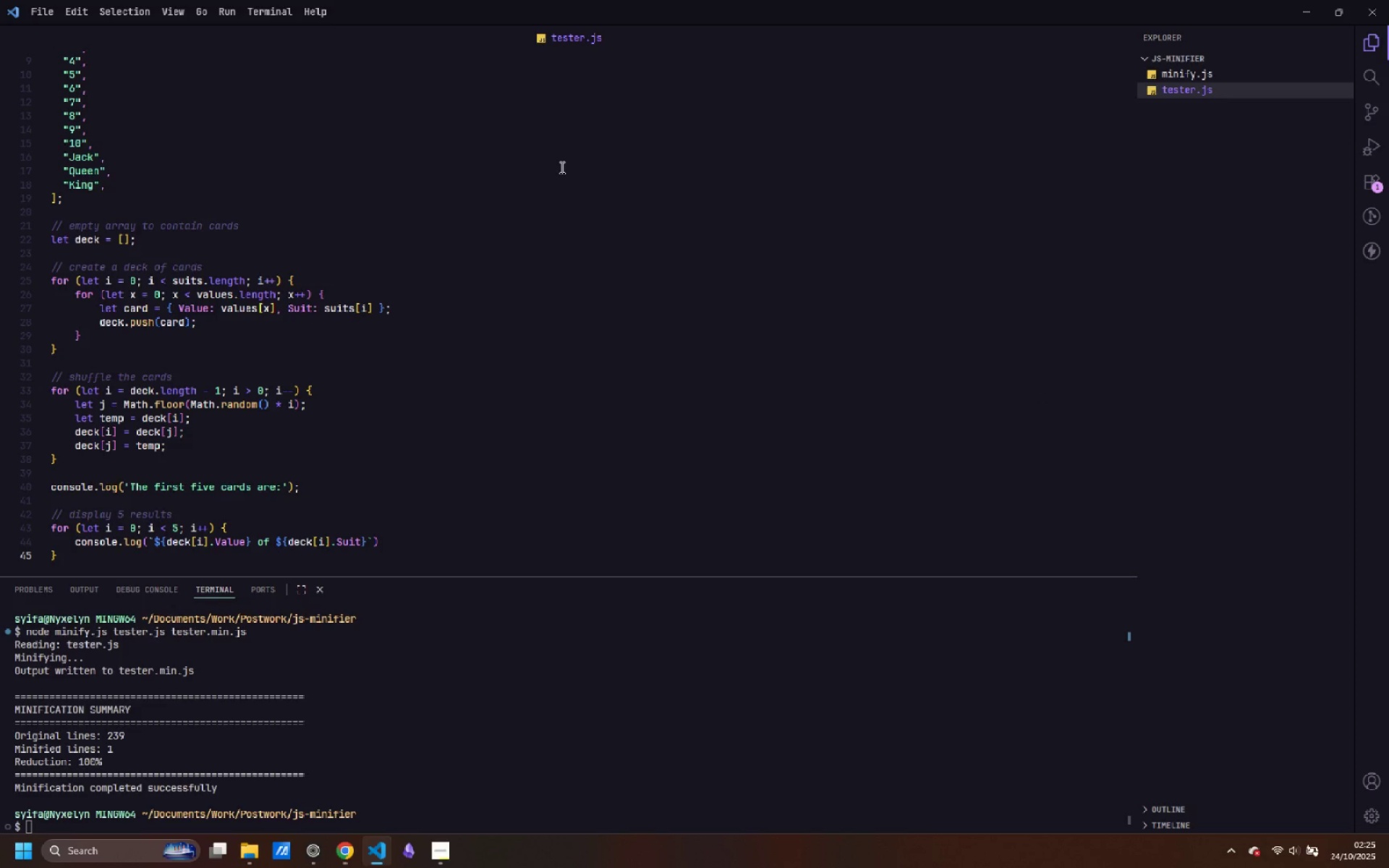 
key(ArrowUp)
 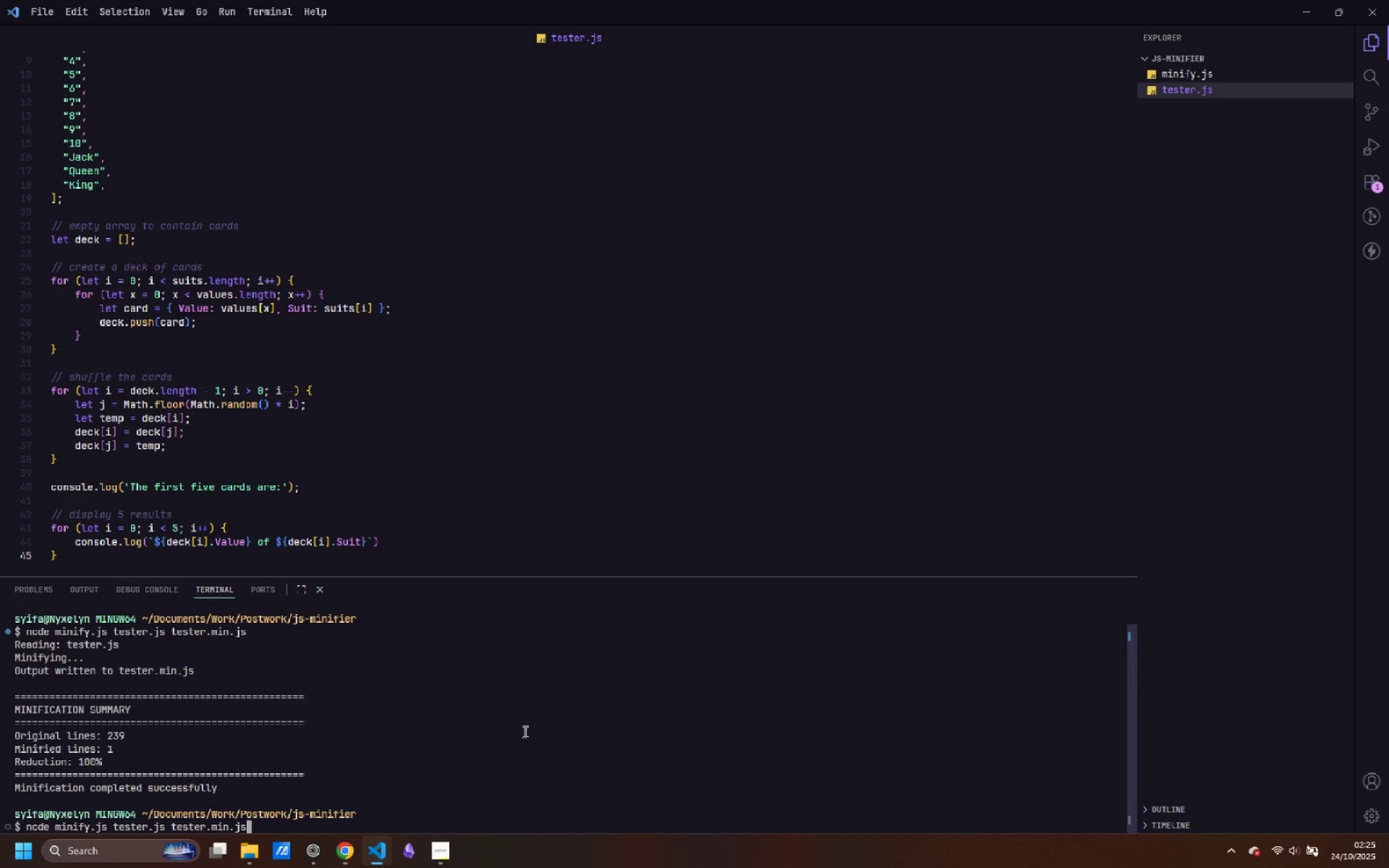 
key(Enter)
 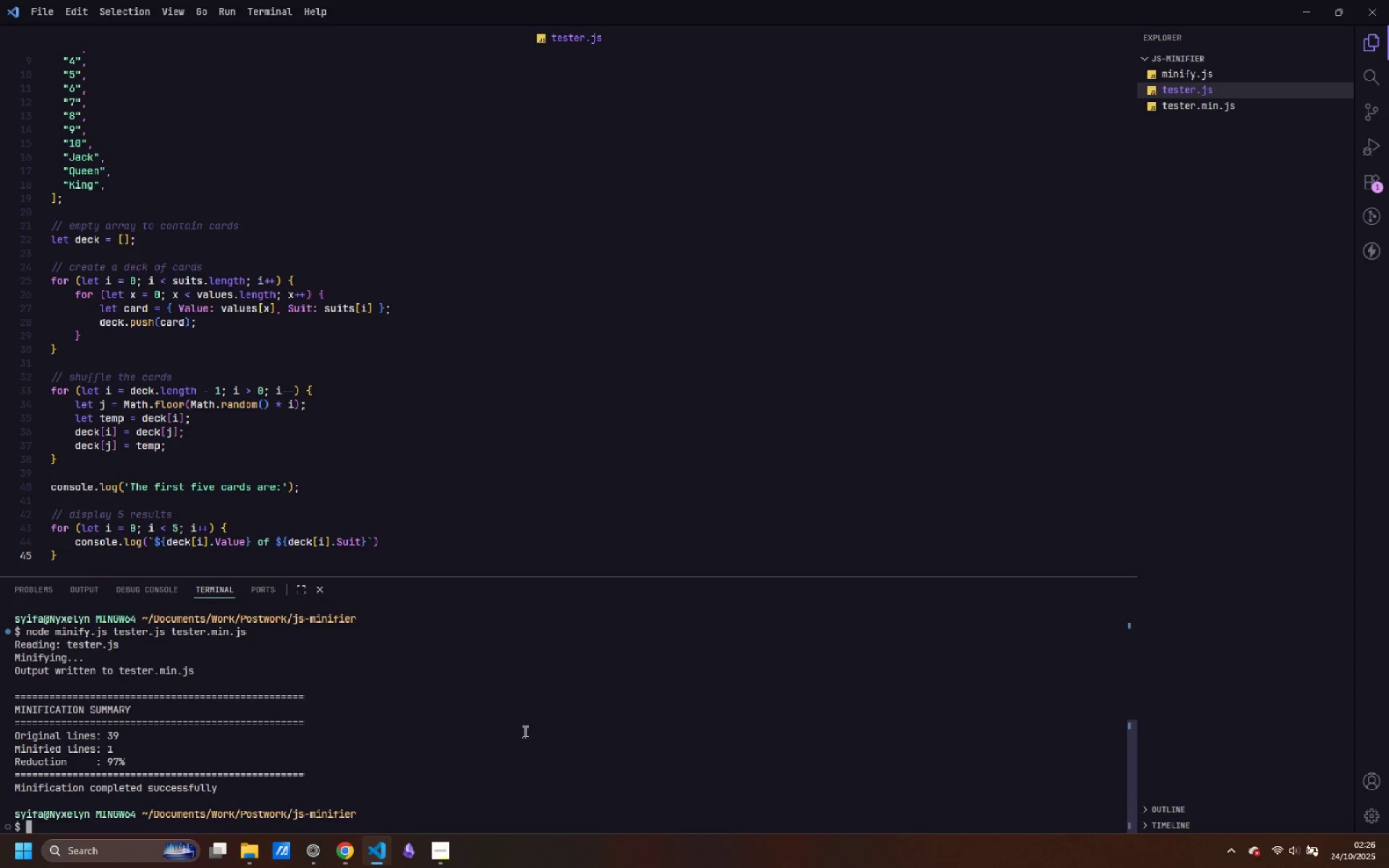 
wait(8.78)
 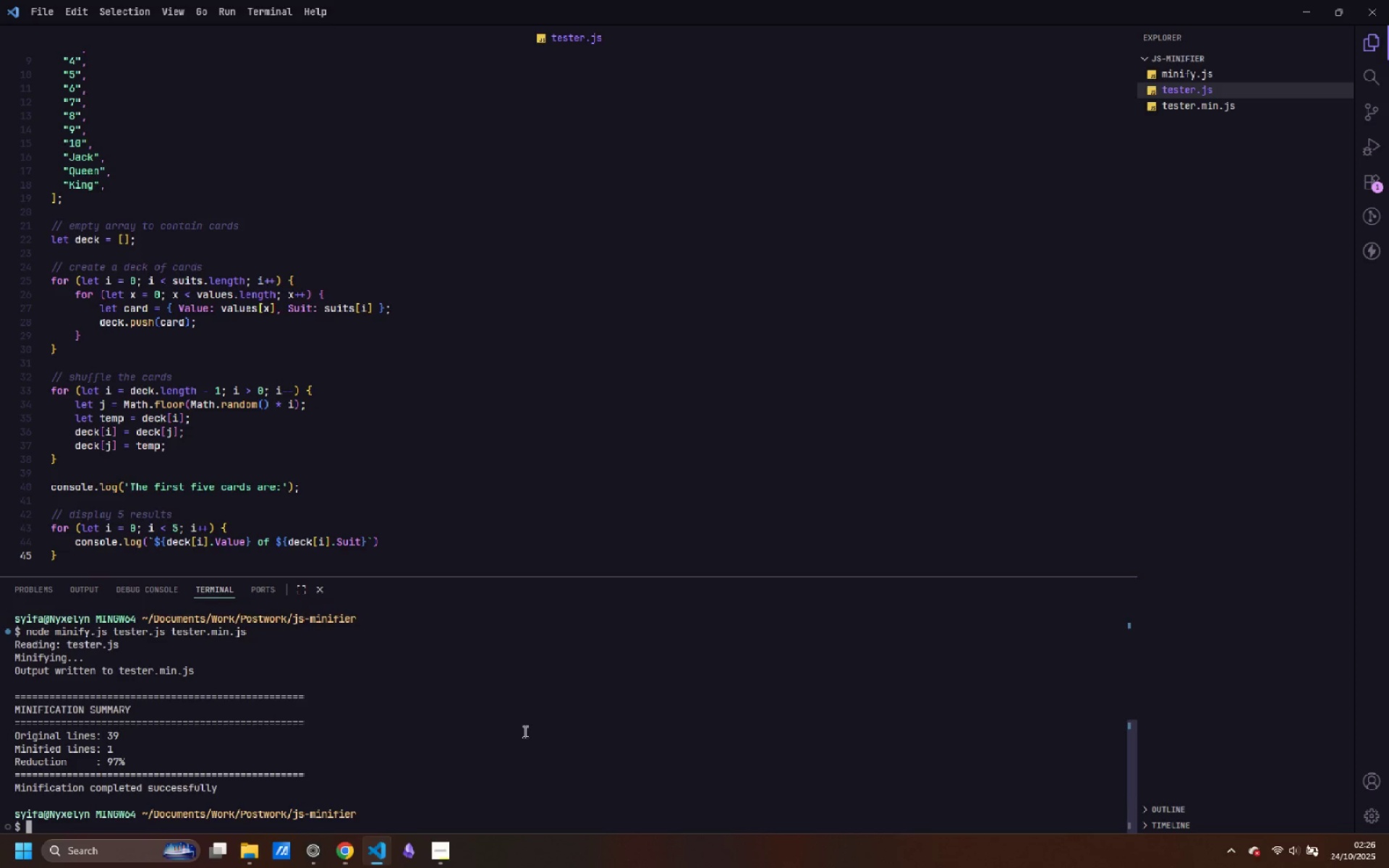 
double_click([1195, 105])
 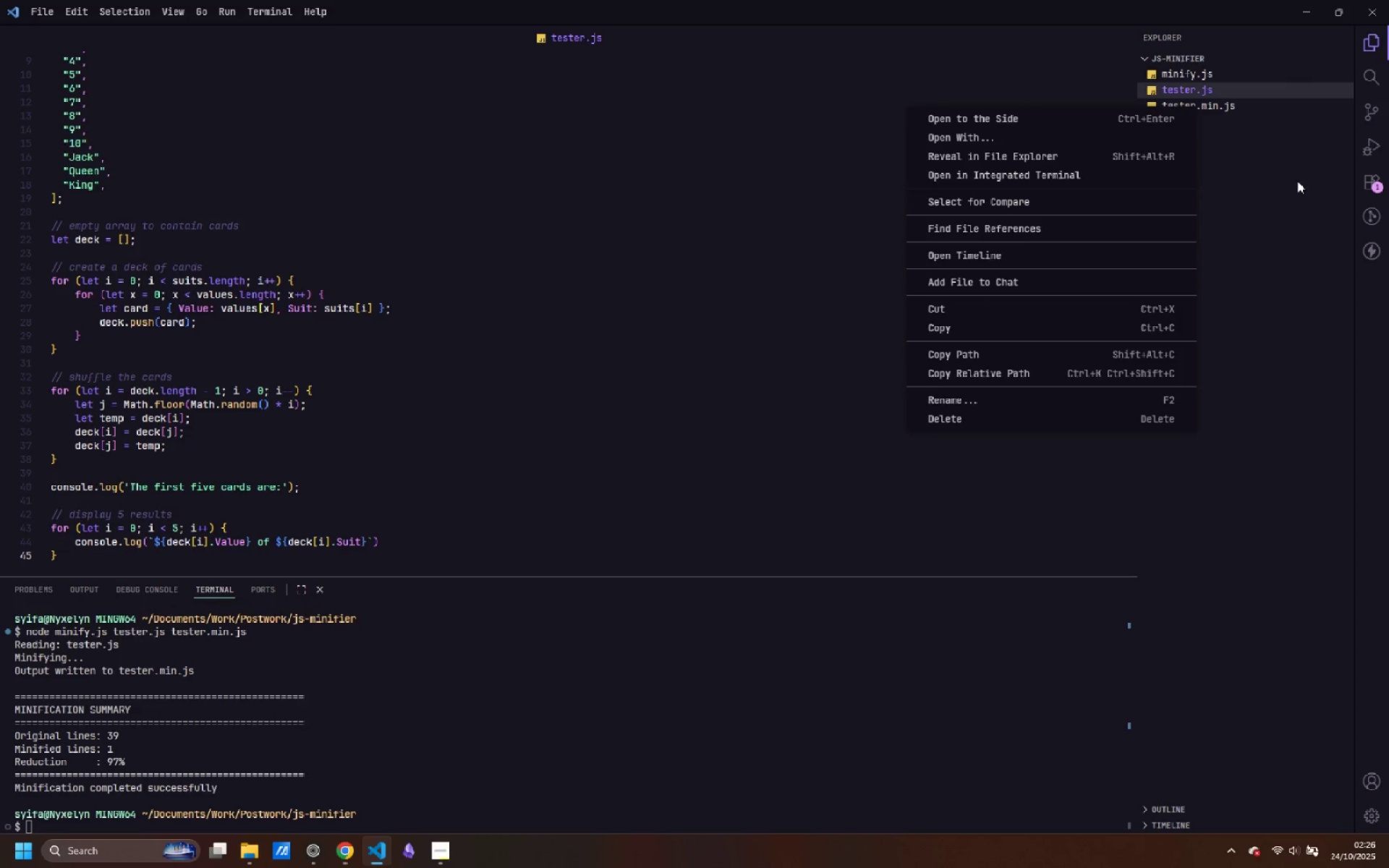 
left_click([1297, 182])
 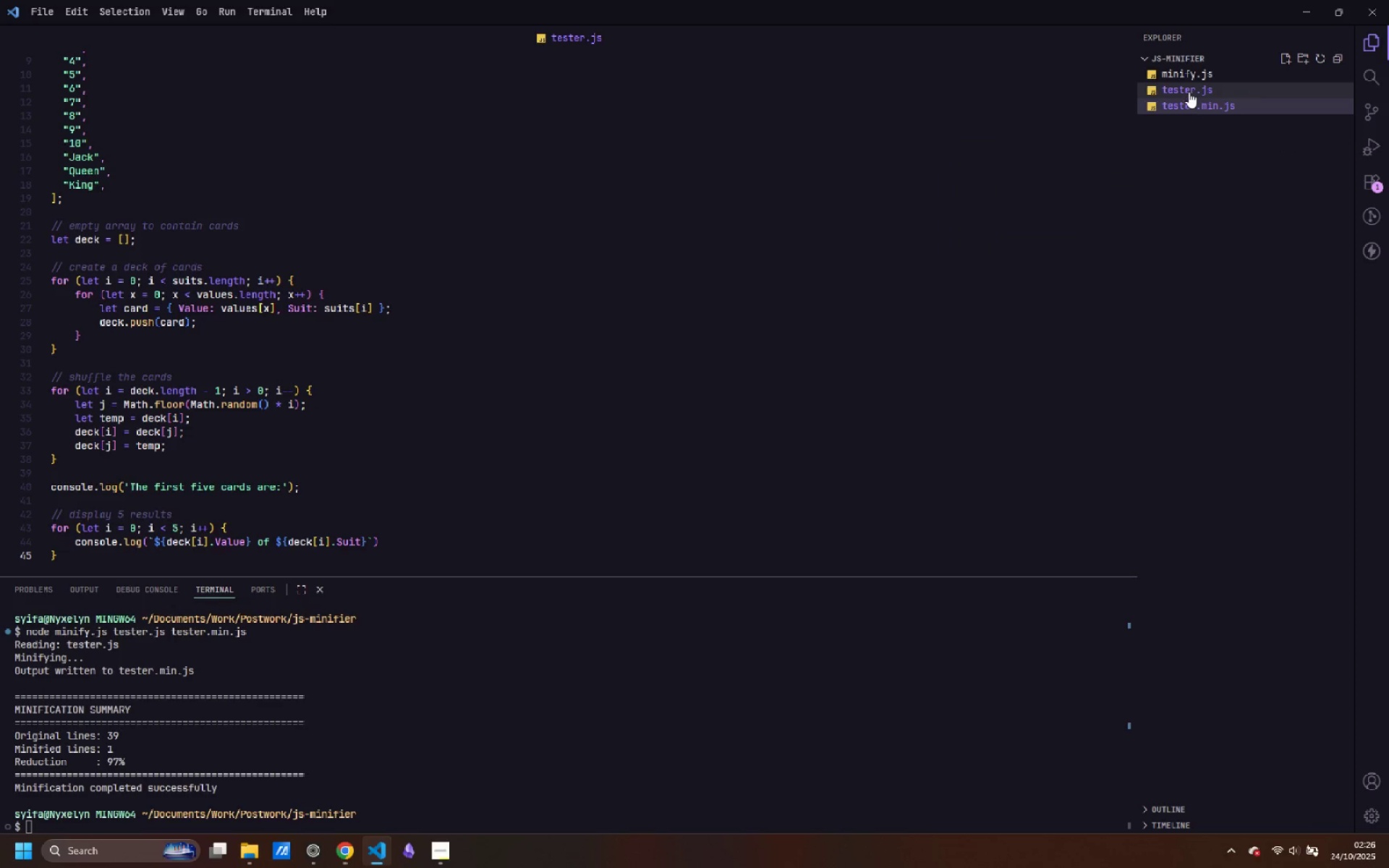 
left_click([1189, 92])
 